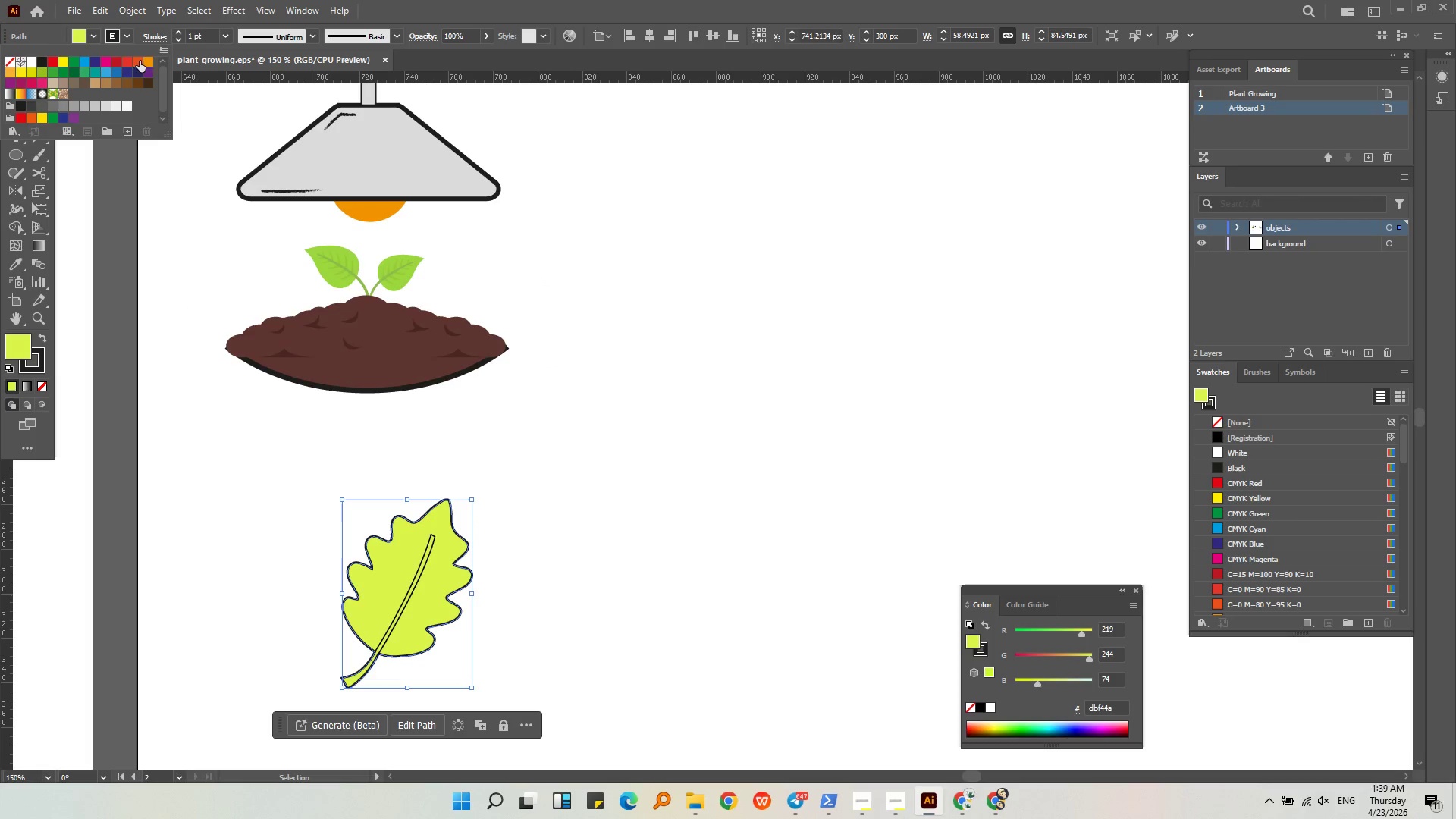 
left_click([149, 60])
 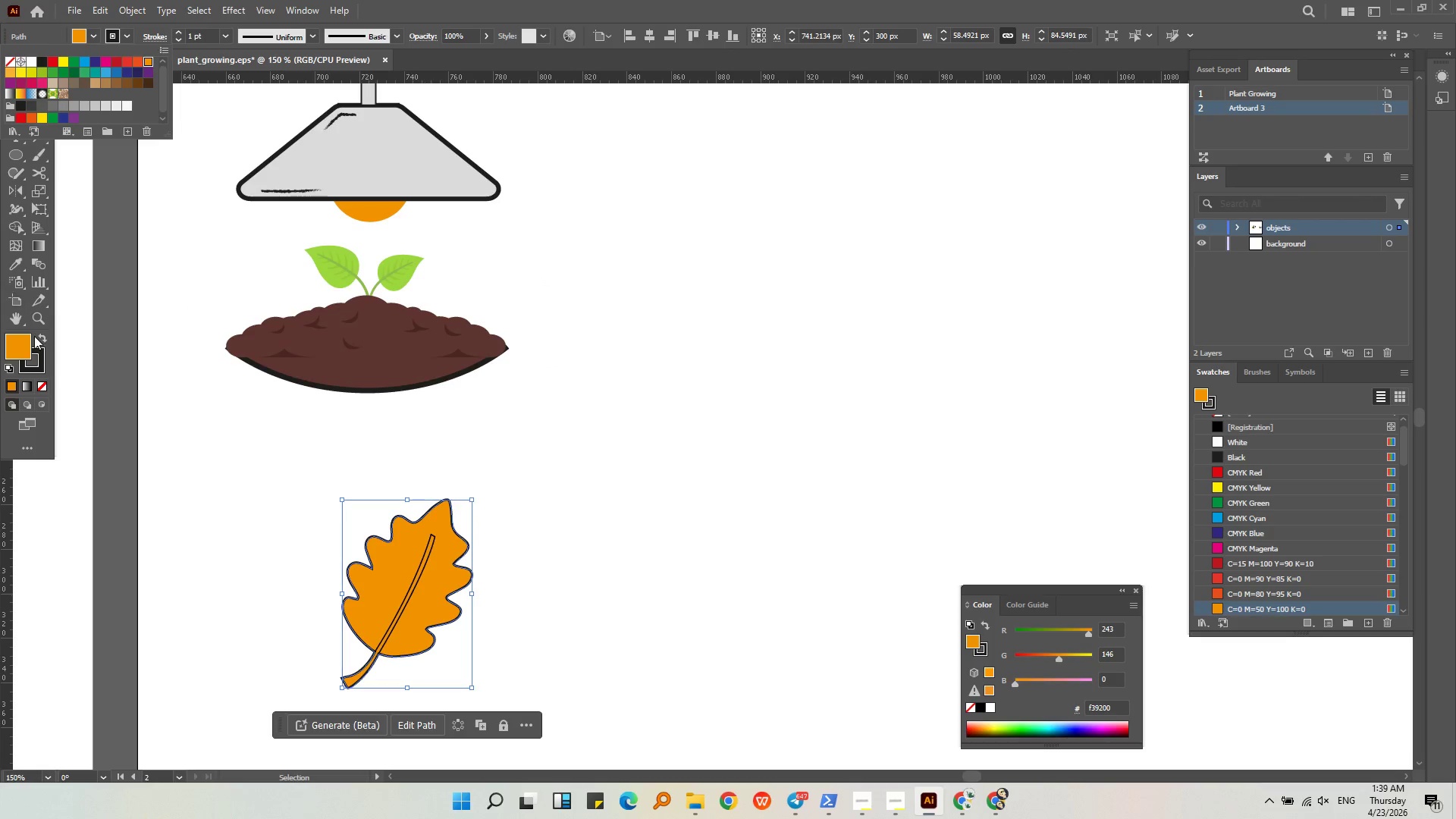 
double_click([26, 344])
 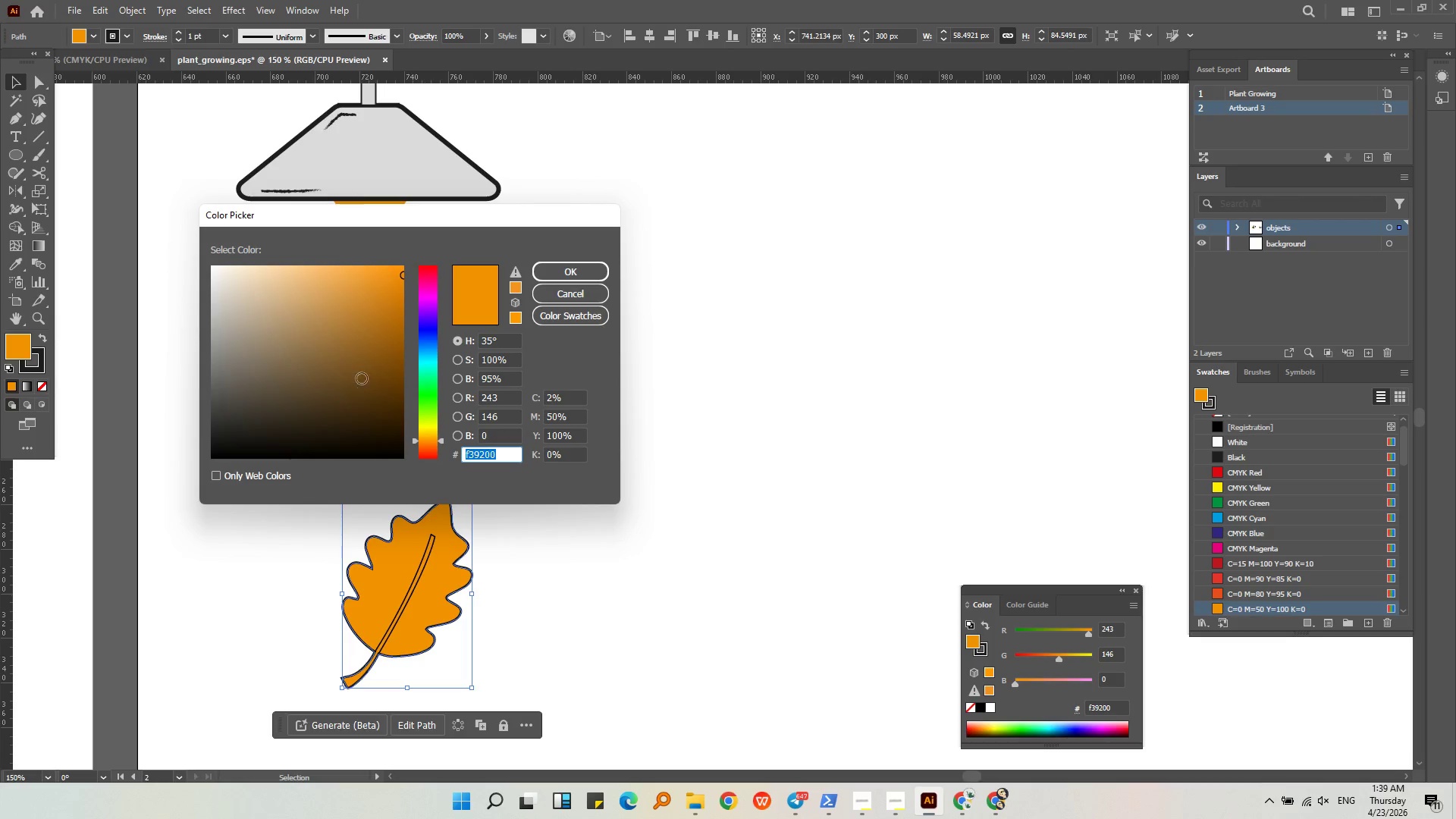 
left_click([400, 384])
 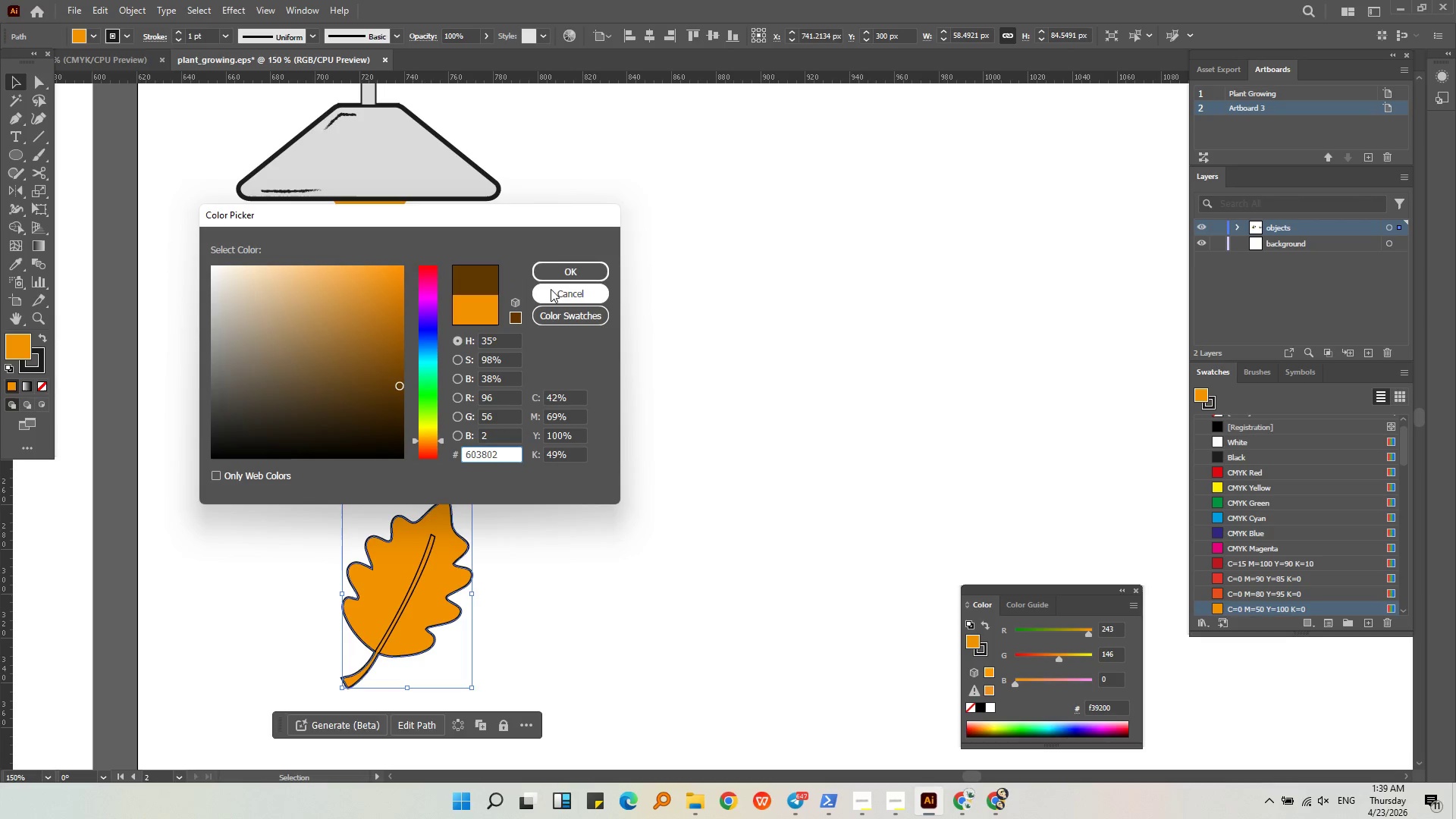 
left_click([558, 269])
 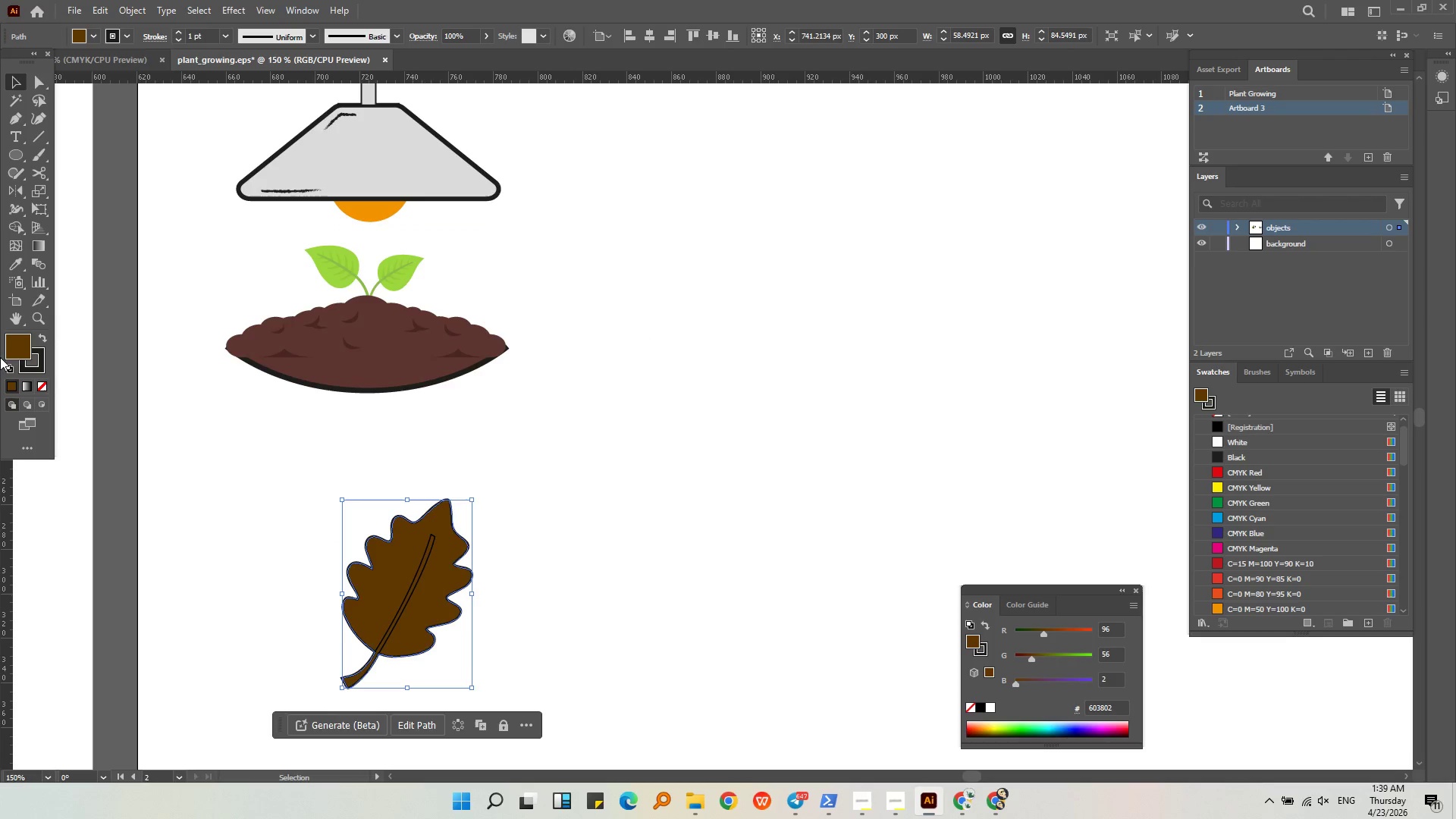 
double_click([19, 352])
 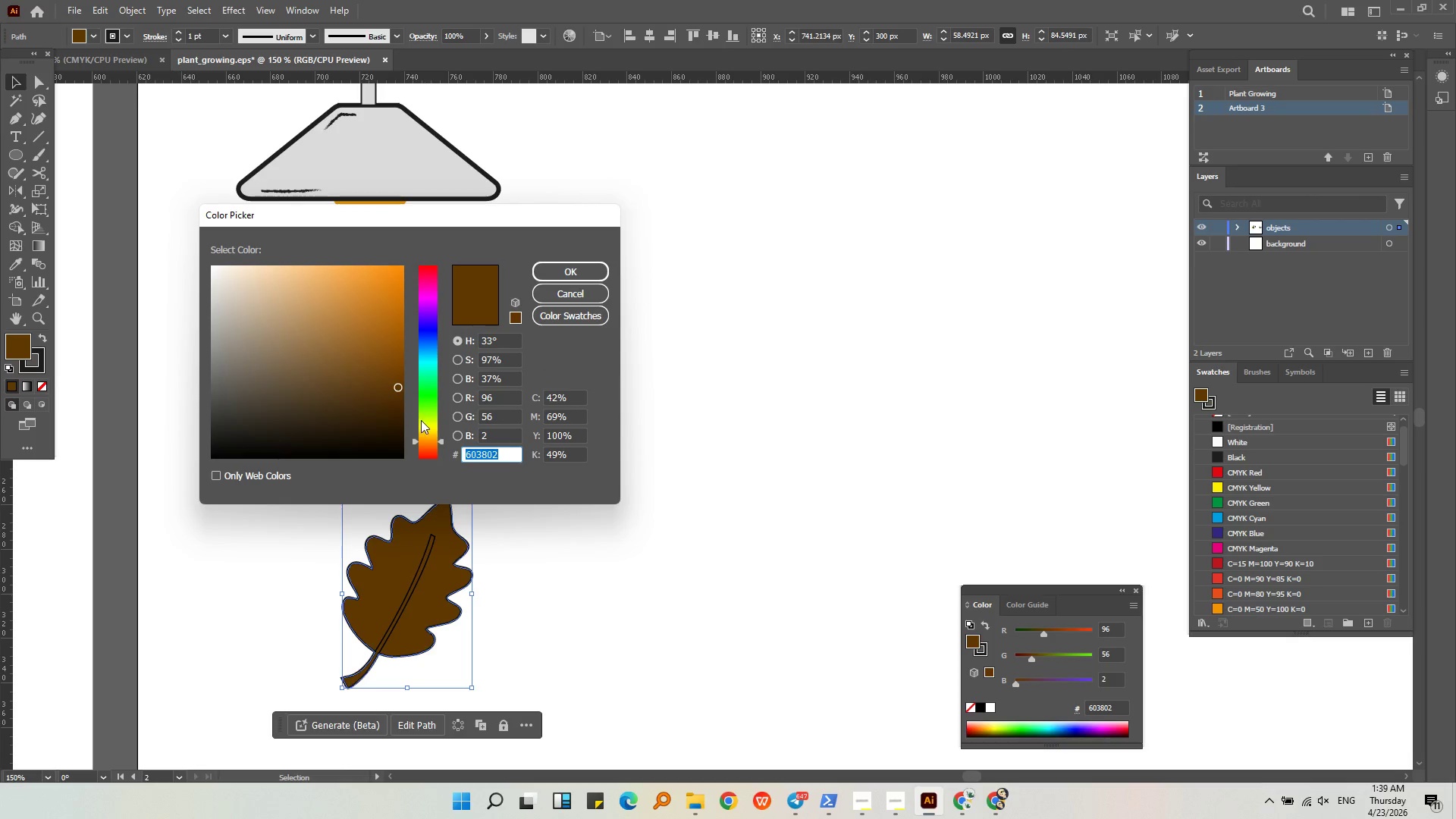 
left_click_drag(start_coordinate=[420, 428], to_coordinate=[420, 420])
 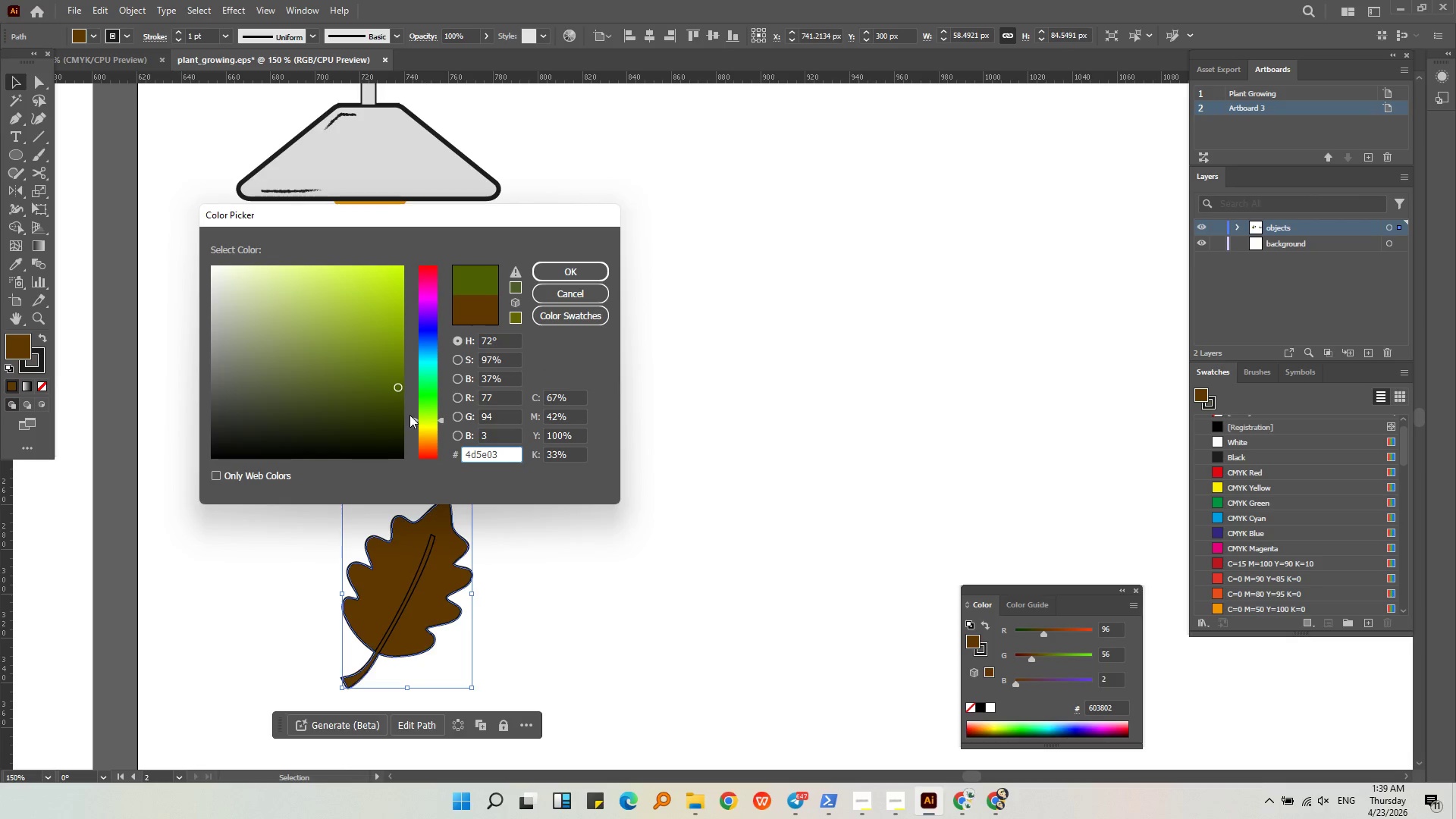 
left_click_drag(start_coordinate=[410, 421], to_coordinate=[410, 427])
 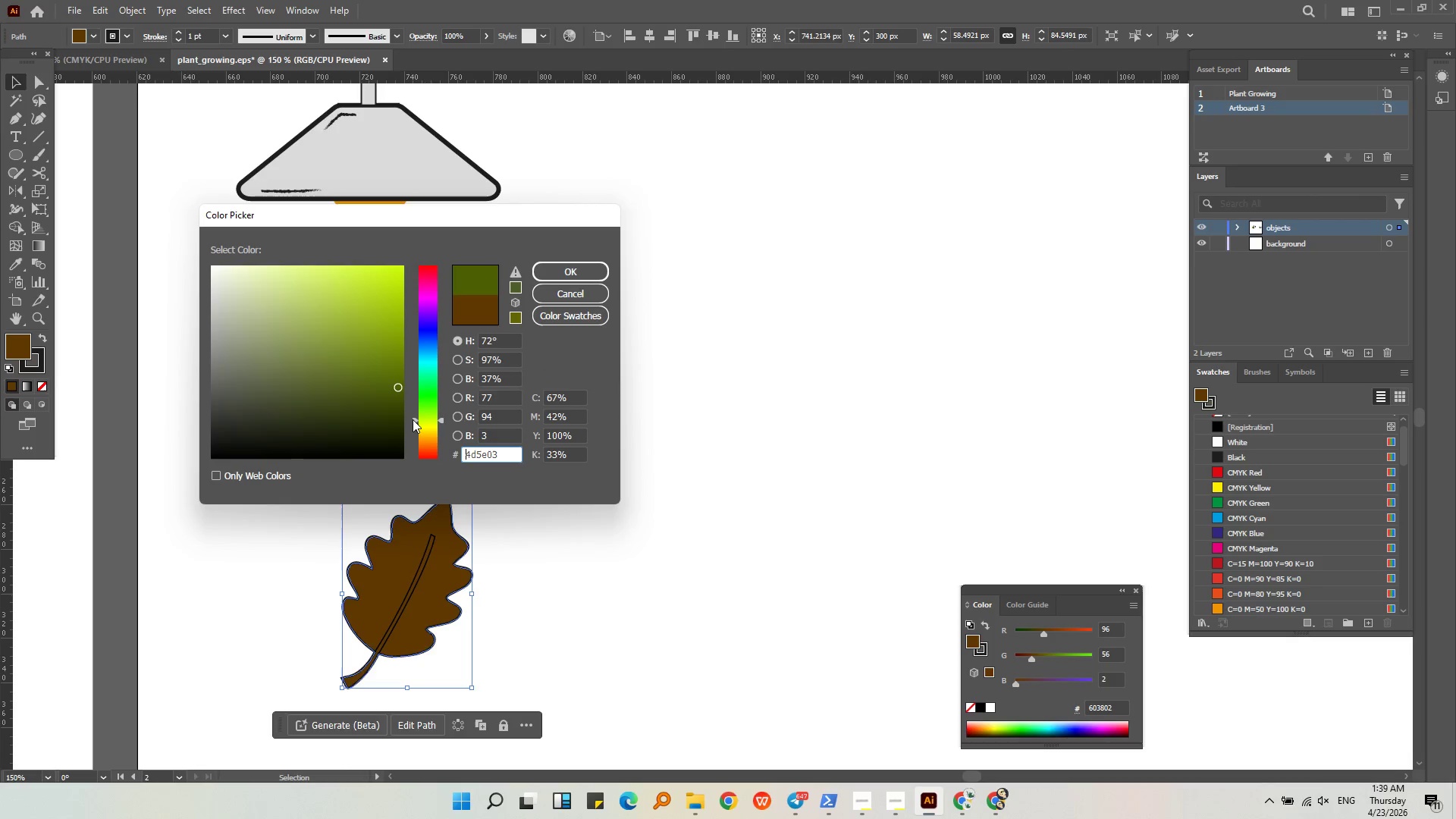 
left_click_drag(start_coordinate=[413, 419], to_coordinate=[413, 425])
 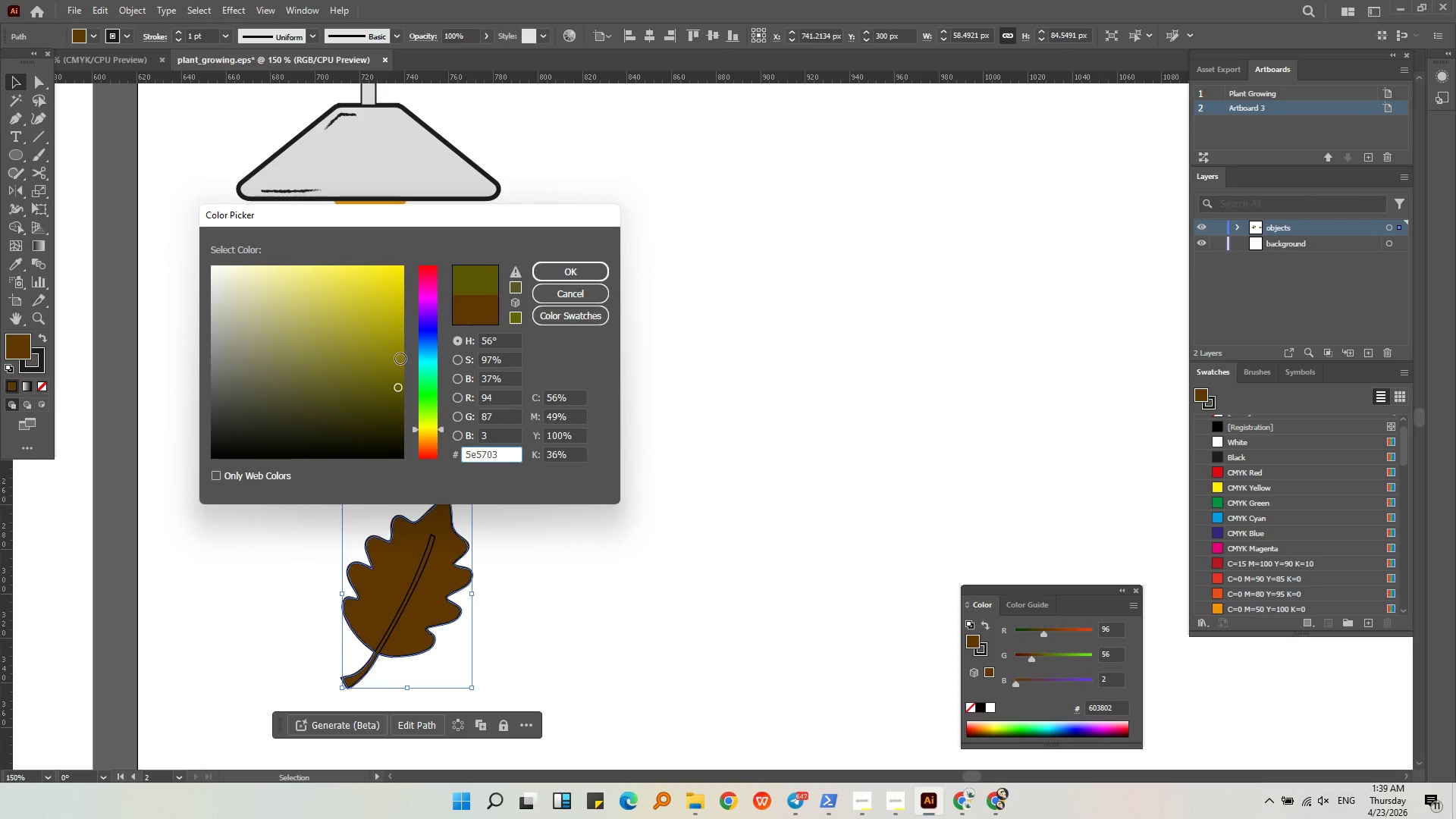 
left_click([402, 349])
 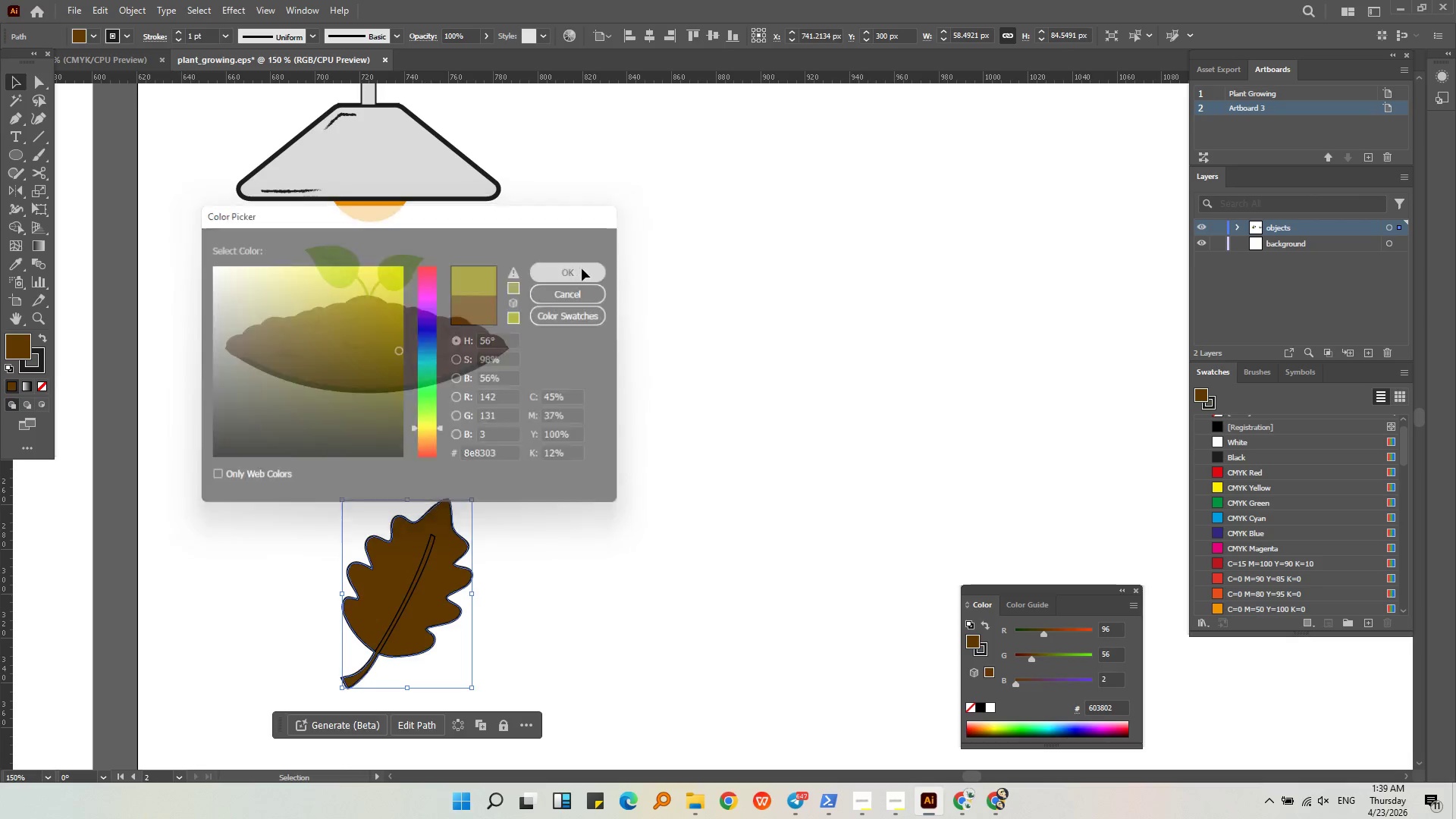 
double_click([620, 325])
 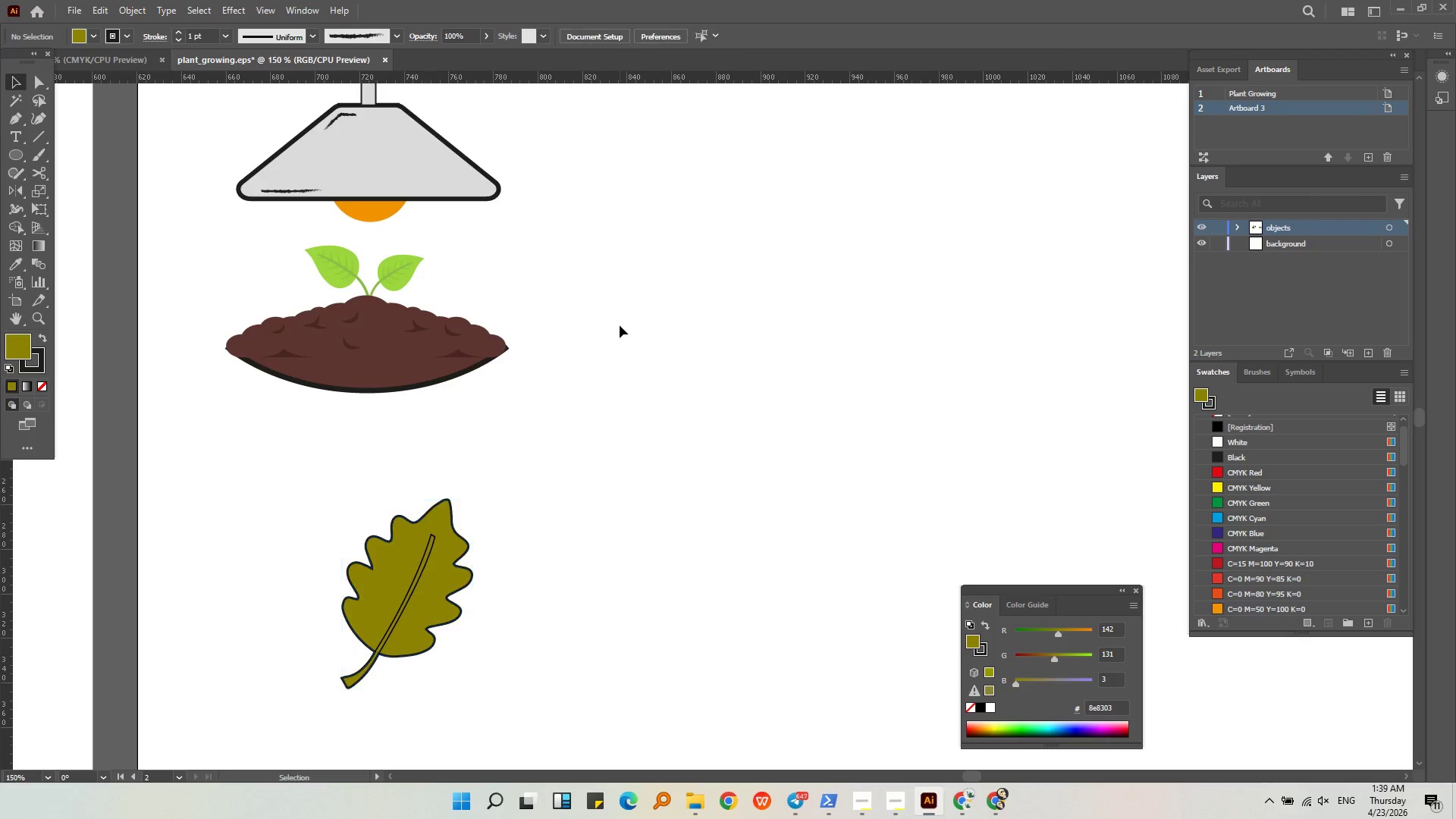 
hold_key(key=AltLeft, duration=0.59)
scroll: coordinate [609, 342], scroll_direction: down, amount: 3.0
 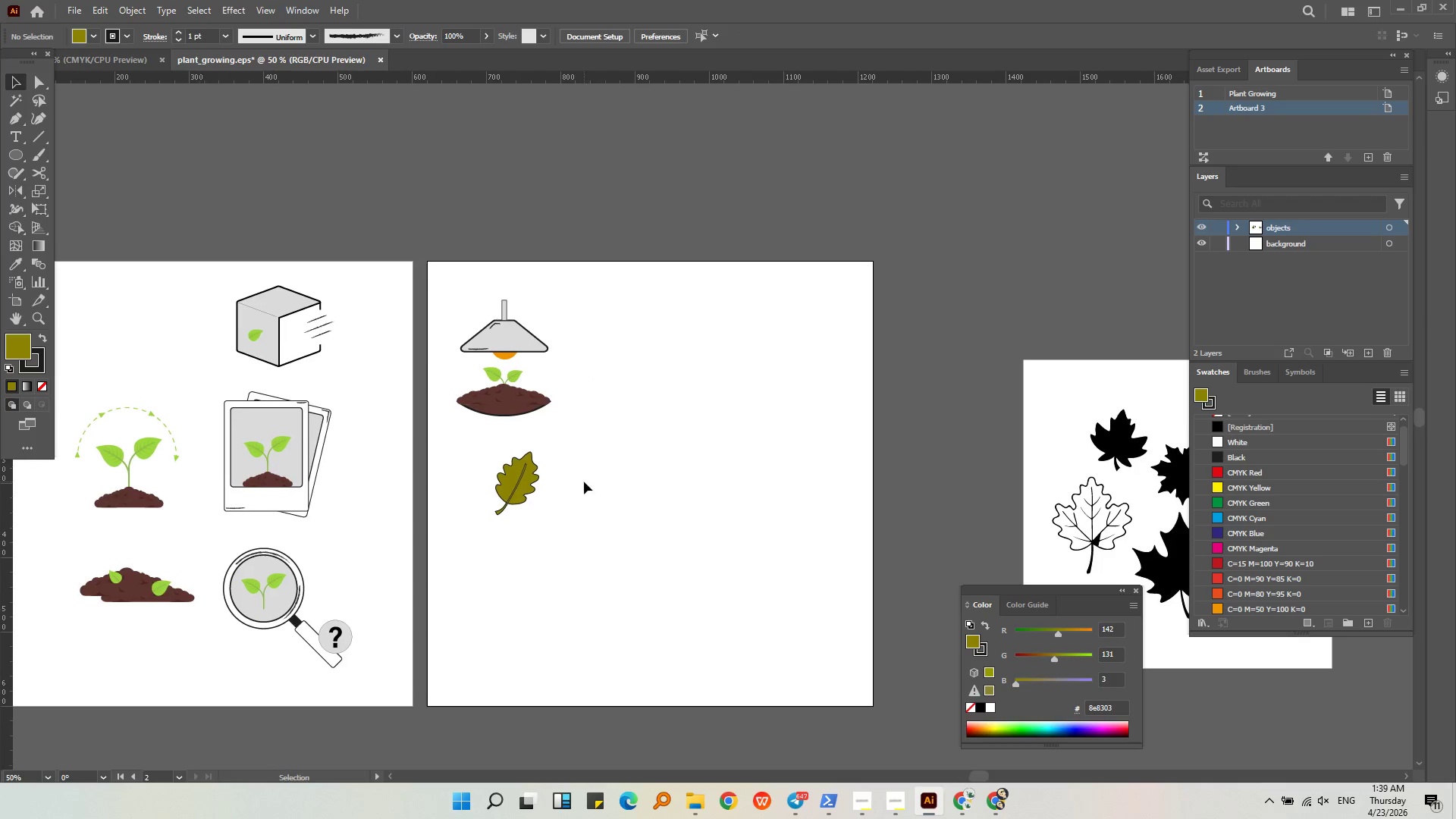 
hold_key(key=AltLeft, duration=0.58)
scroll: coordinate [554, 492], scroll_direction: up, amount: 3.0
 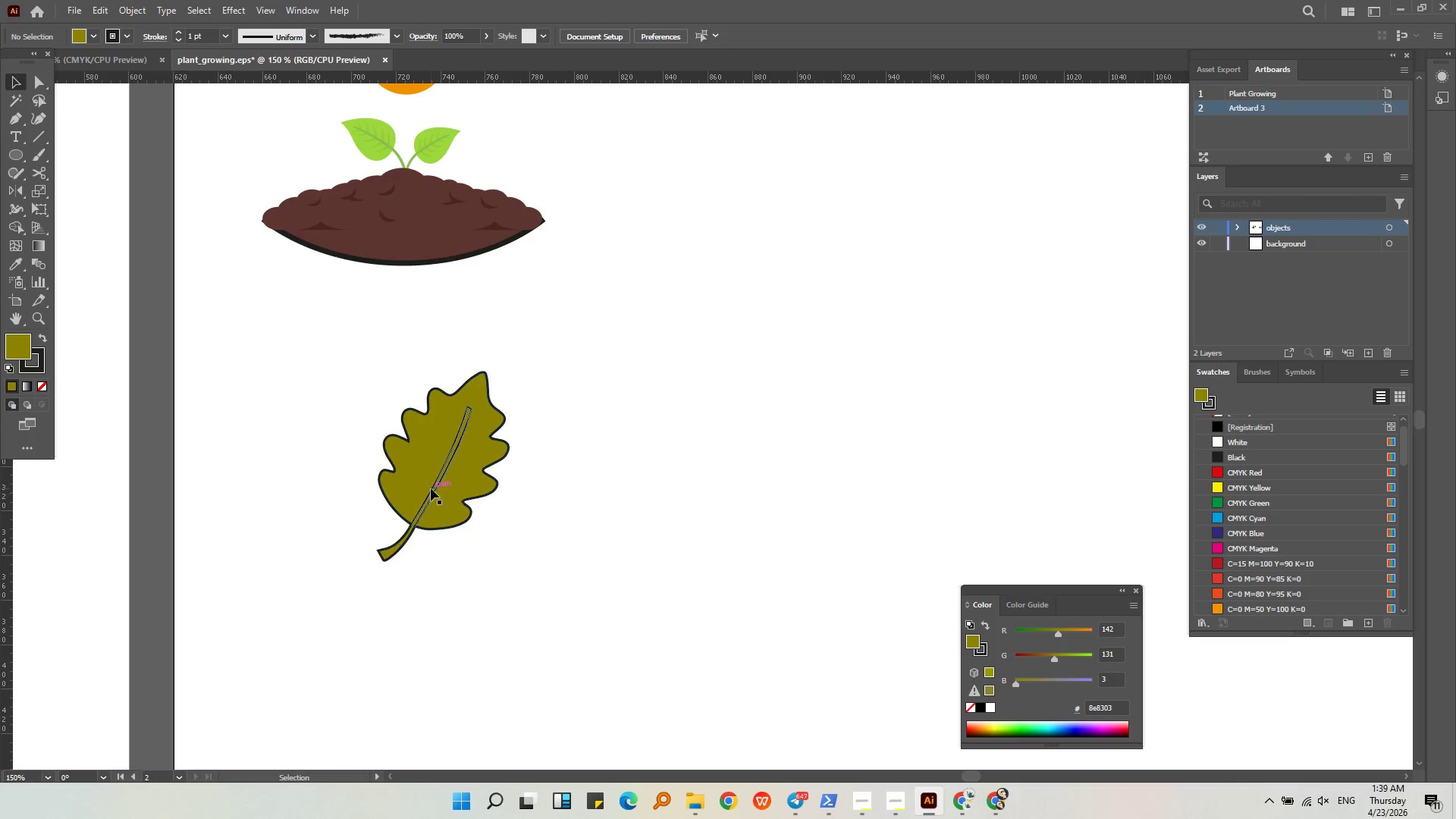 
left_click([431, 488])
 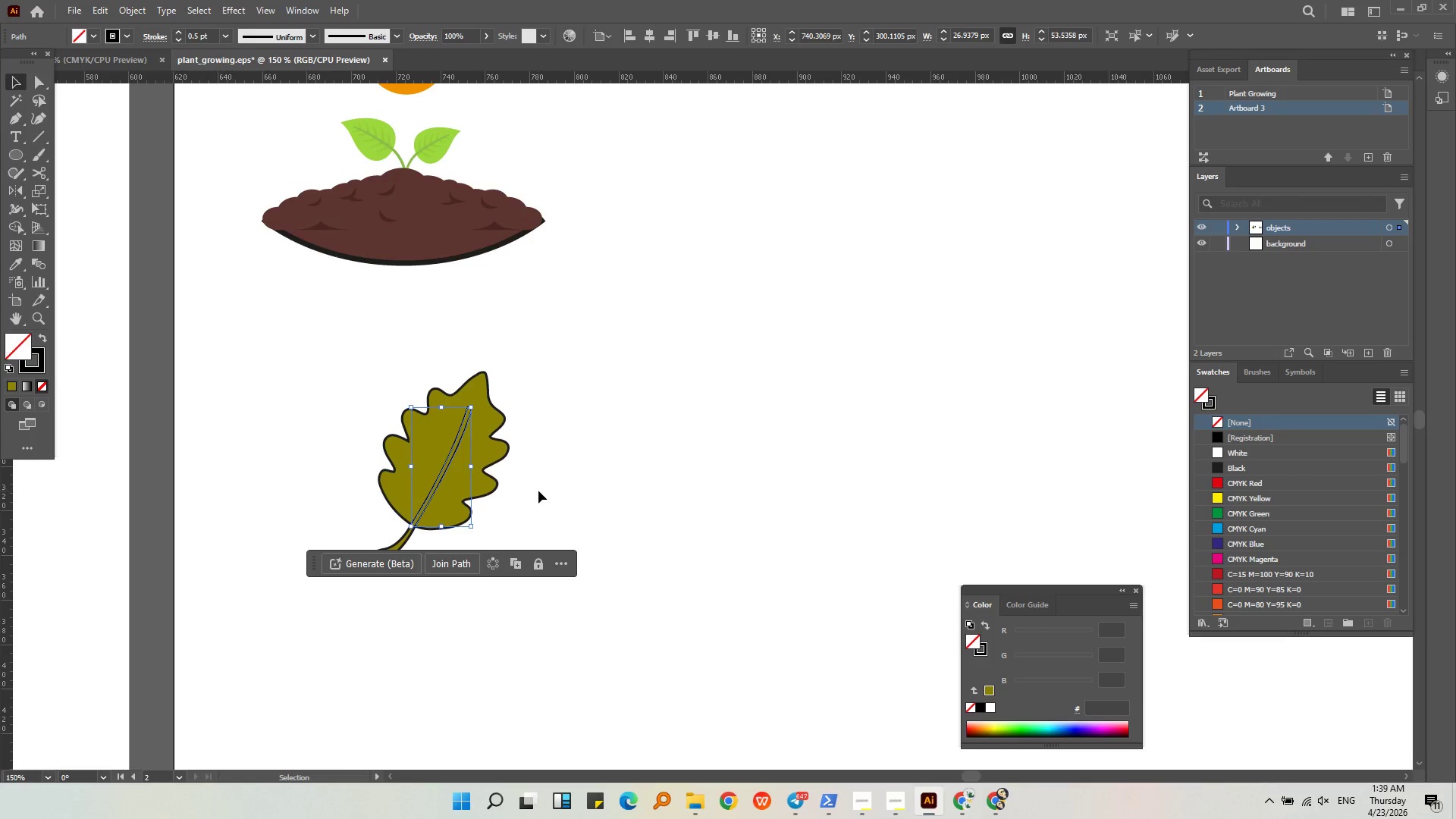 
left_click([598, 472])
 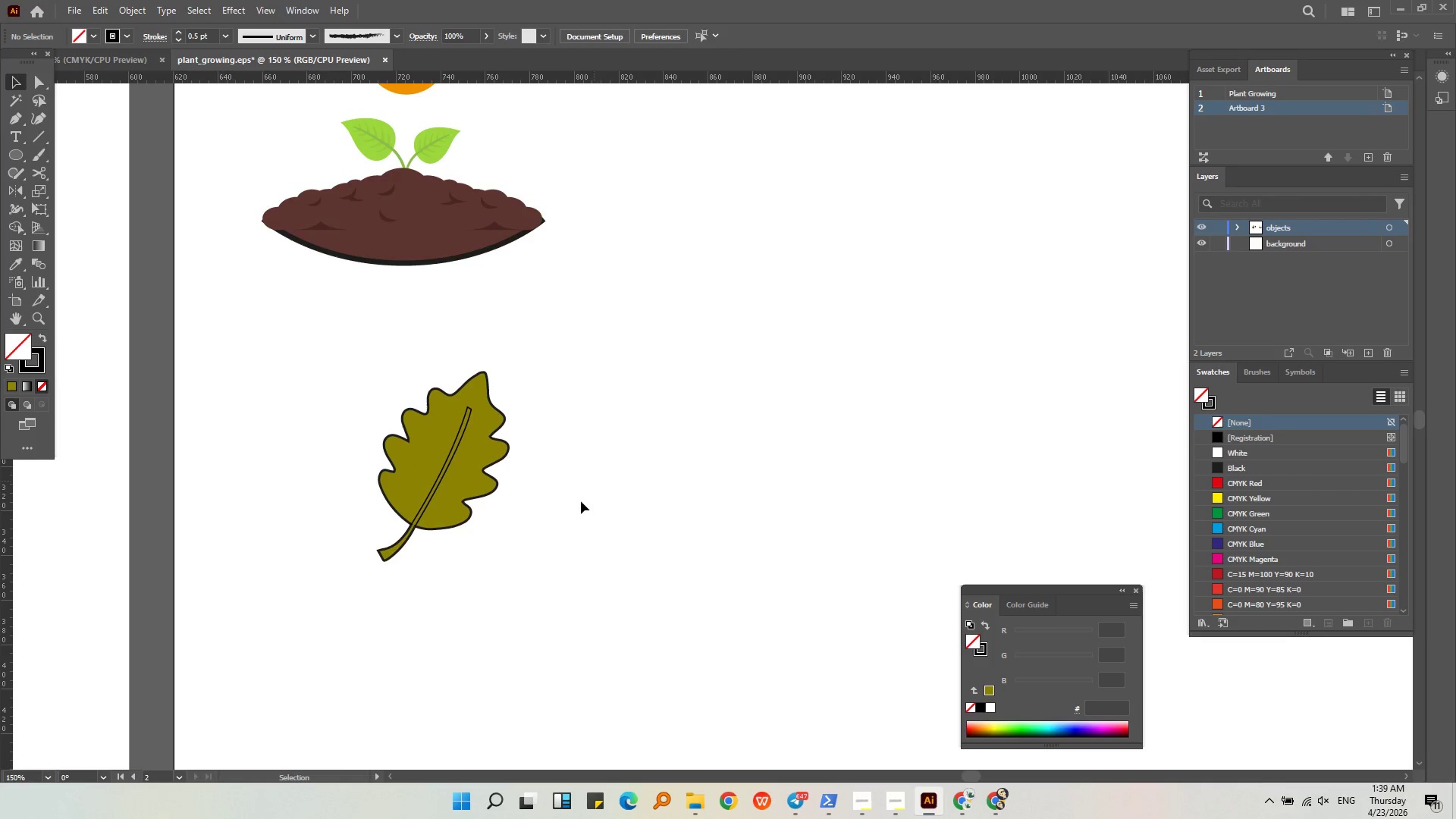 
left_click_drag(start_coordinate=[533, 570], to_coordinate=[327, 395])
 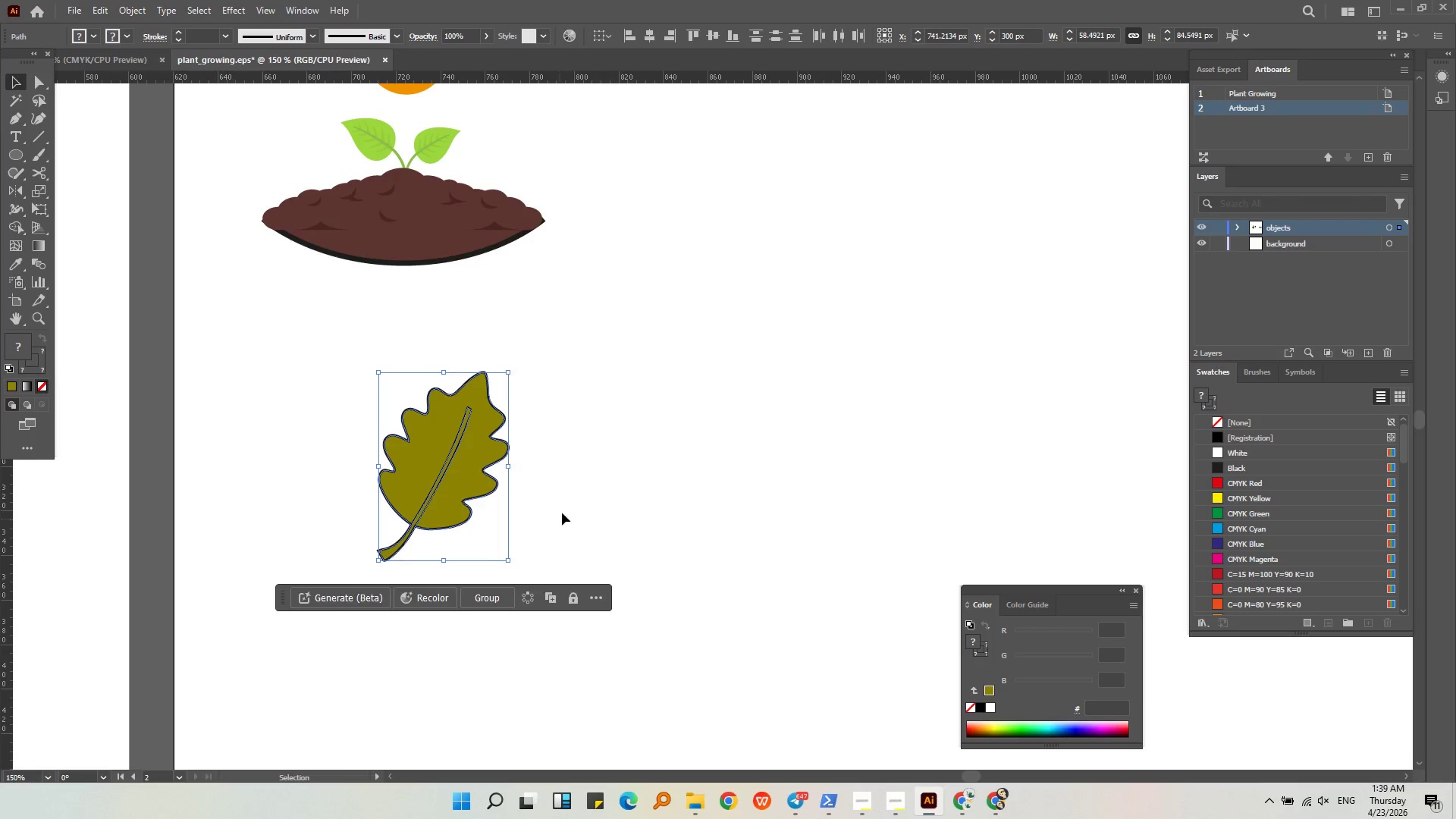 
left_click([774, 453])
 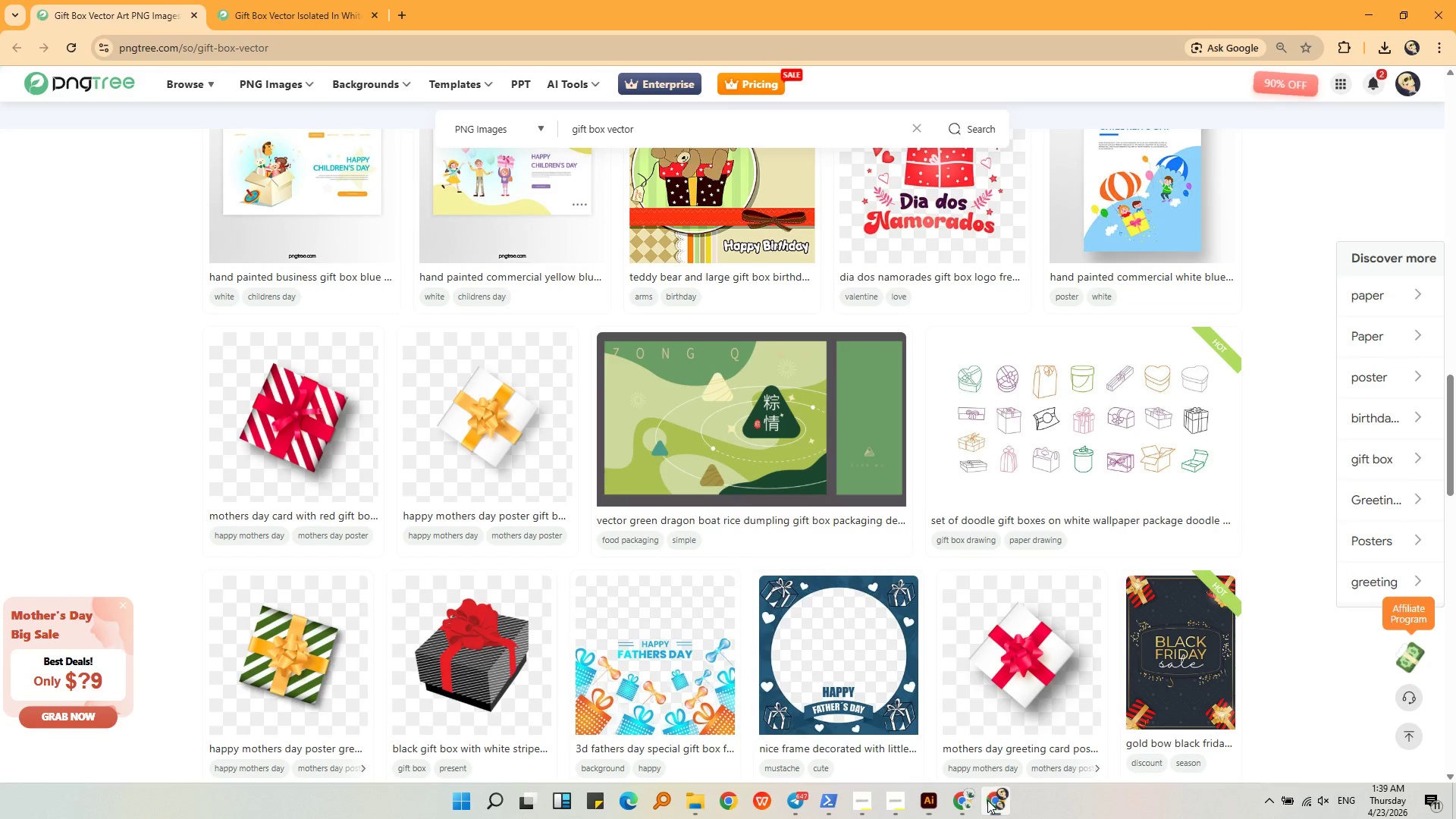 
left_click([972, 800])
 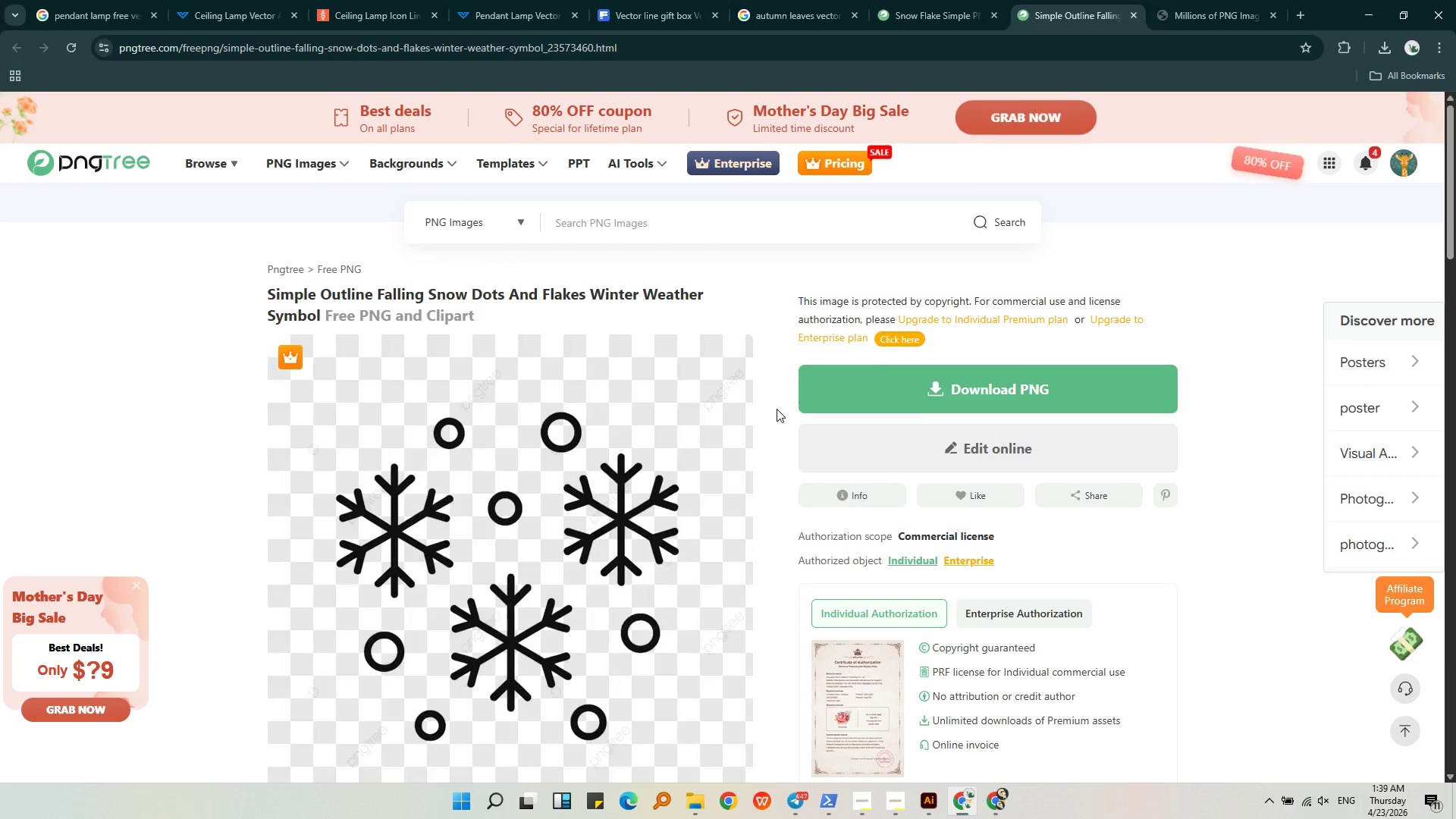 
left_click([852, 372])
 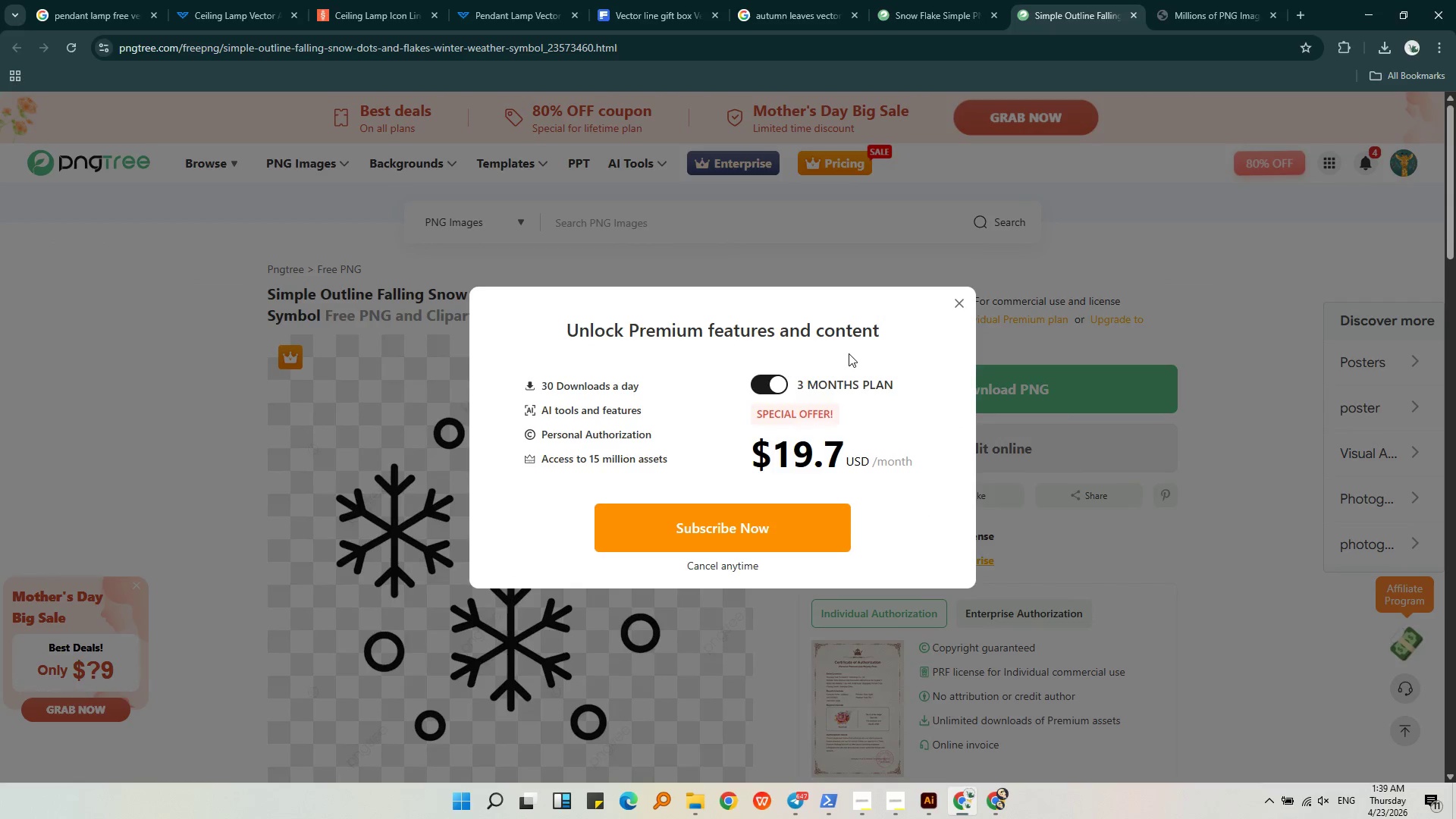 
left_click([948, 301])
 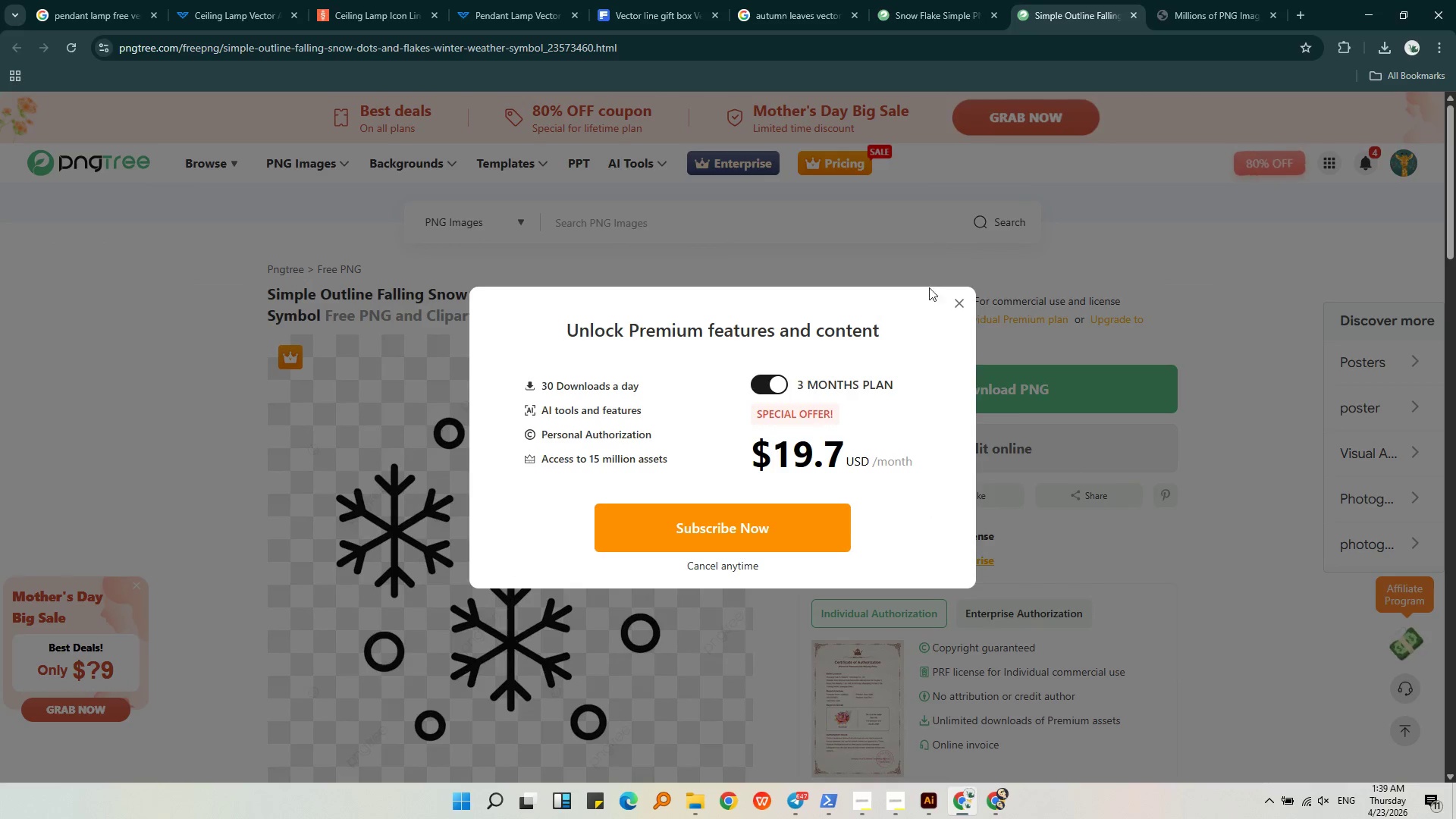 
left_click([962, 312])
 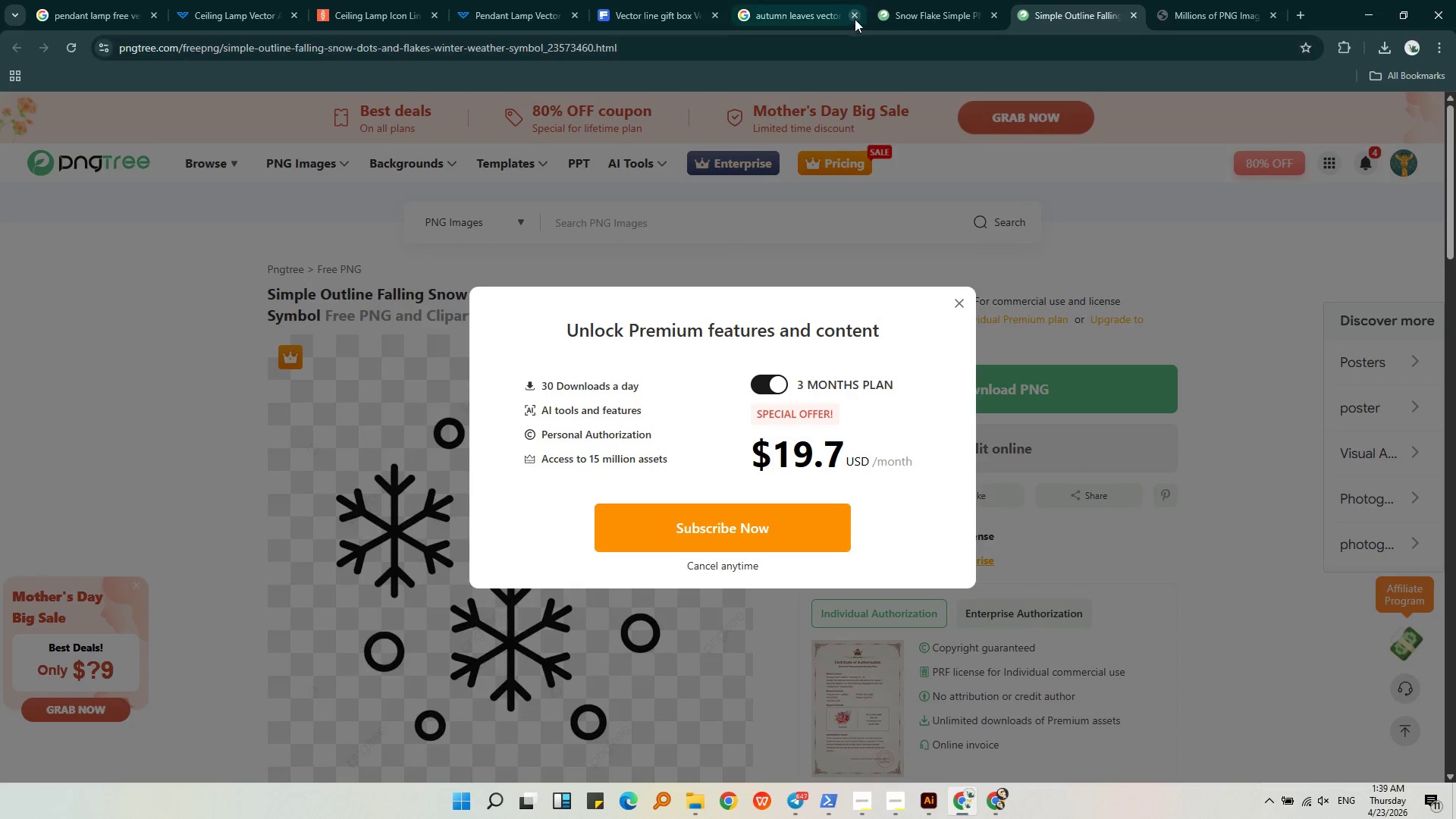 
left_click([942, 0])
 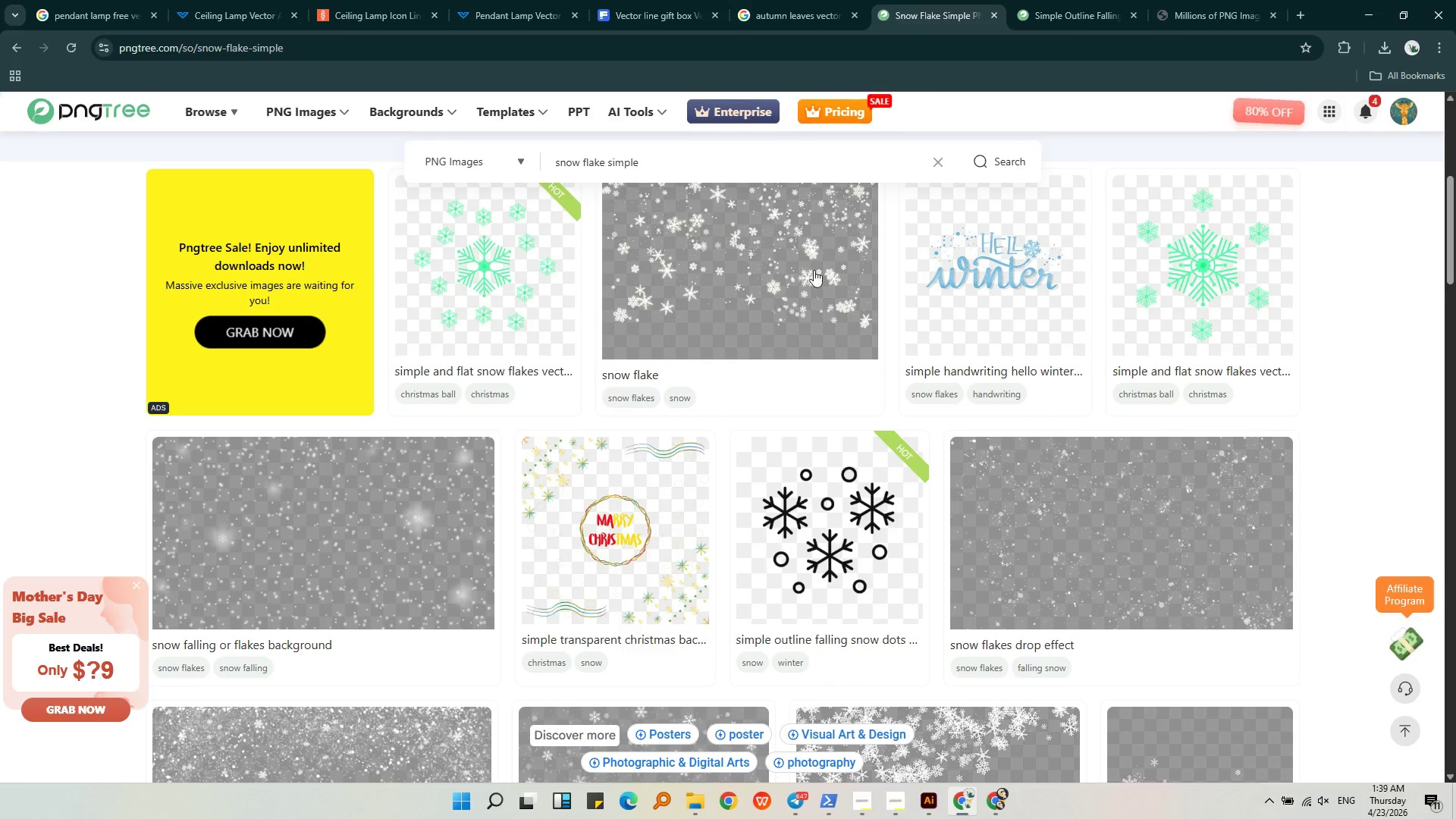 
scroll: coordinate [631, 482], scroll_direction: down, amount: 9.0
 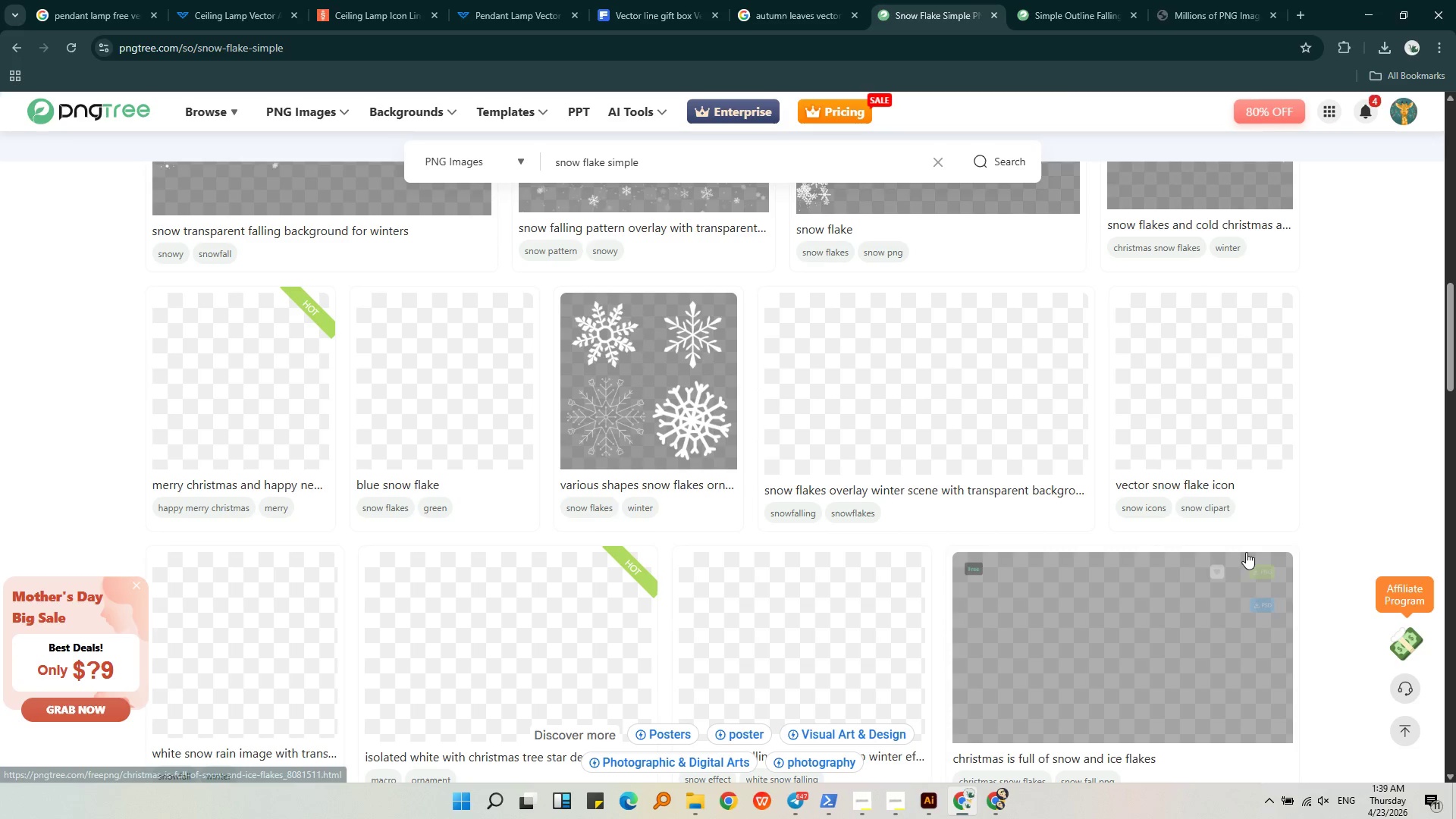 
scroll: coordinate [1246, 552], scroll_direction: none, amount: 0.0
 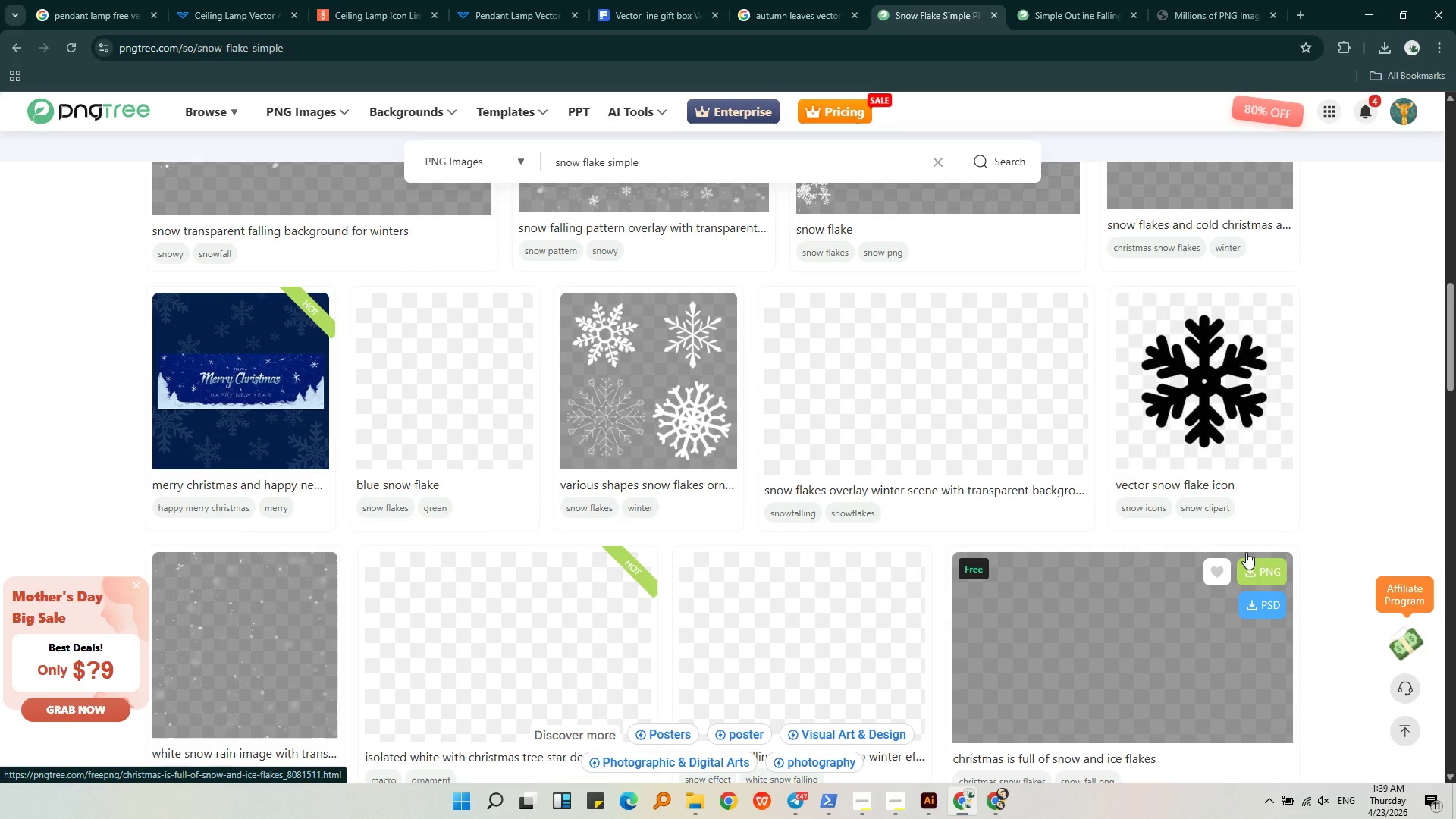 
scroll: coordinate [1246, 552], scroll_direction: down, amount: 3.0
 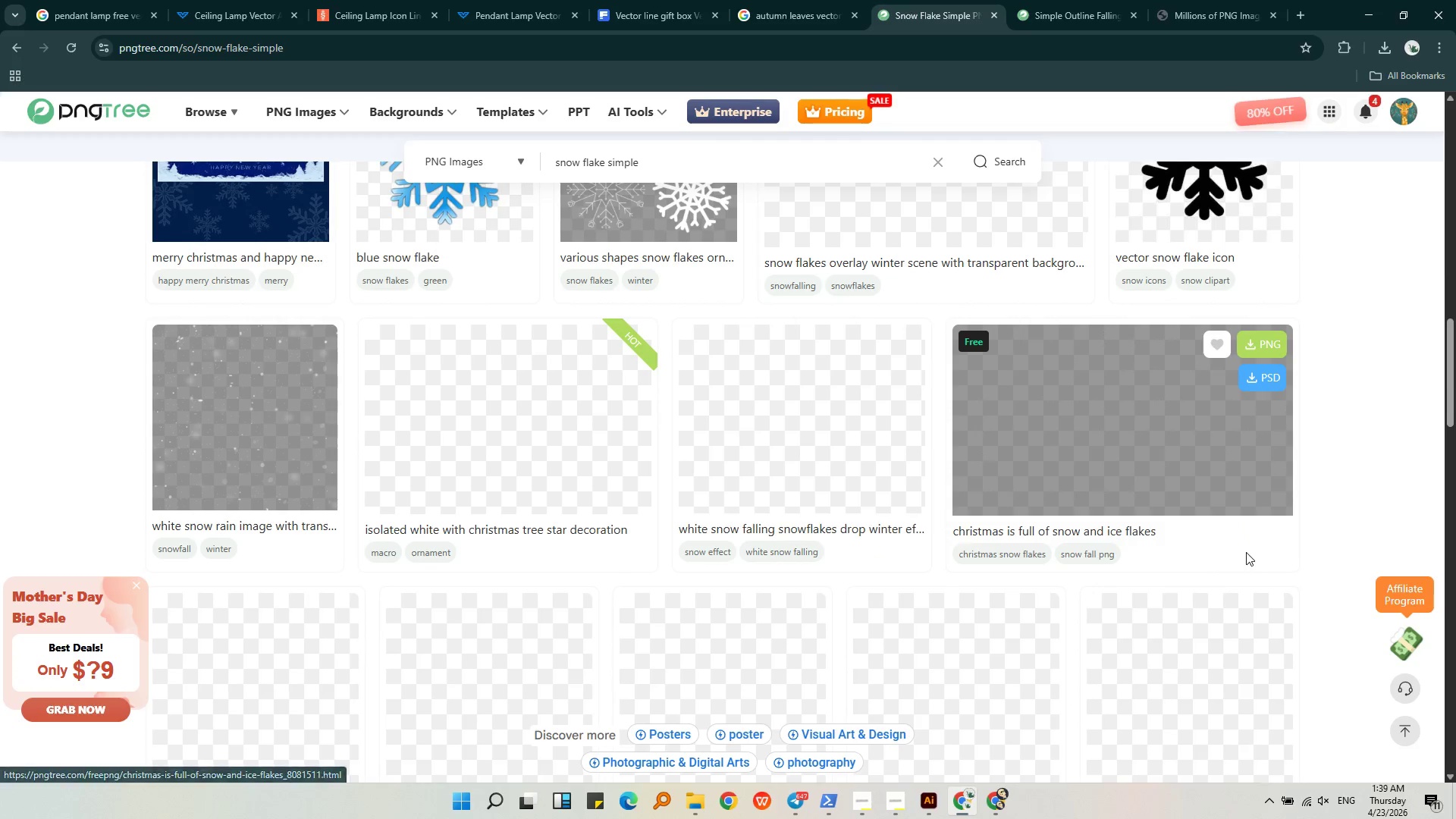 
scroll: coordinate [1246, 552], scroll_direction: up, amount: 13.0
 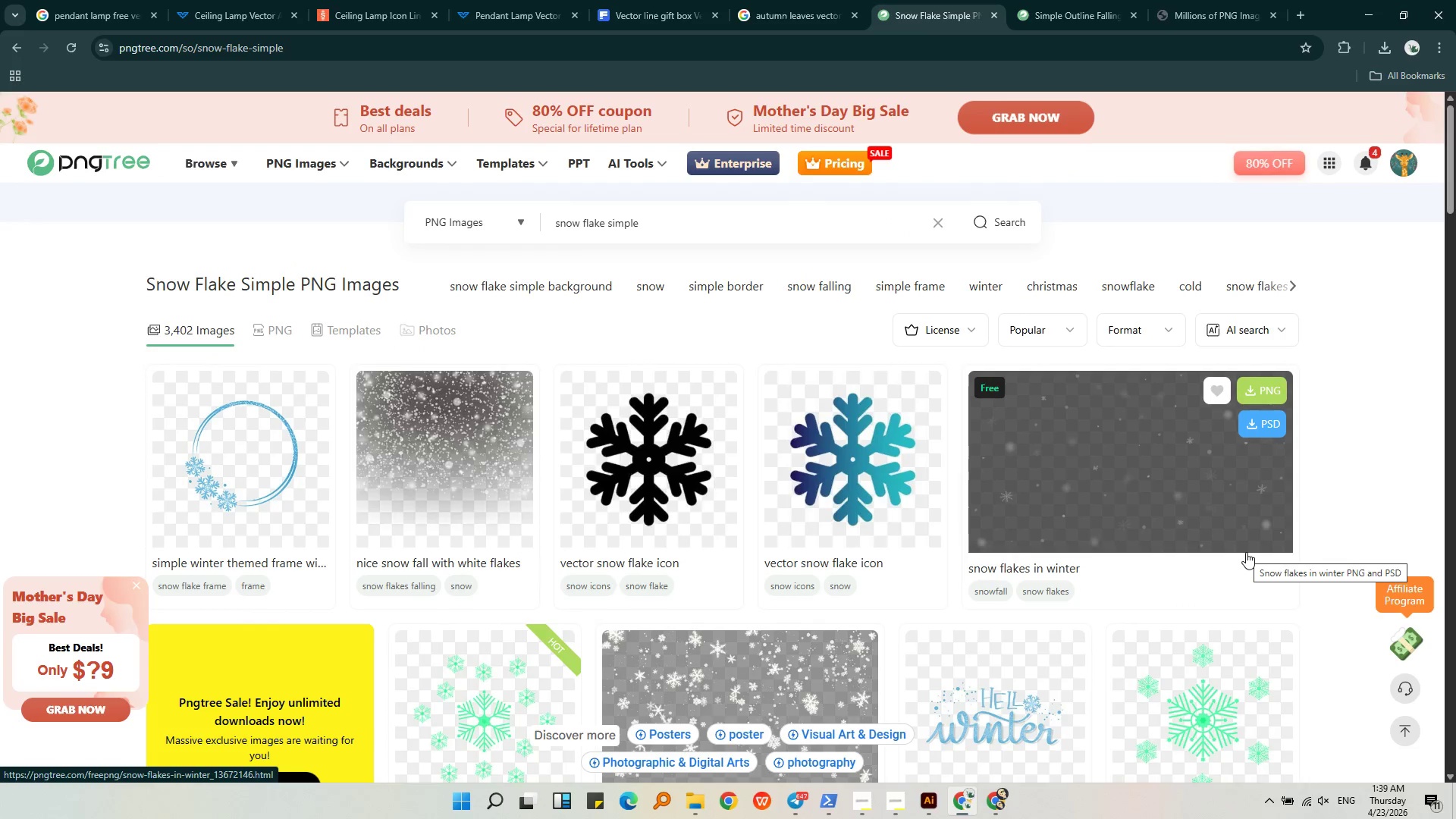 
scroll: coordinate [1246, 552], scroll_direction: down, amount: 34.0
 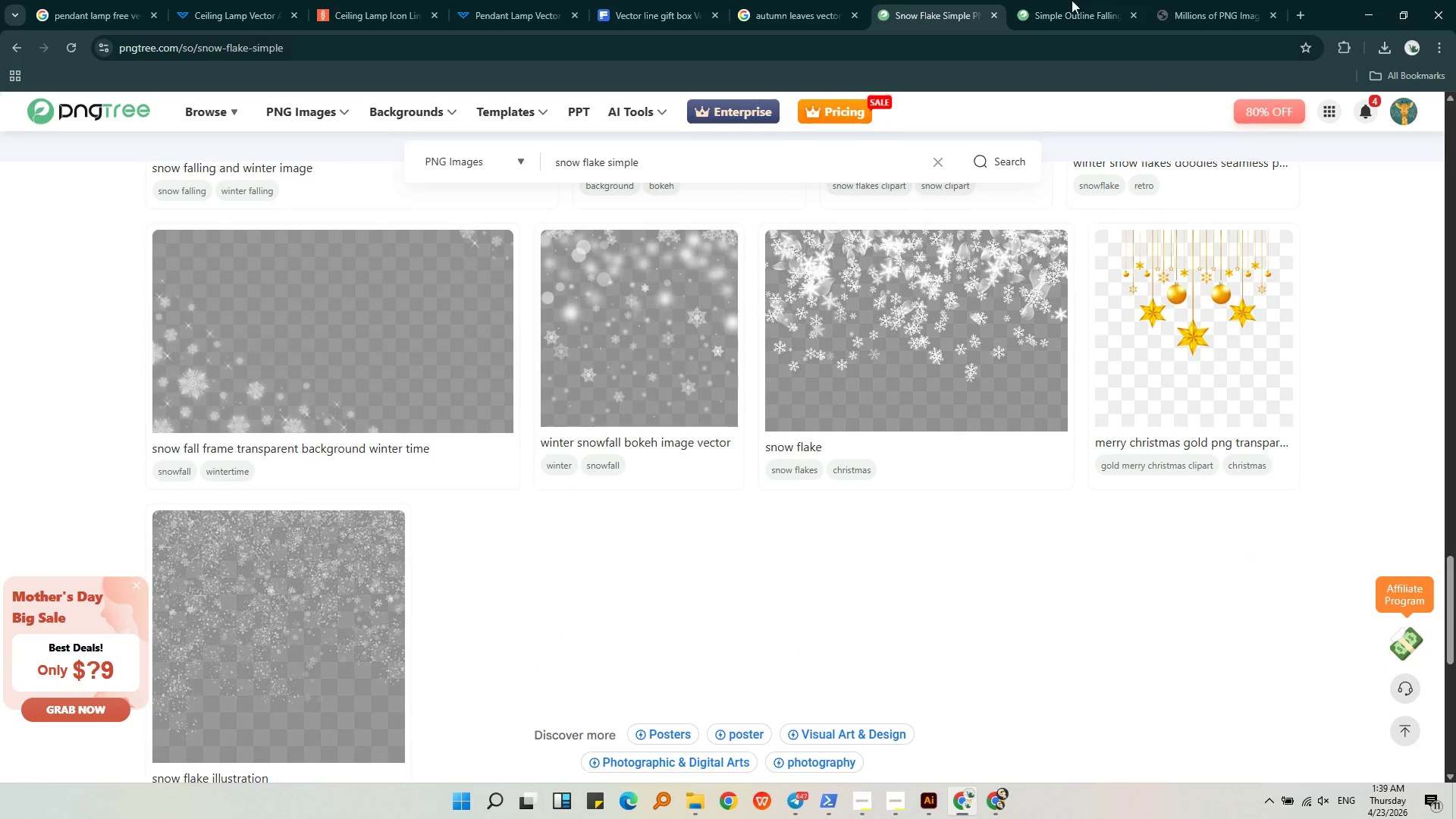 
left_click([742, 0])
 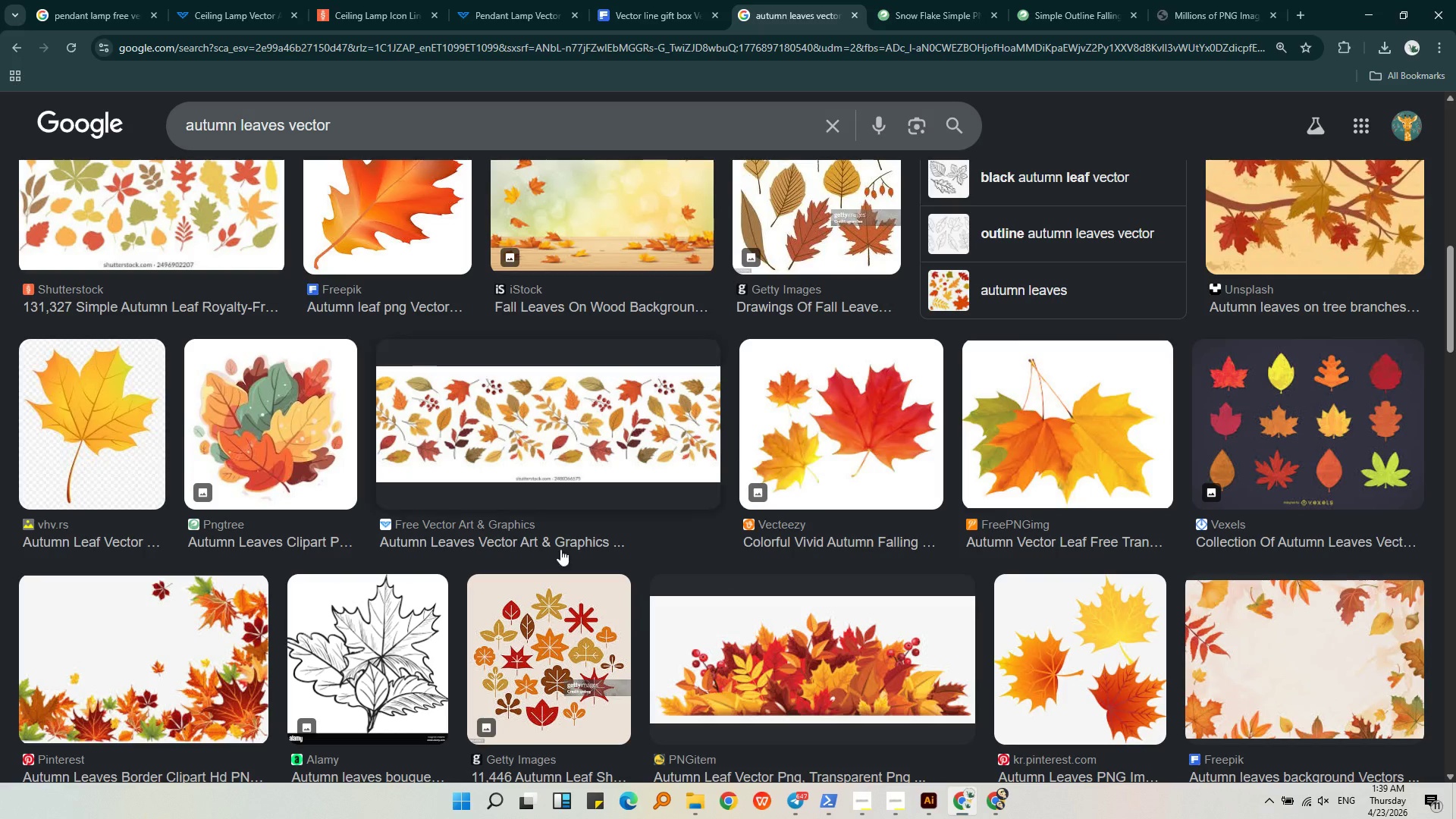 
scroll: coordinate [561, 622], scroll_direction: down, amount: 3.0
 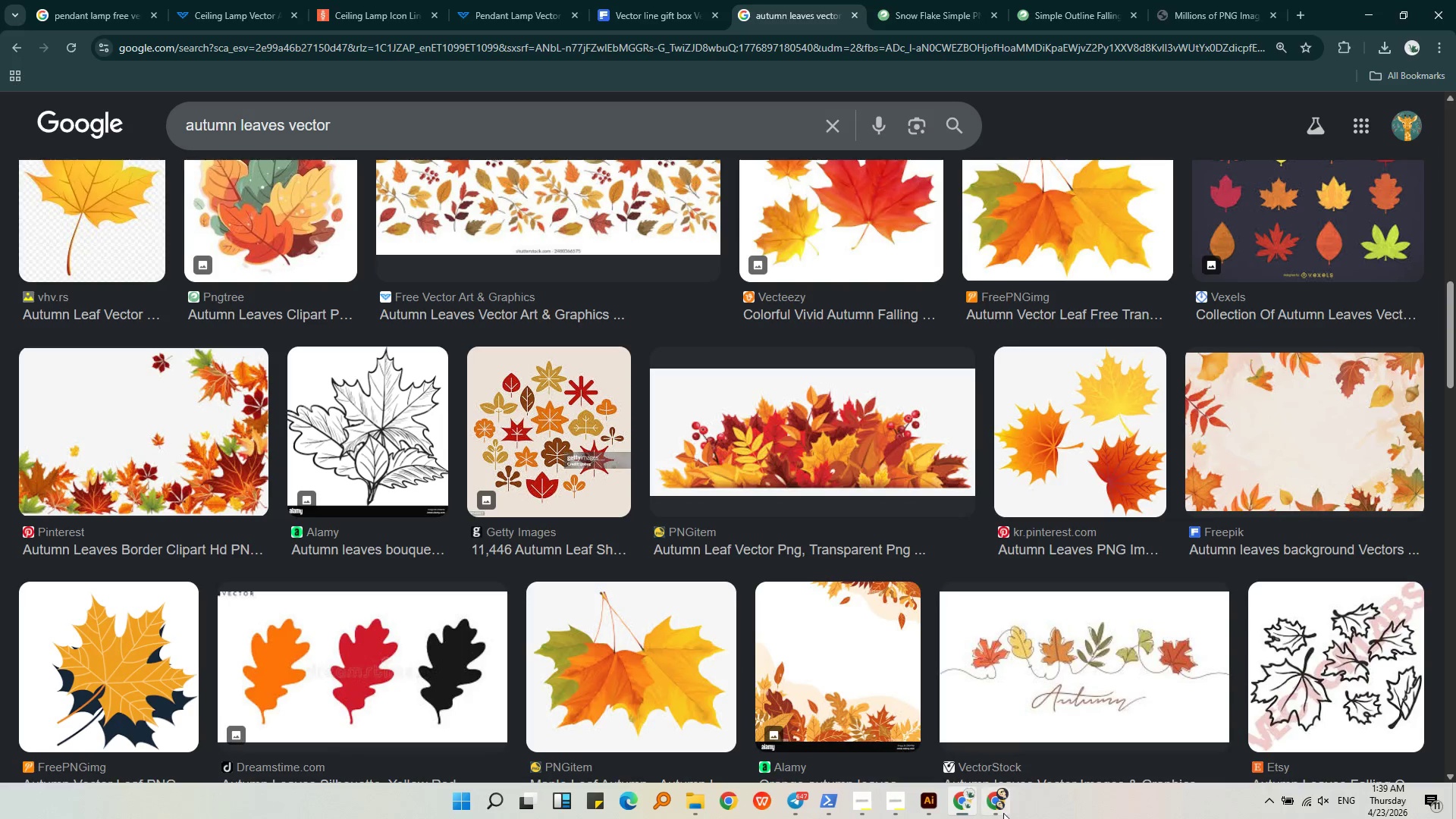 
left_click([999, 796])
 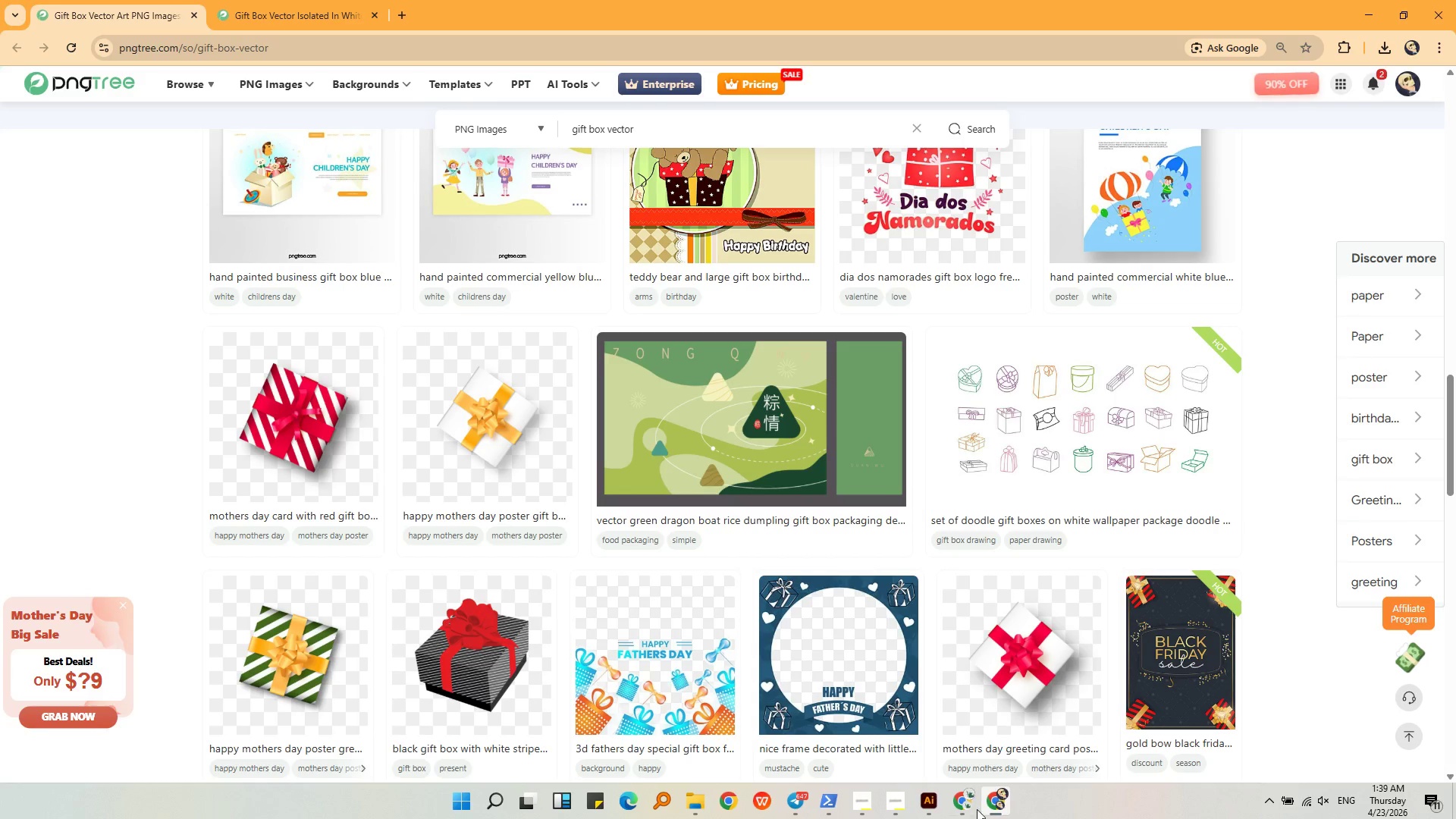 
left_click([967, 805])
 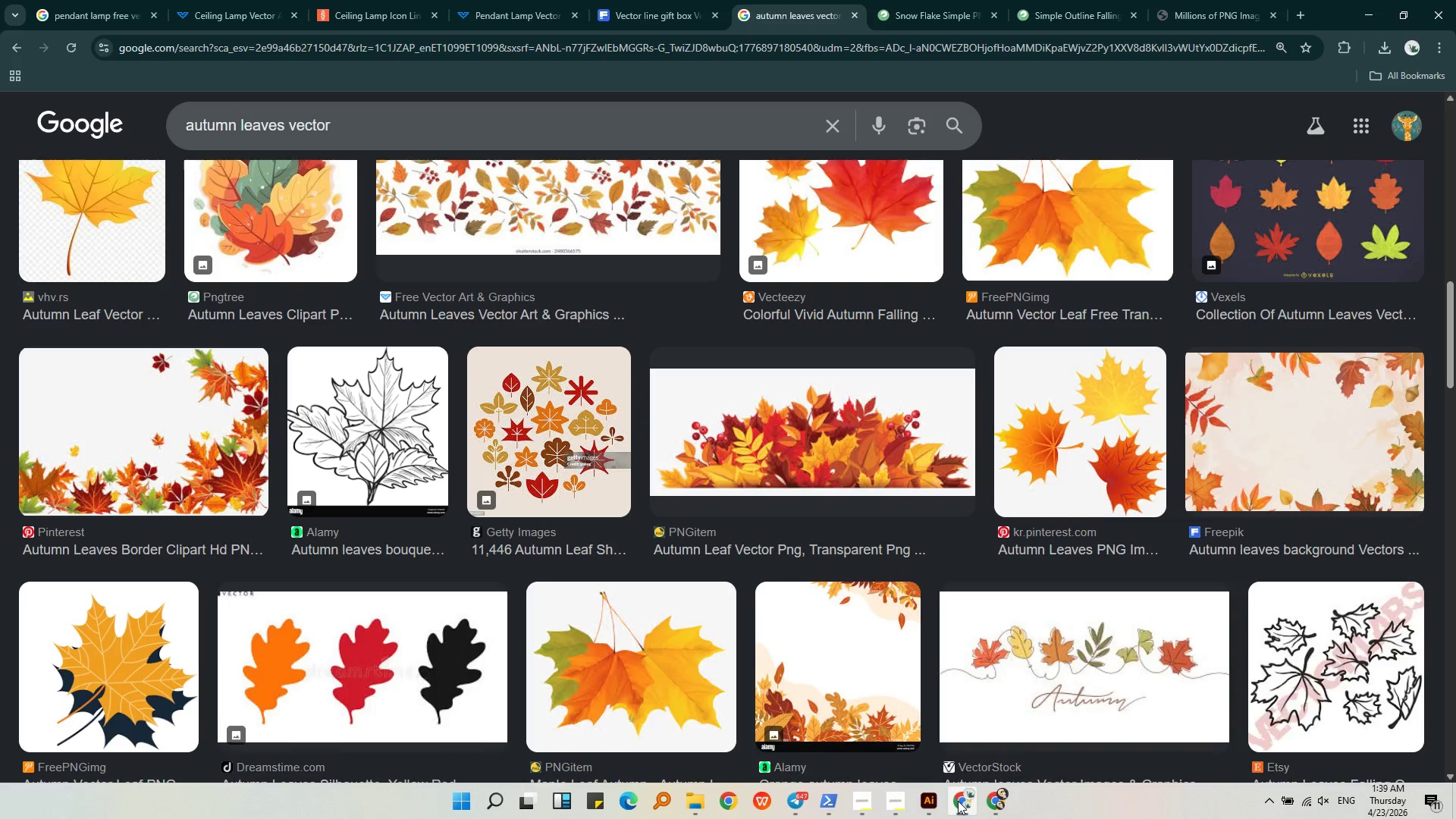 
left_click([934, 810])
 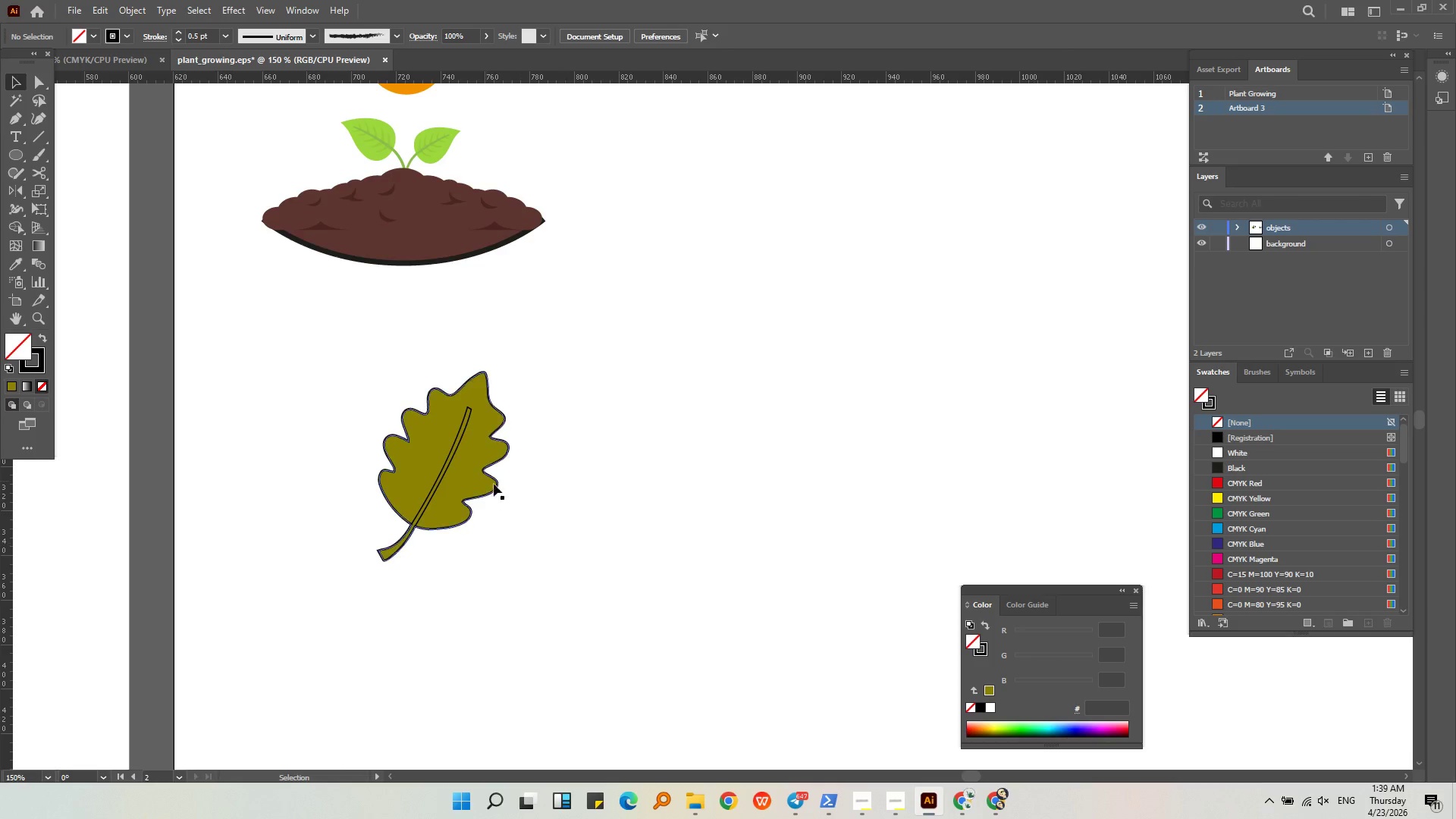 
left_click([527, 536])
 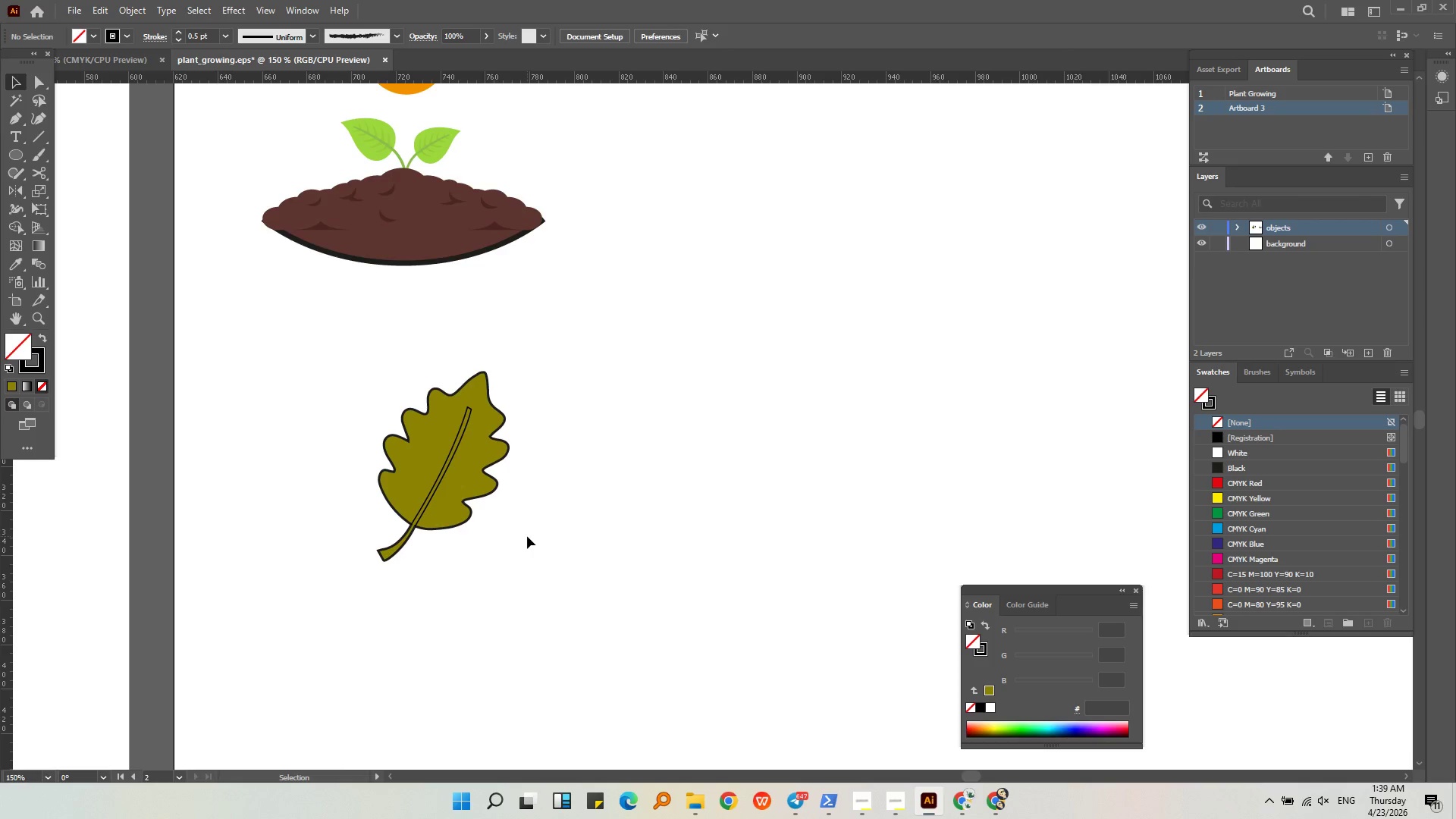 
hold_key(key=AltLeft, duration=0.31)
scroll: coordinate [528, 536], scroll_direction: down, amount: 3.0
 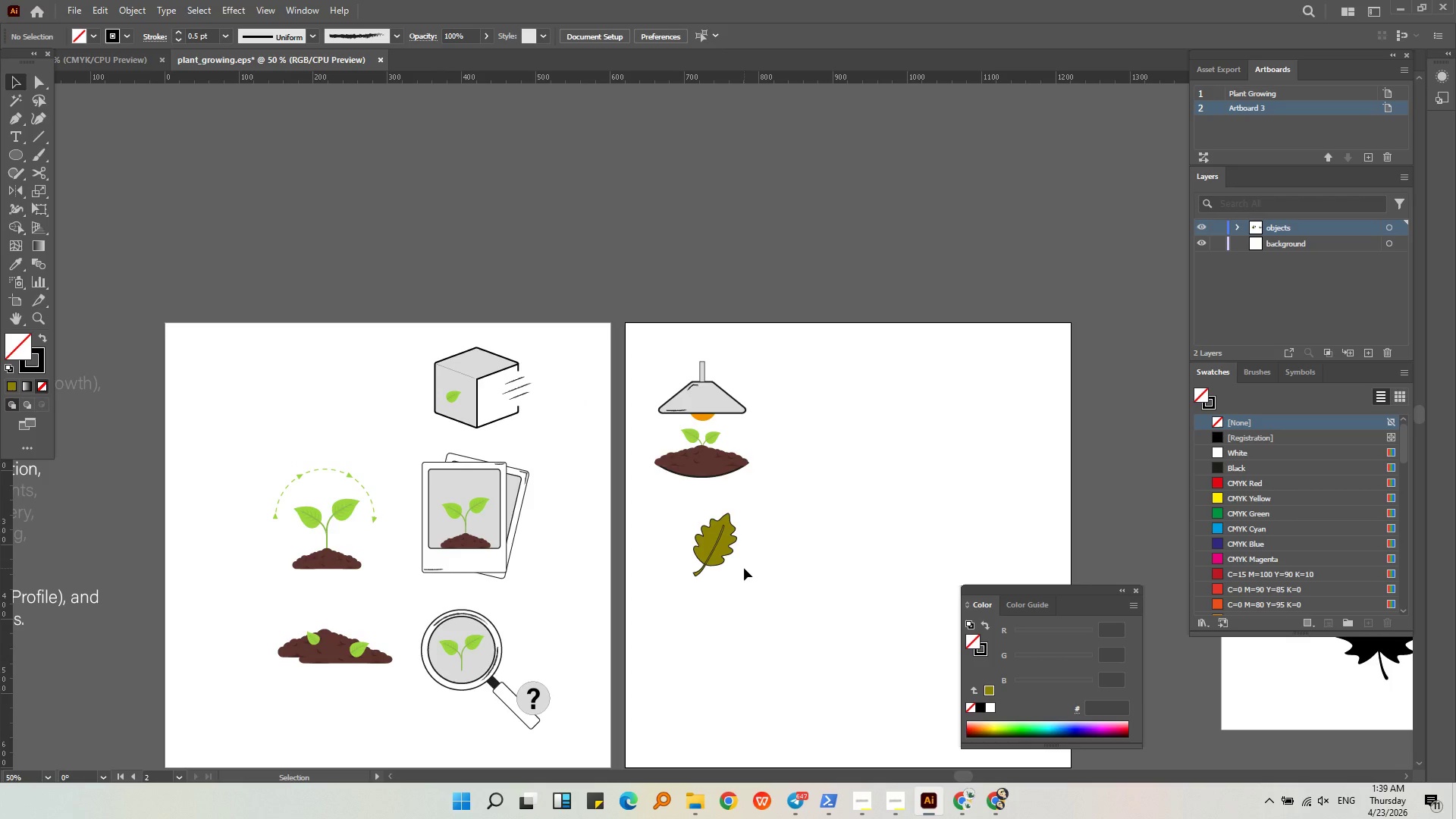 
middle_click([868, 592])
 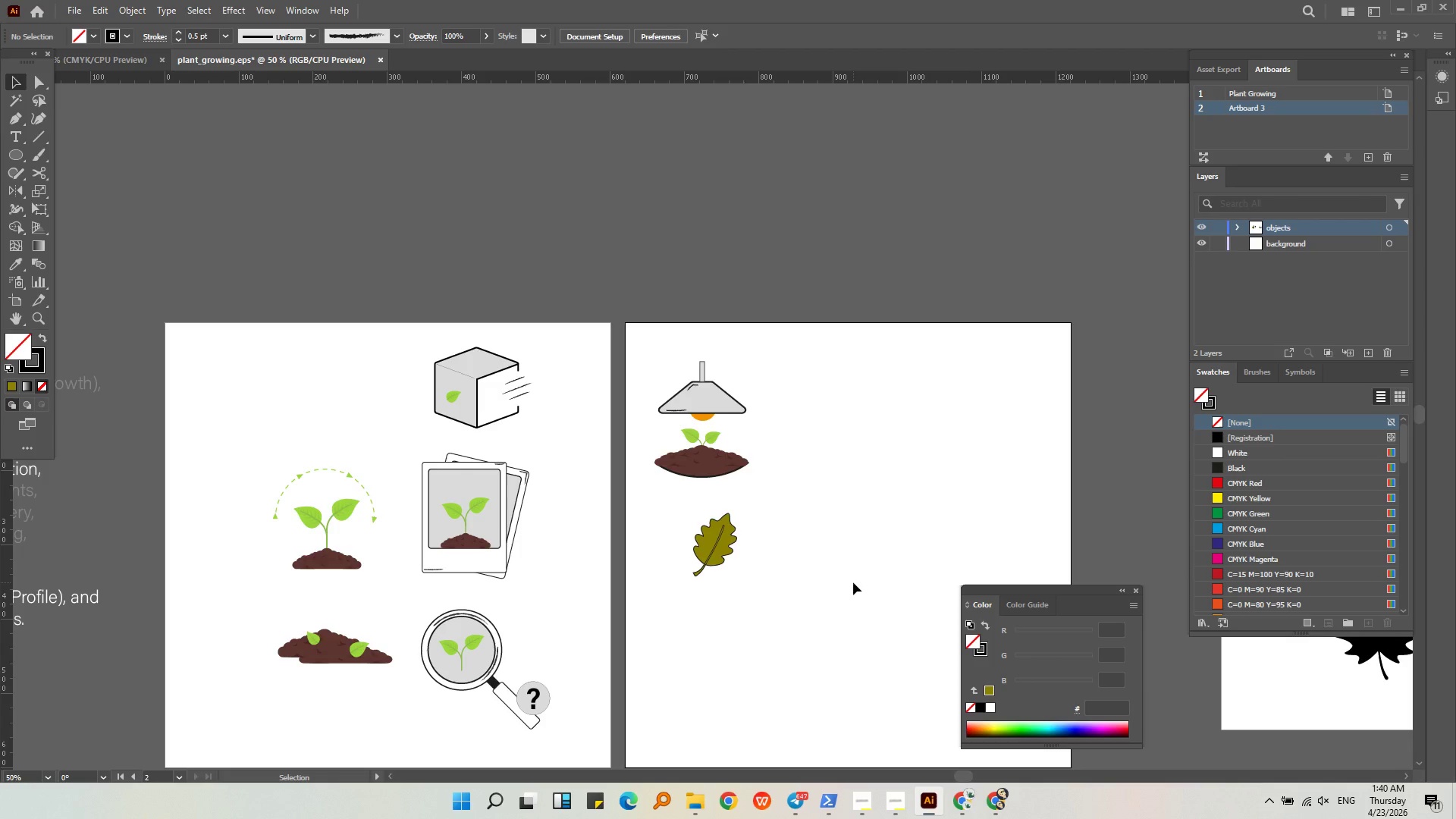 
wait(7.55)
 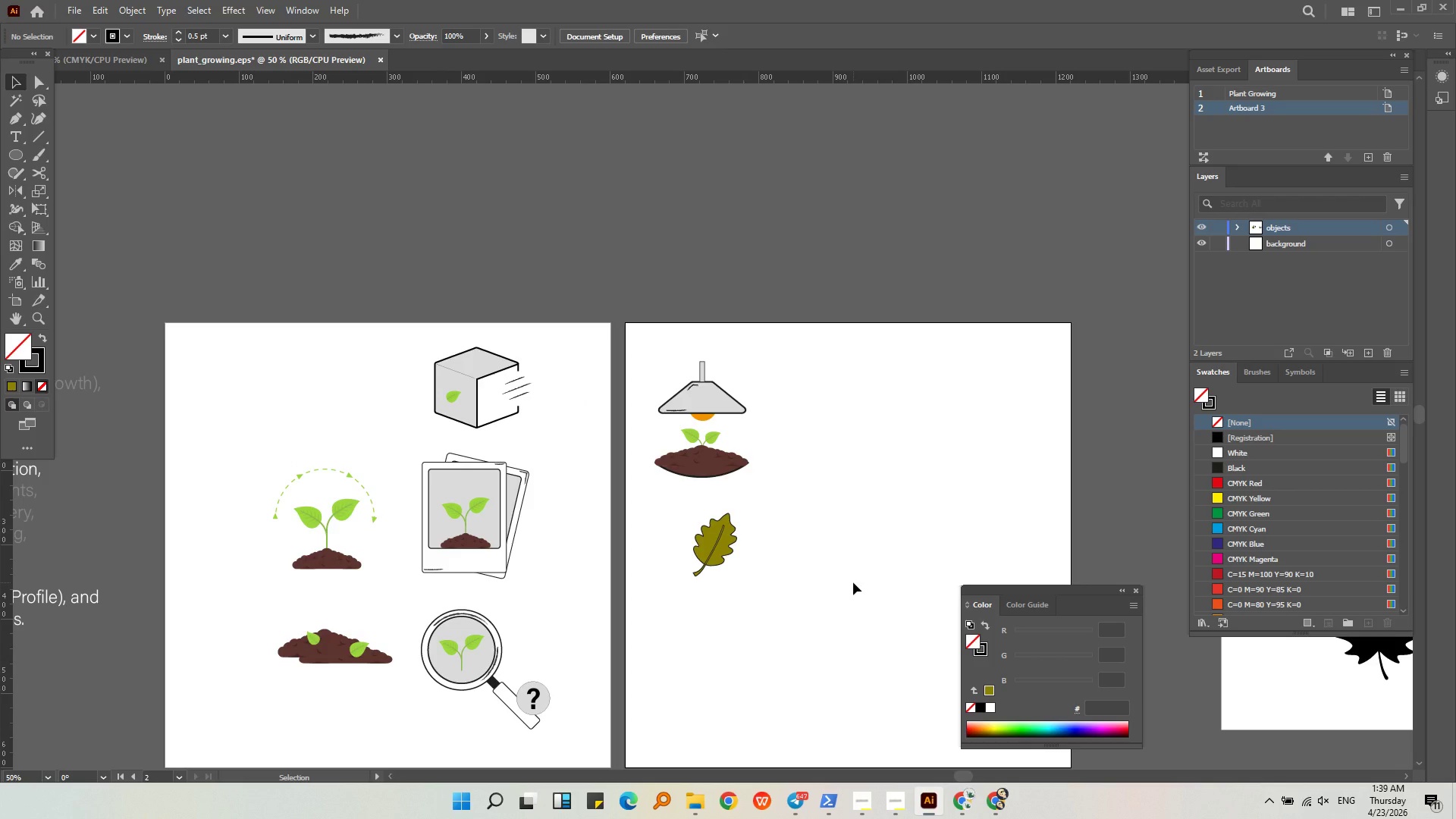 
hold_key(key=AltLeft, duration=0.31)
 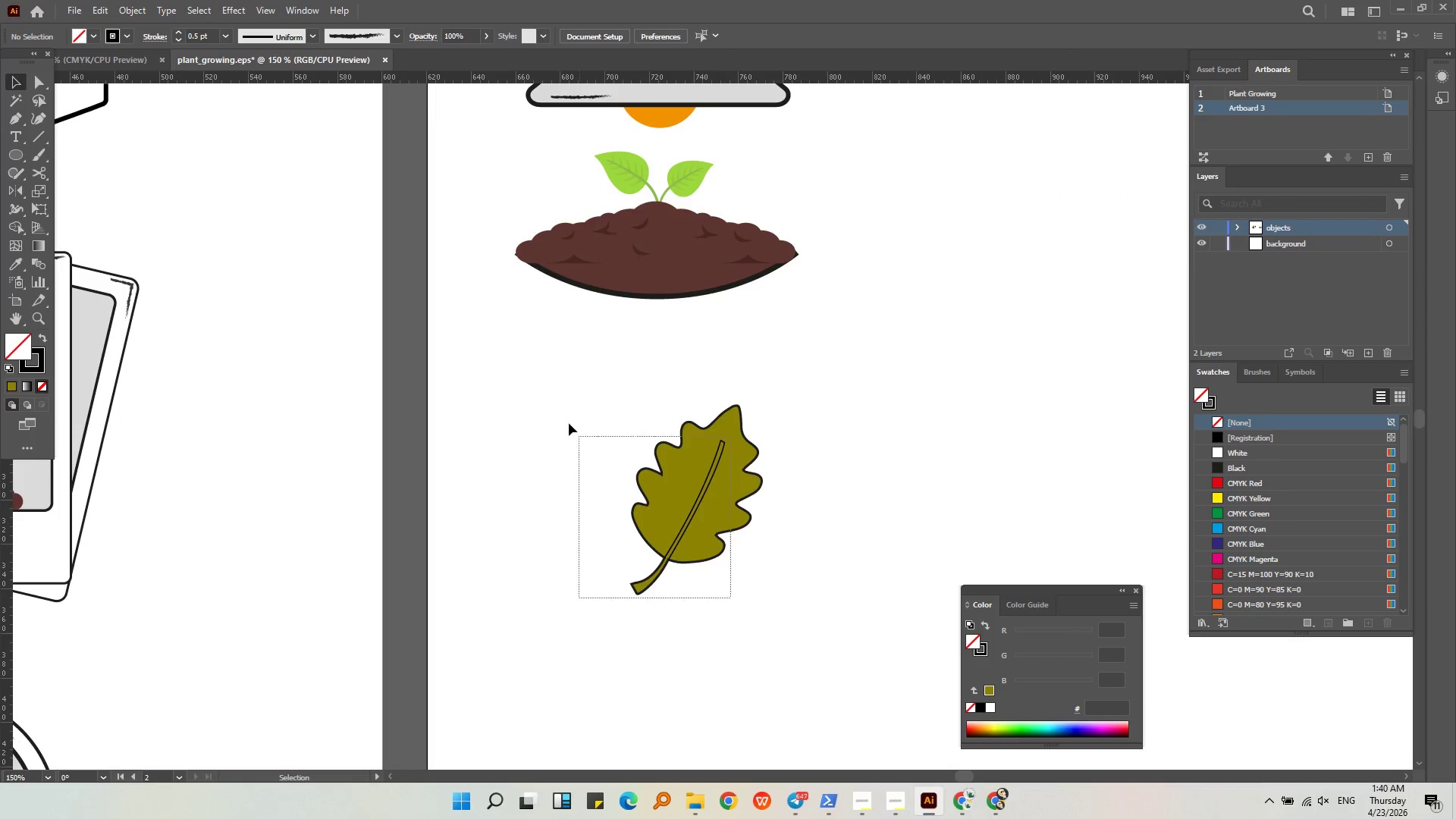 
left_click_drag(start_coordinate=[730, 598], to_coordinate=[567, 421])
 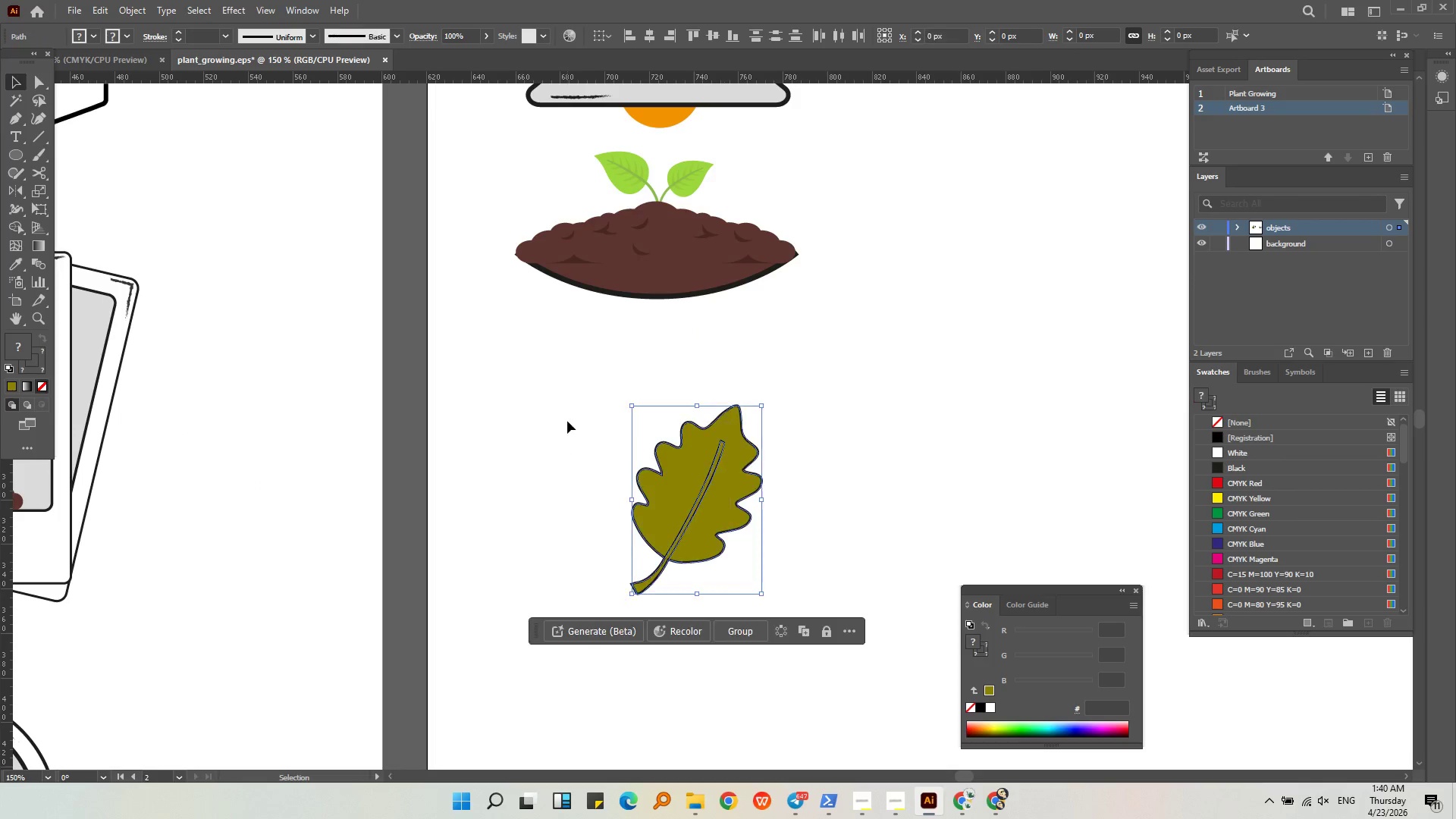 
scroll: coordinate [724, 568], scroll_direction: up, amount: 3.0
 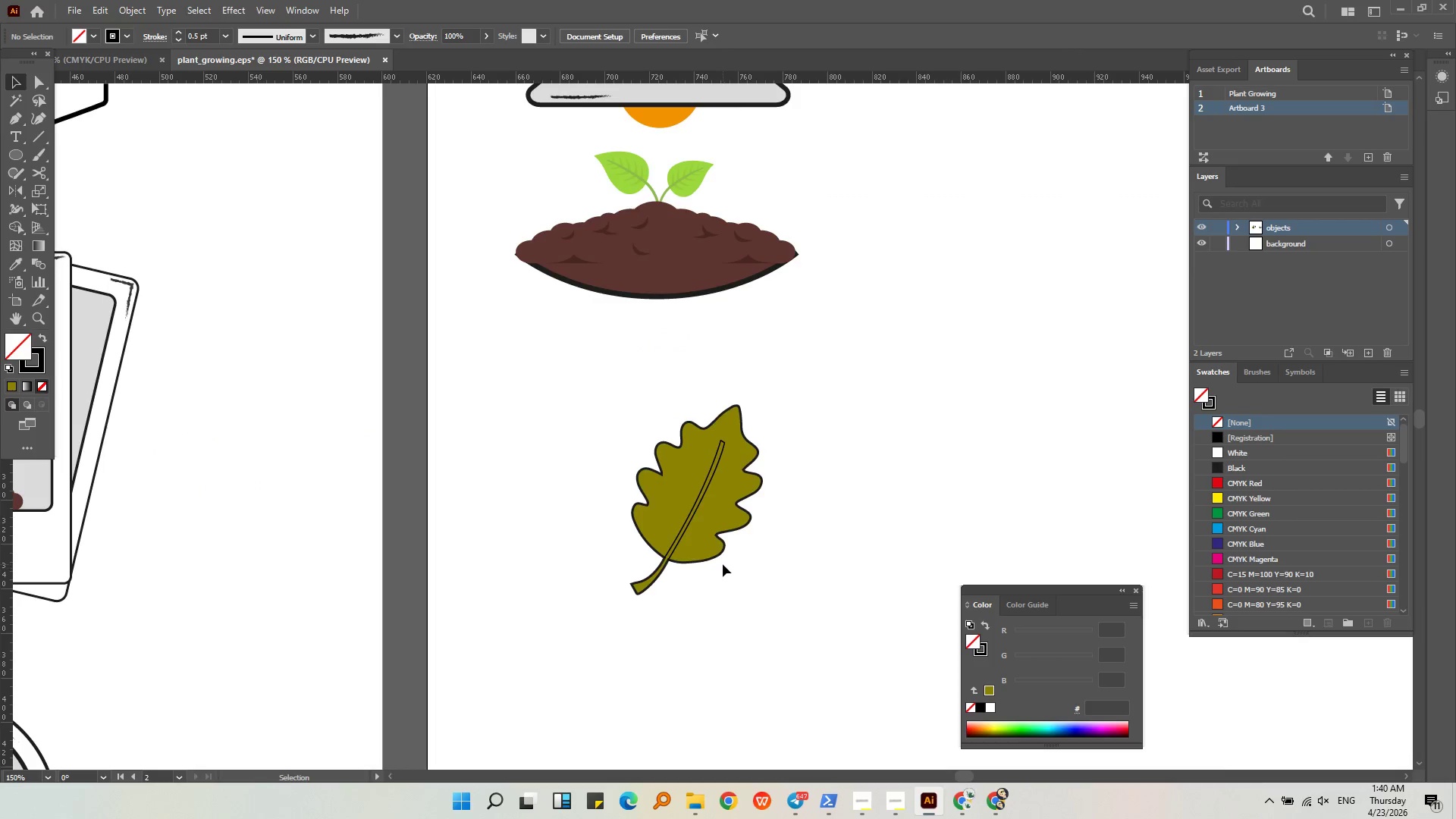 
hold_key(key=ControlLeft, duration=0.92)
 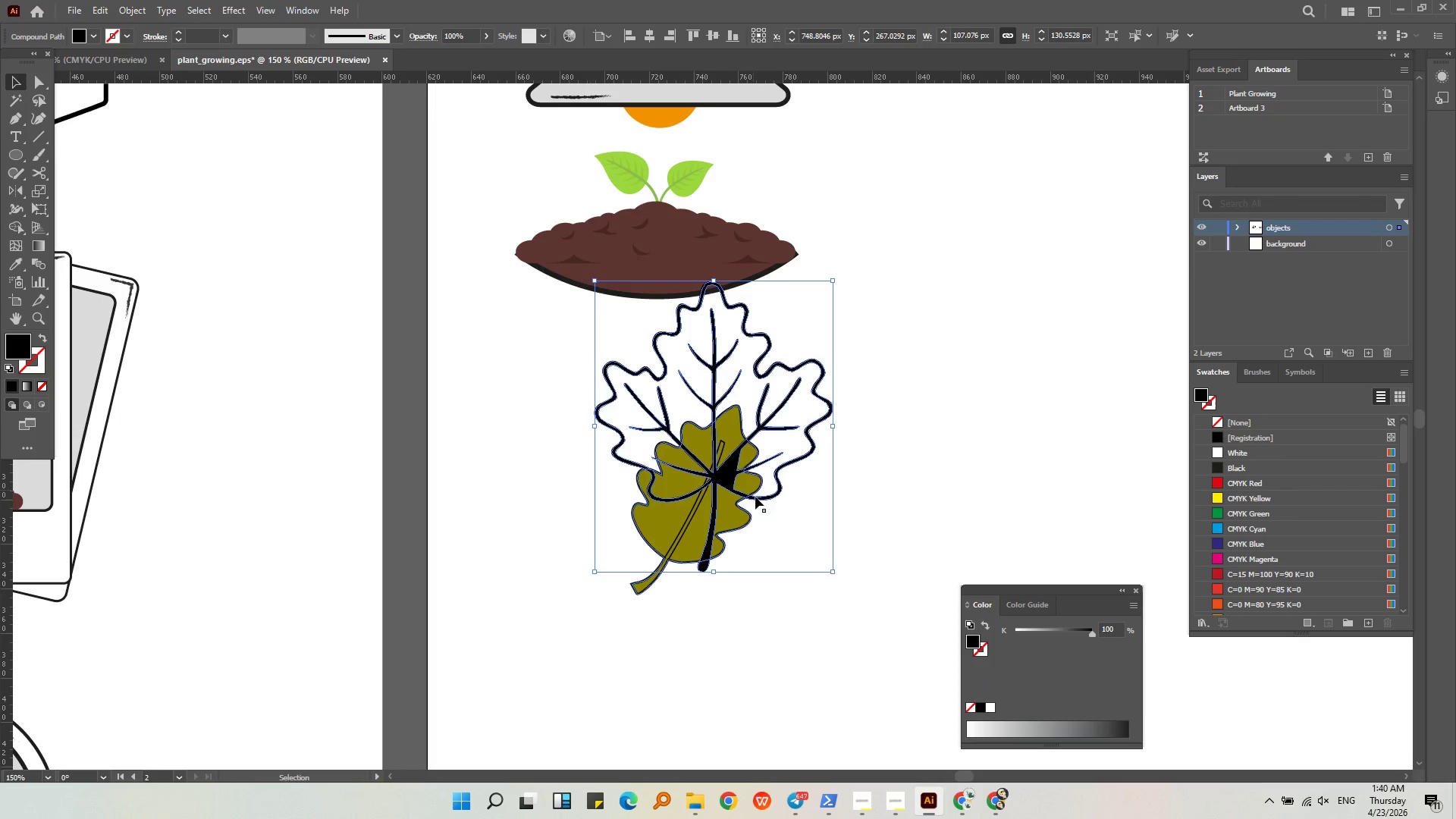 
left_click_drag(start_coordinate=[757, 498], to_coordinate=[991, 487])
 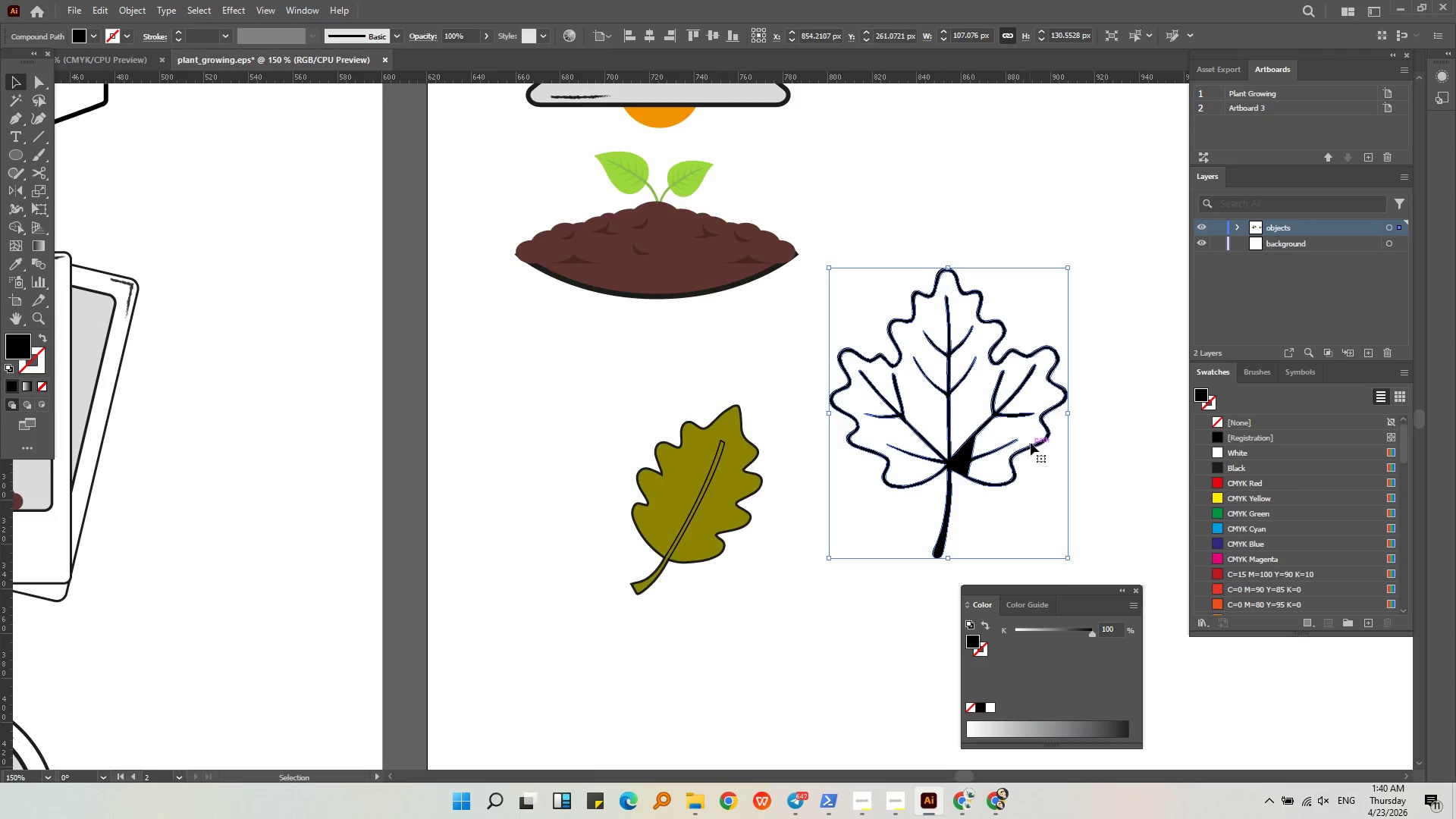 
key(Alt+AltLeft)
 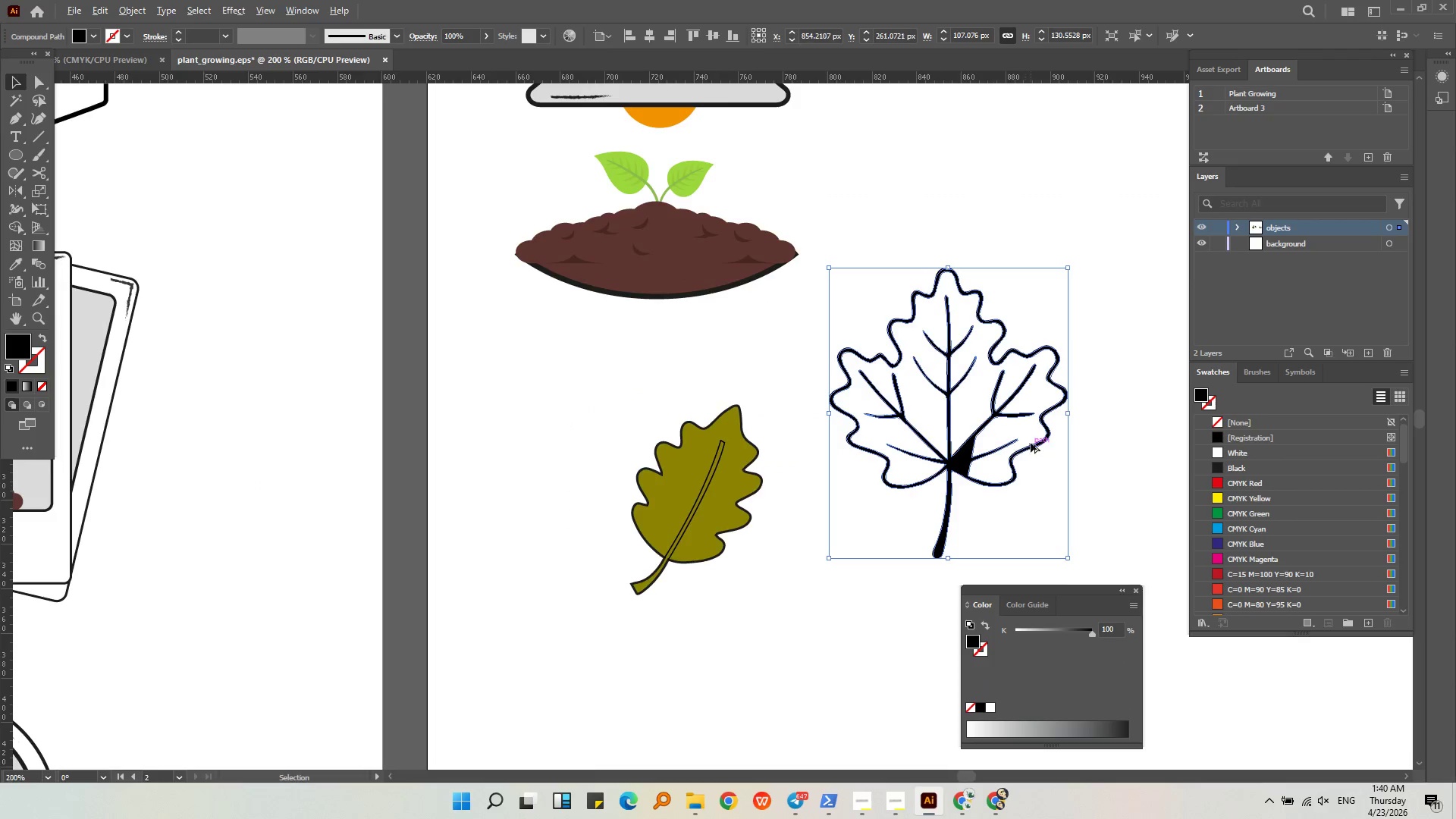 
scroll: coordinate [1031, 443], scroll_direction: up, amount: 2.0
 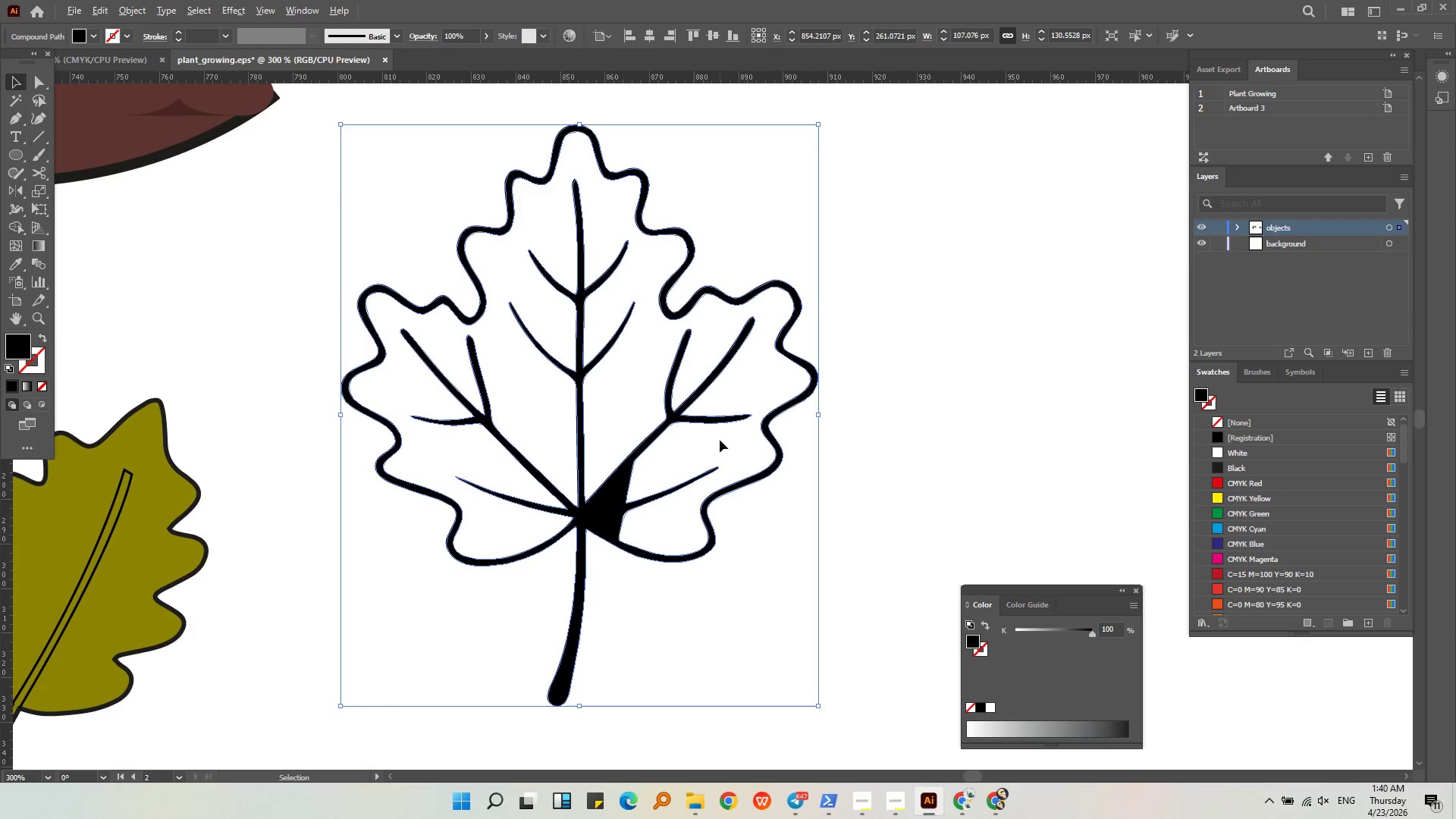 
left_click([720, 448])
 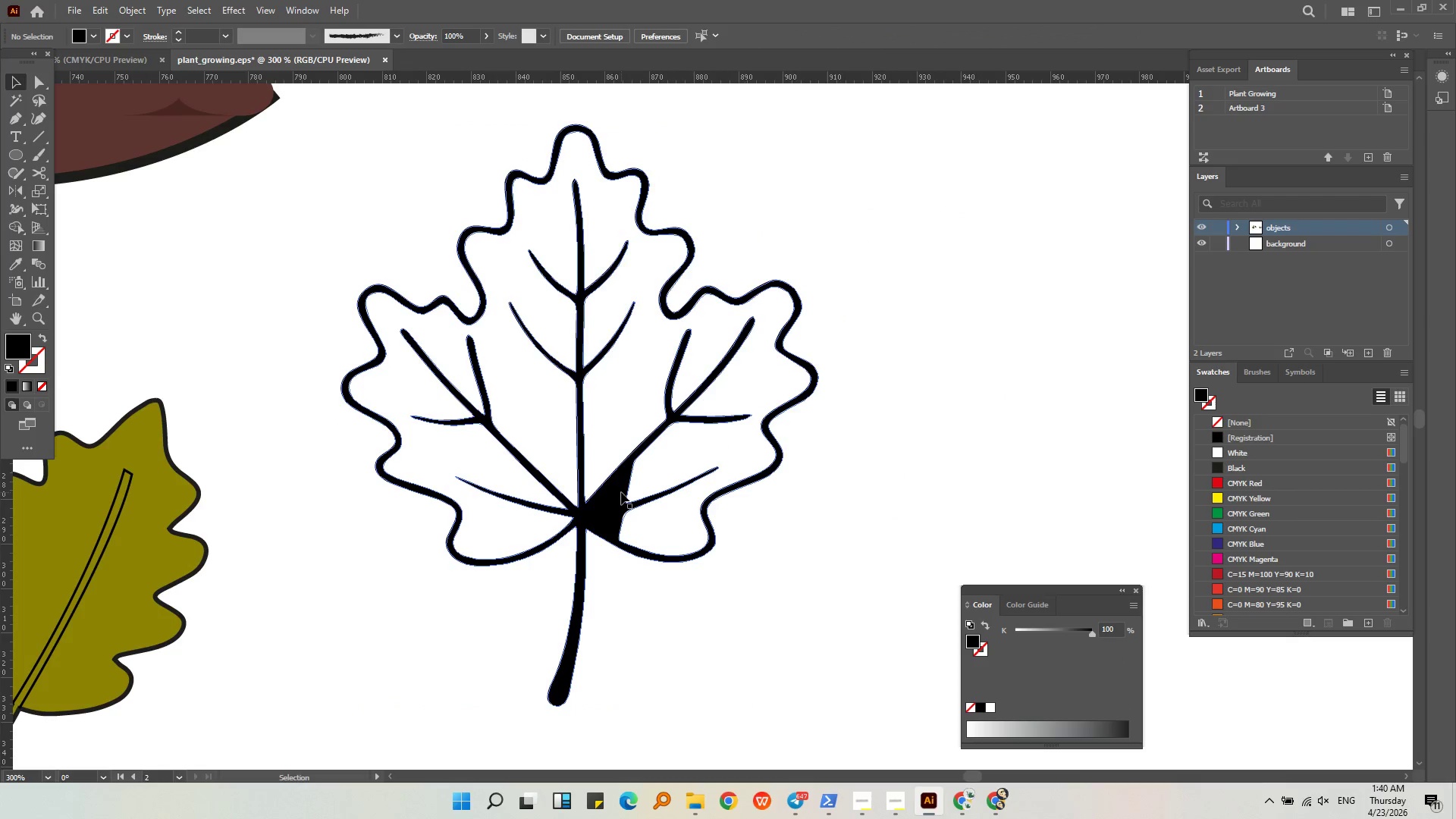 
double_click([621, 492])
 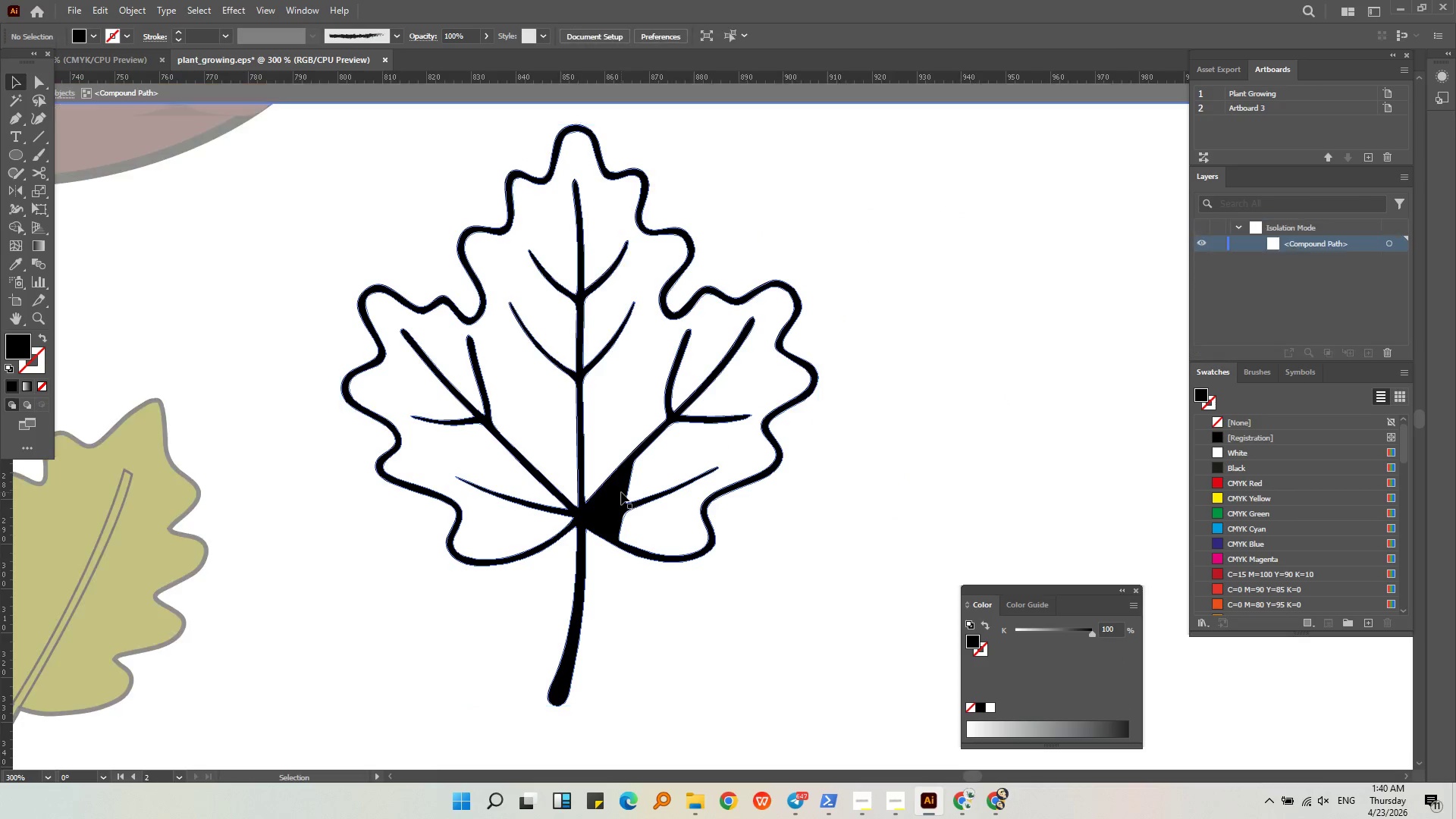 
triple_click([621, 492])
 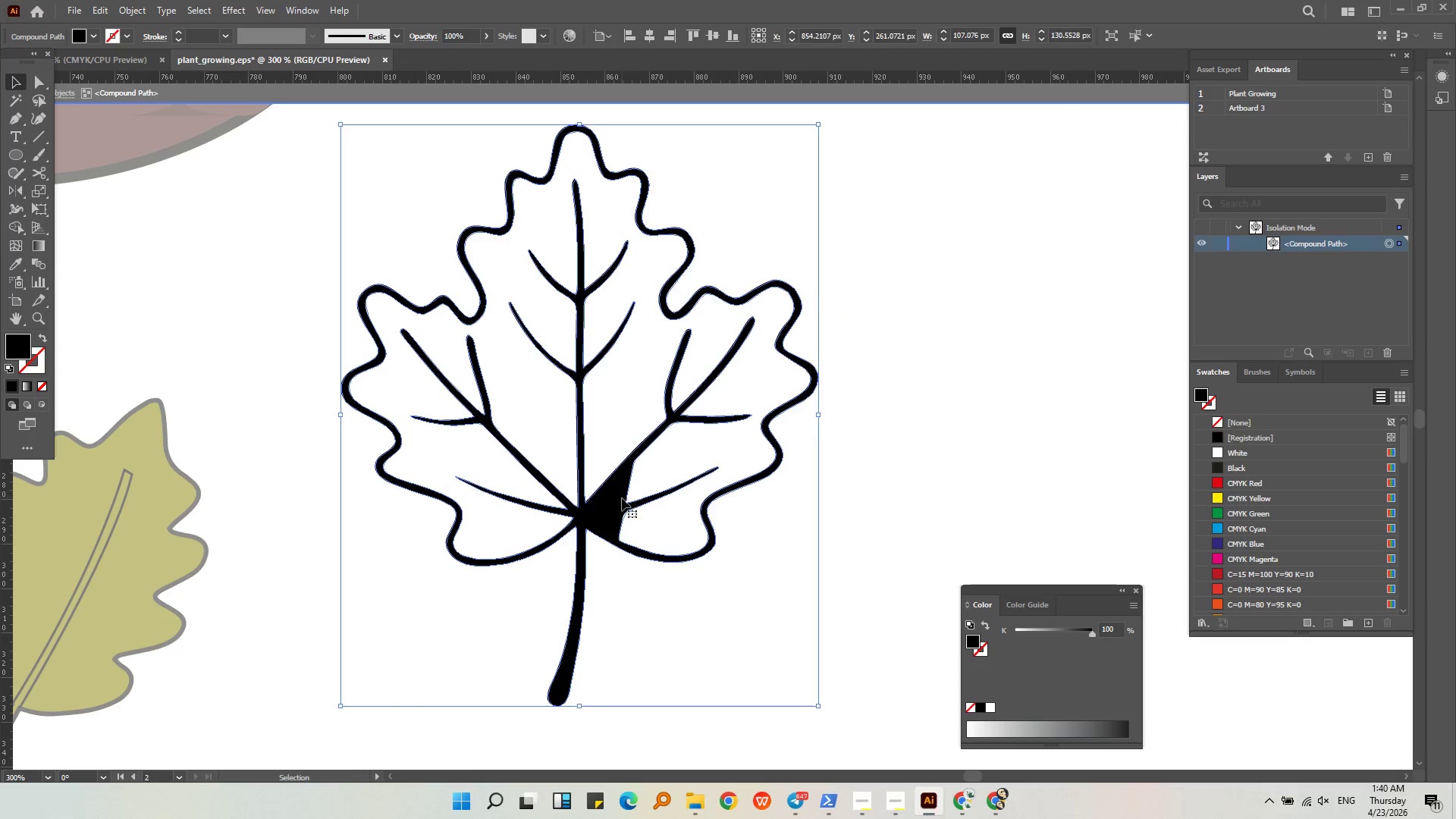 
left_click([622, 500])
 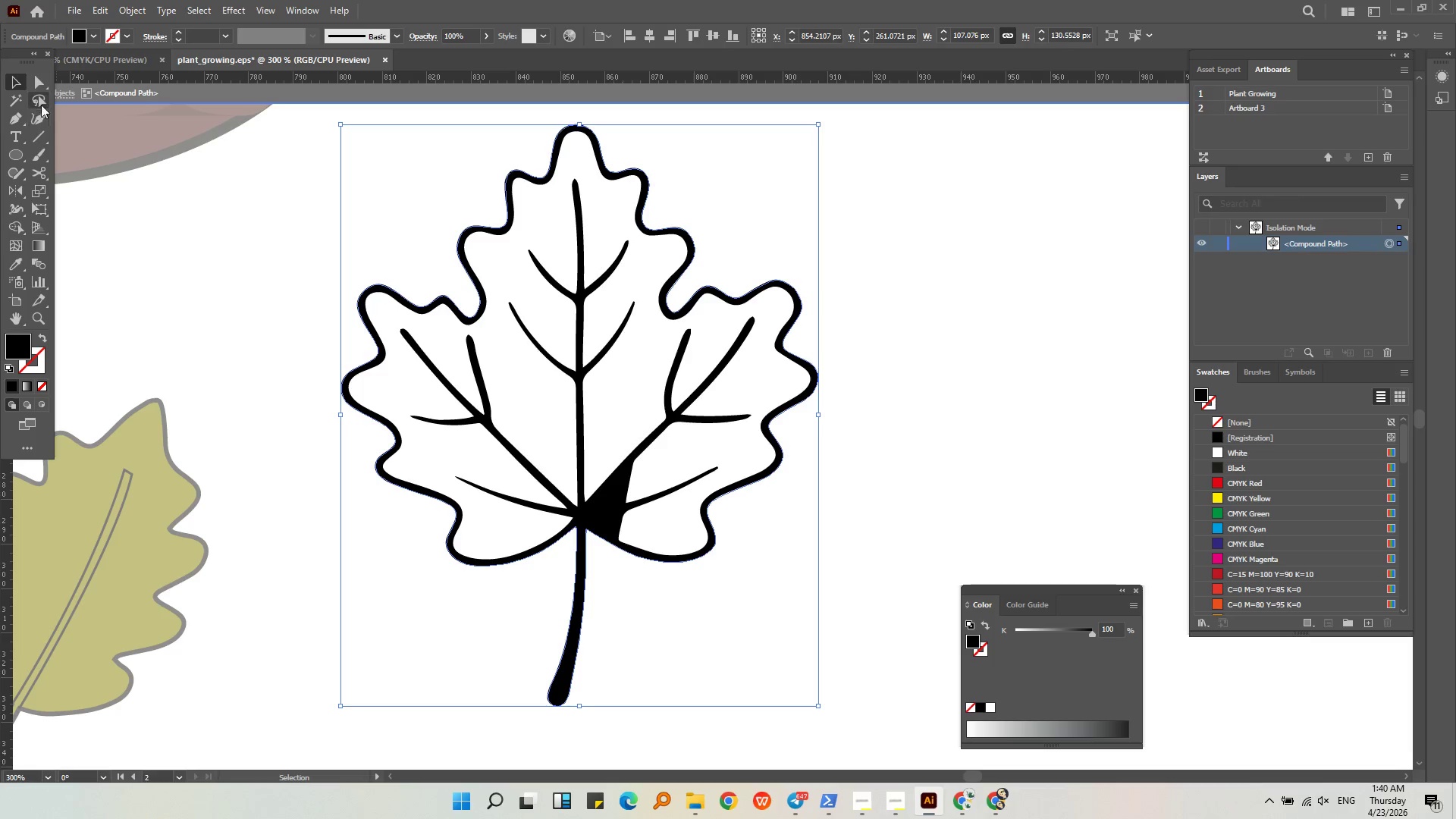 
left_click([42, 80])
 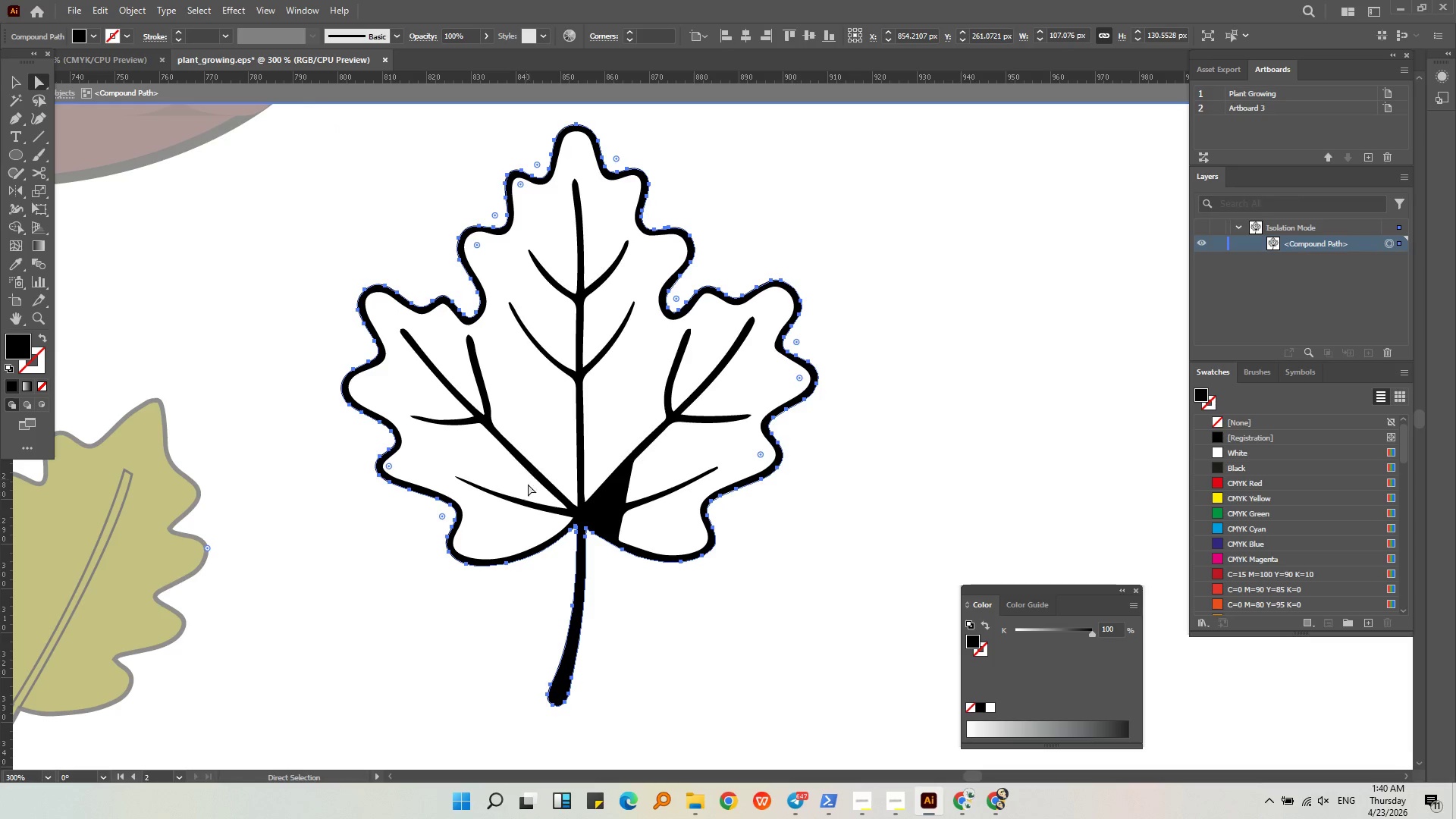 
hold_key(key=AltLeft, duration=0.33)
 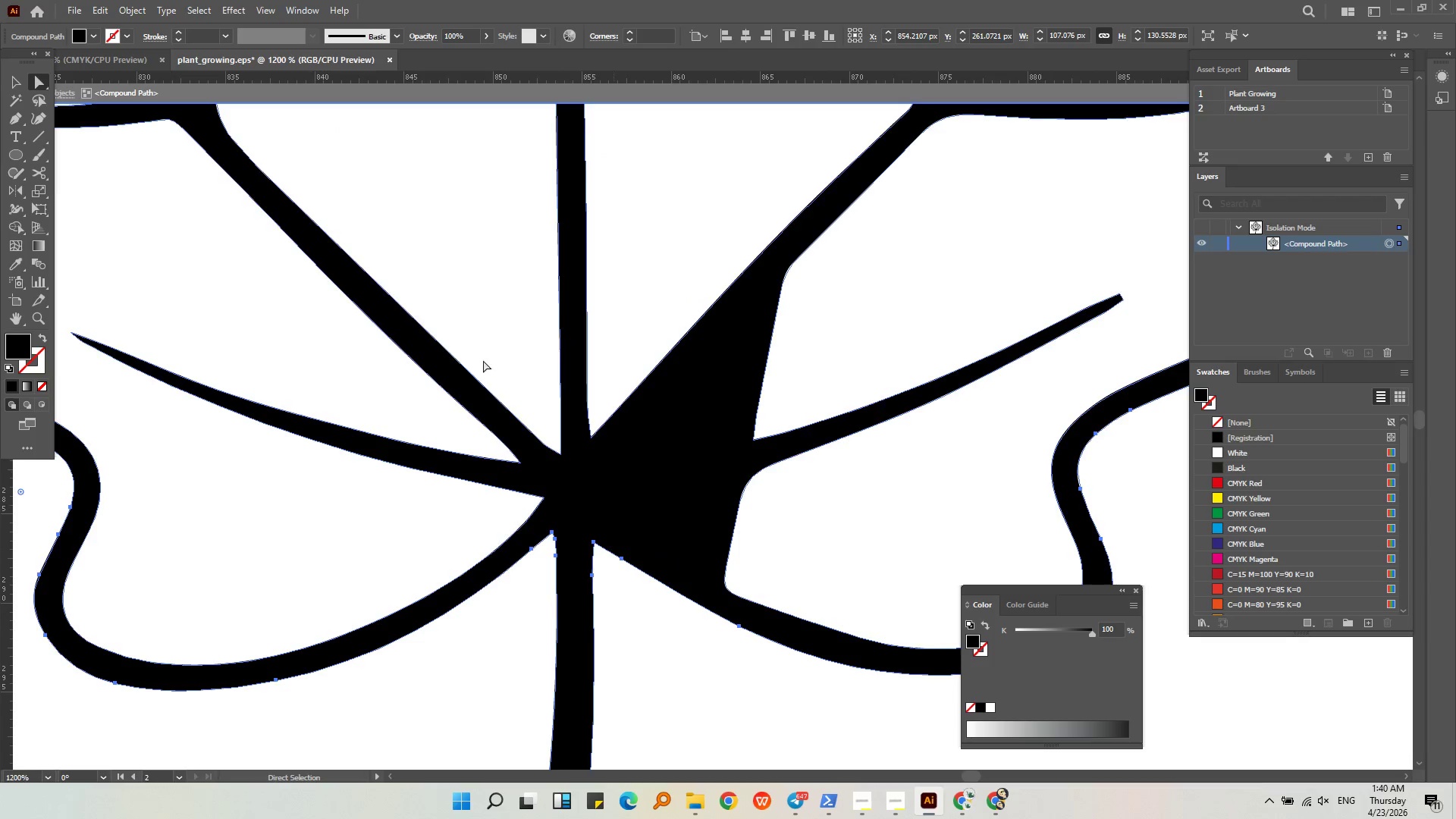 
left_click([672, 483])
 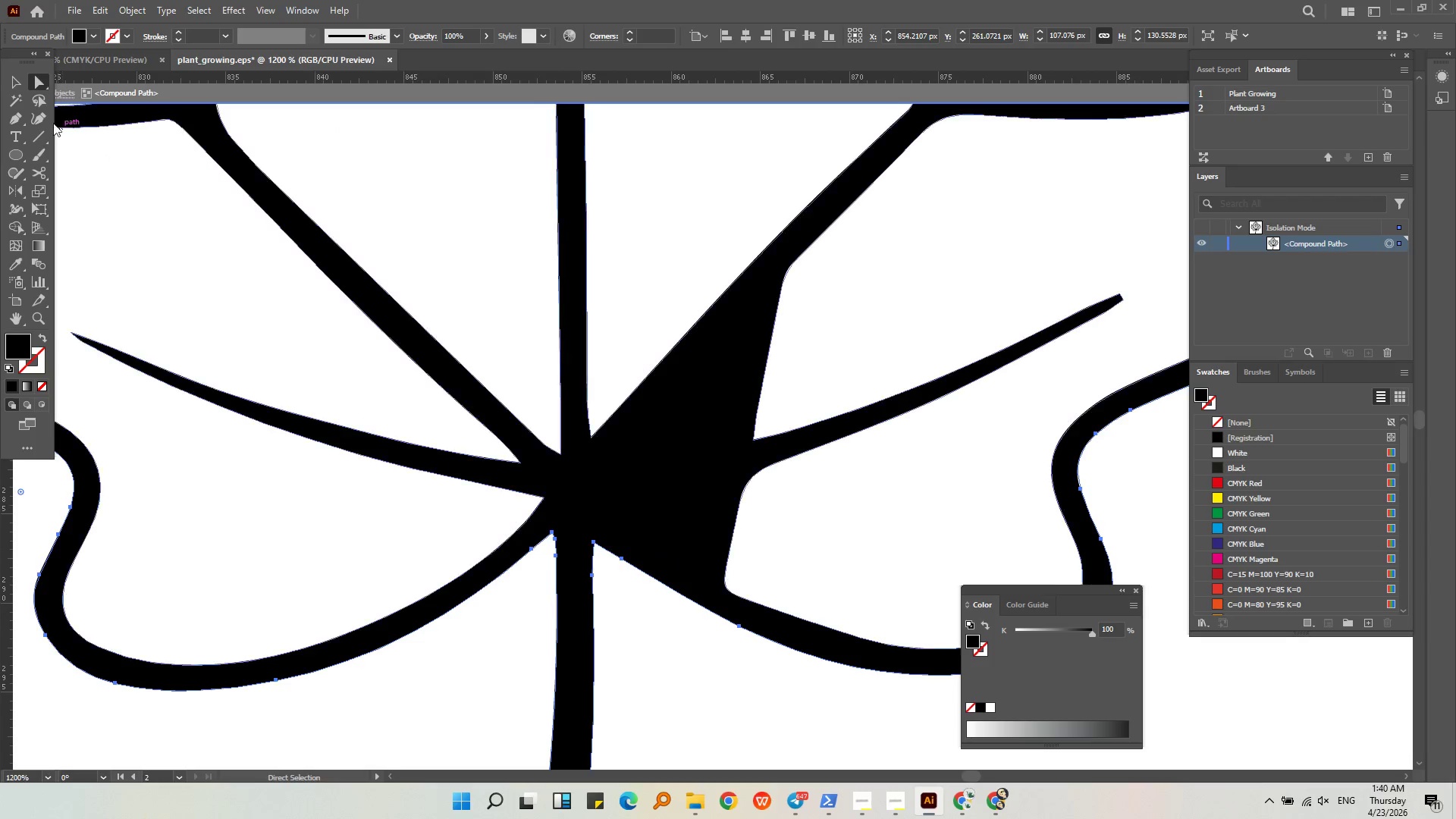 
scroll: coordinate [590, 529], scroll_direction: up, amount: 4.0
 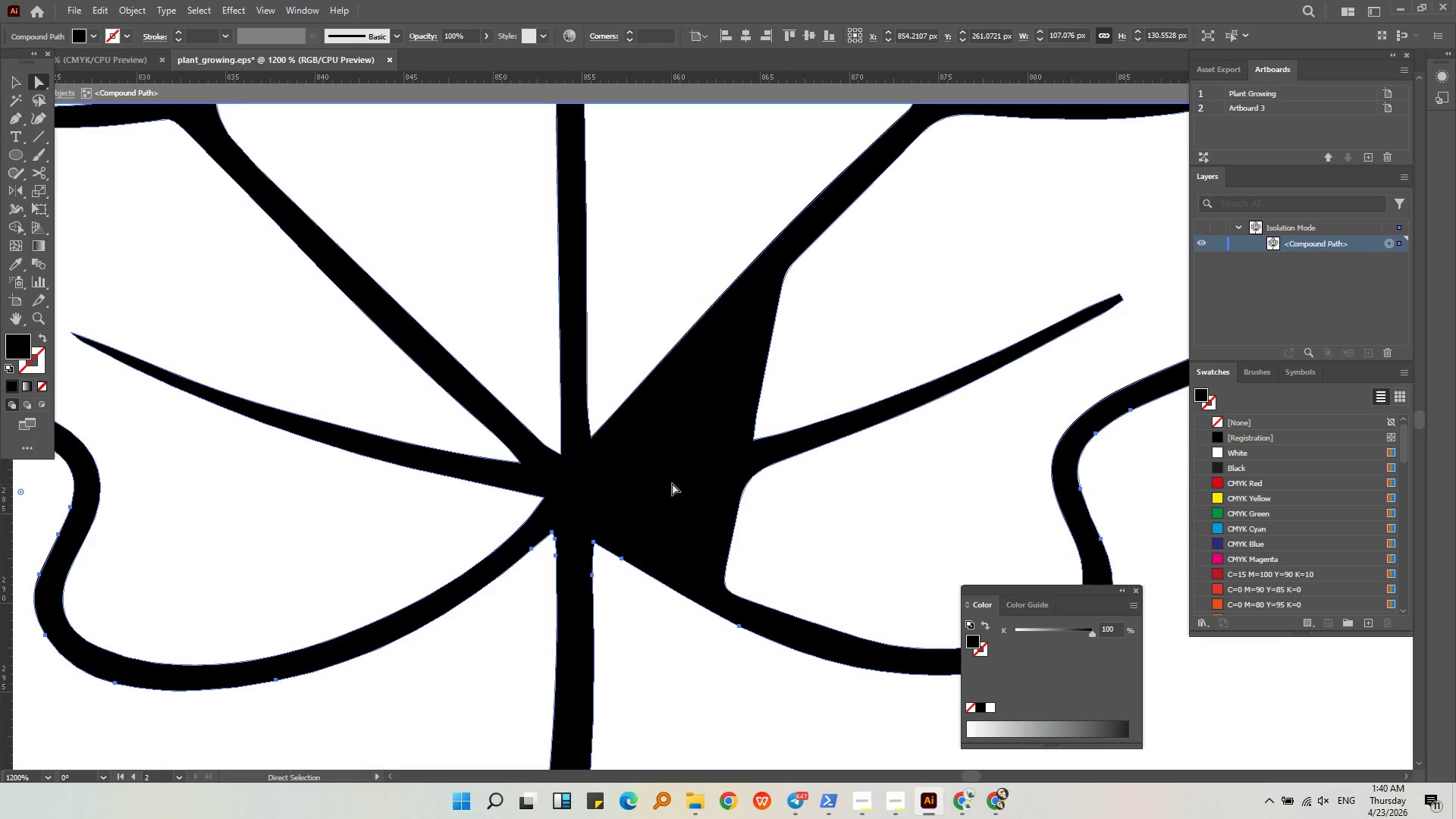 
left_click([46, 118])
 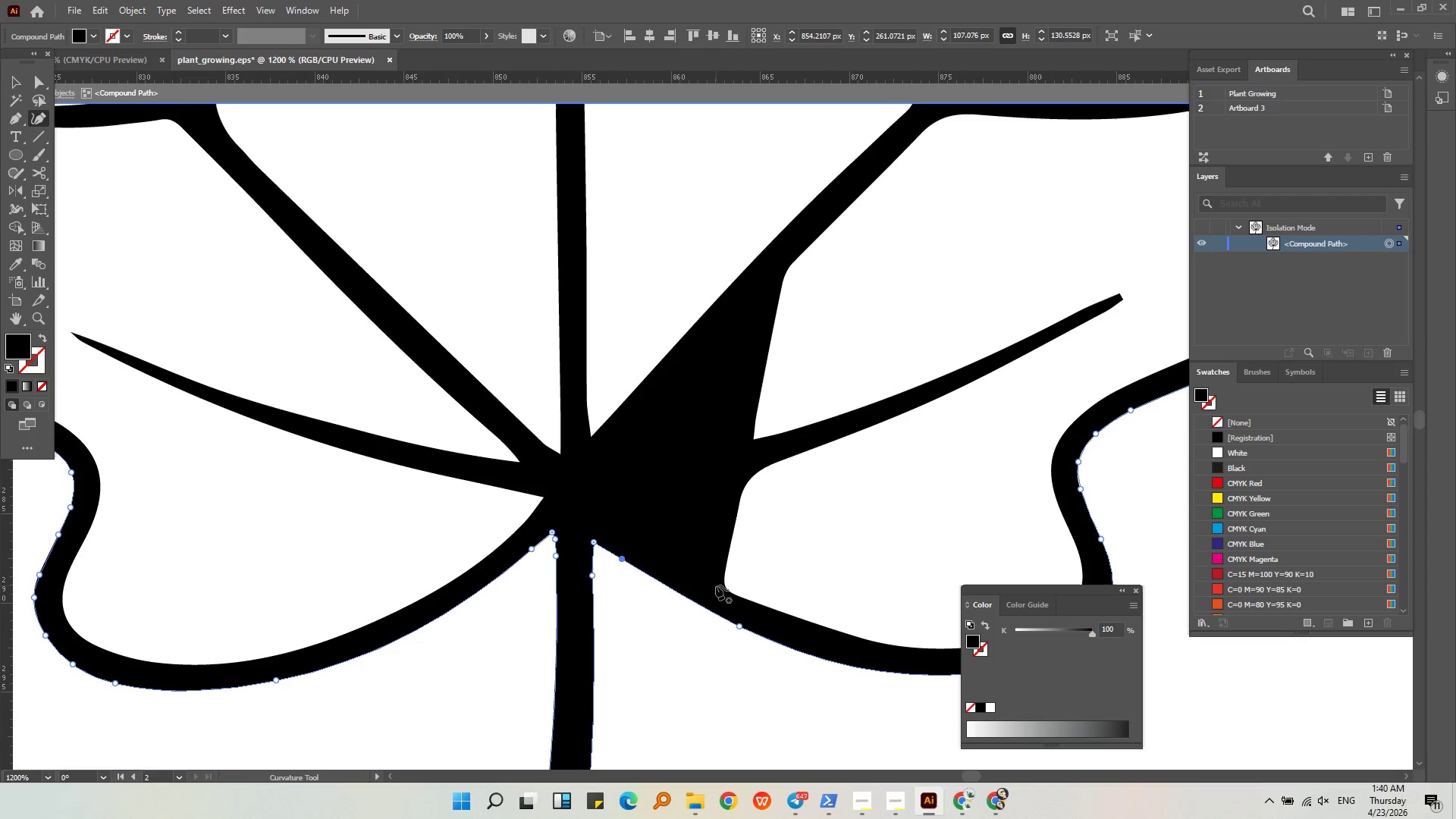 
hold_key(key=AltLeft, duration=0.39)
scroll: coordinate [370, 415], scroll_direction: down, amount: 4.0
 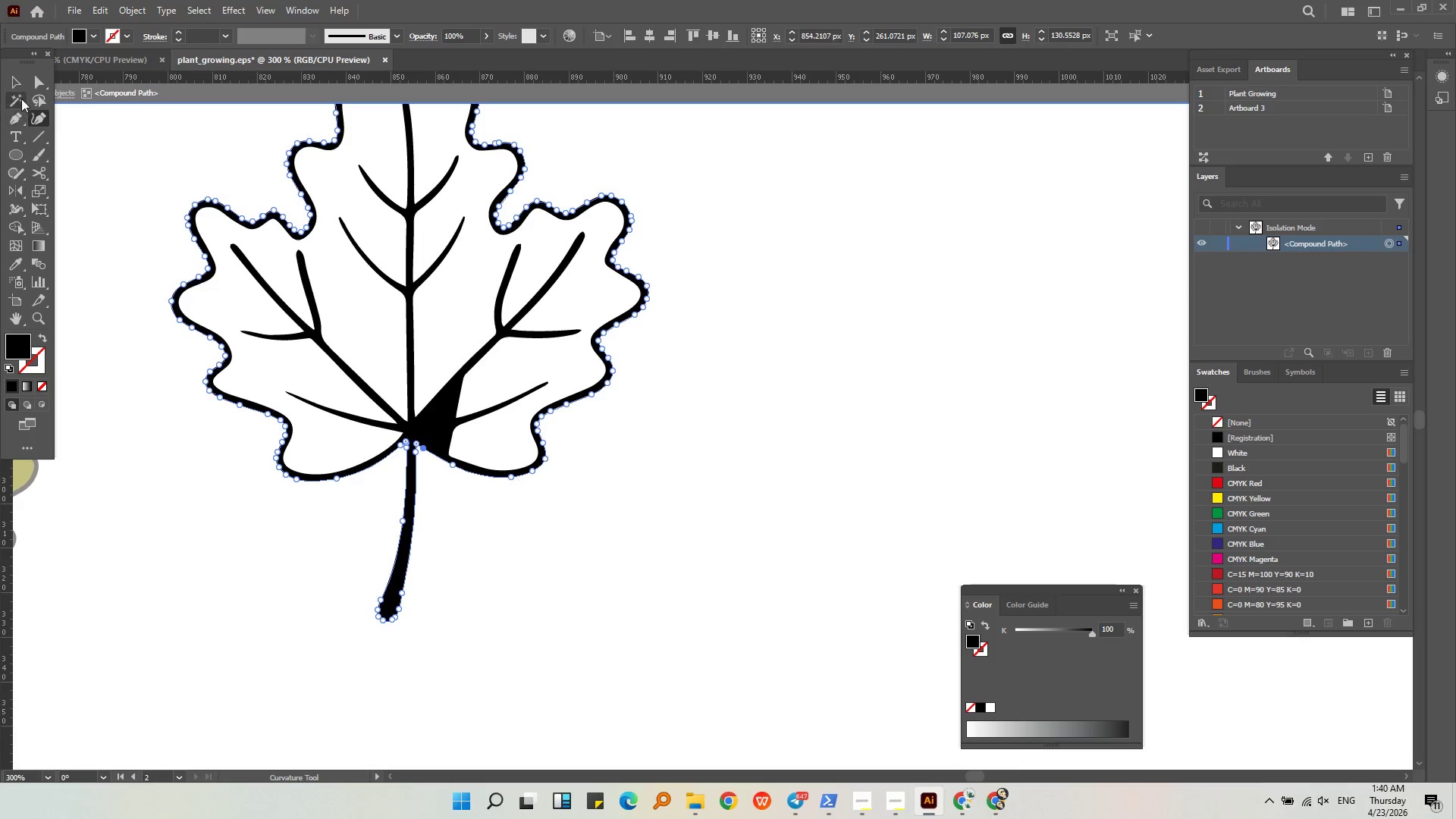 
left_click([17, 81])
 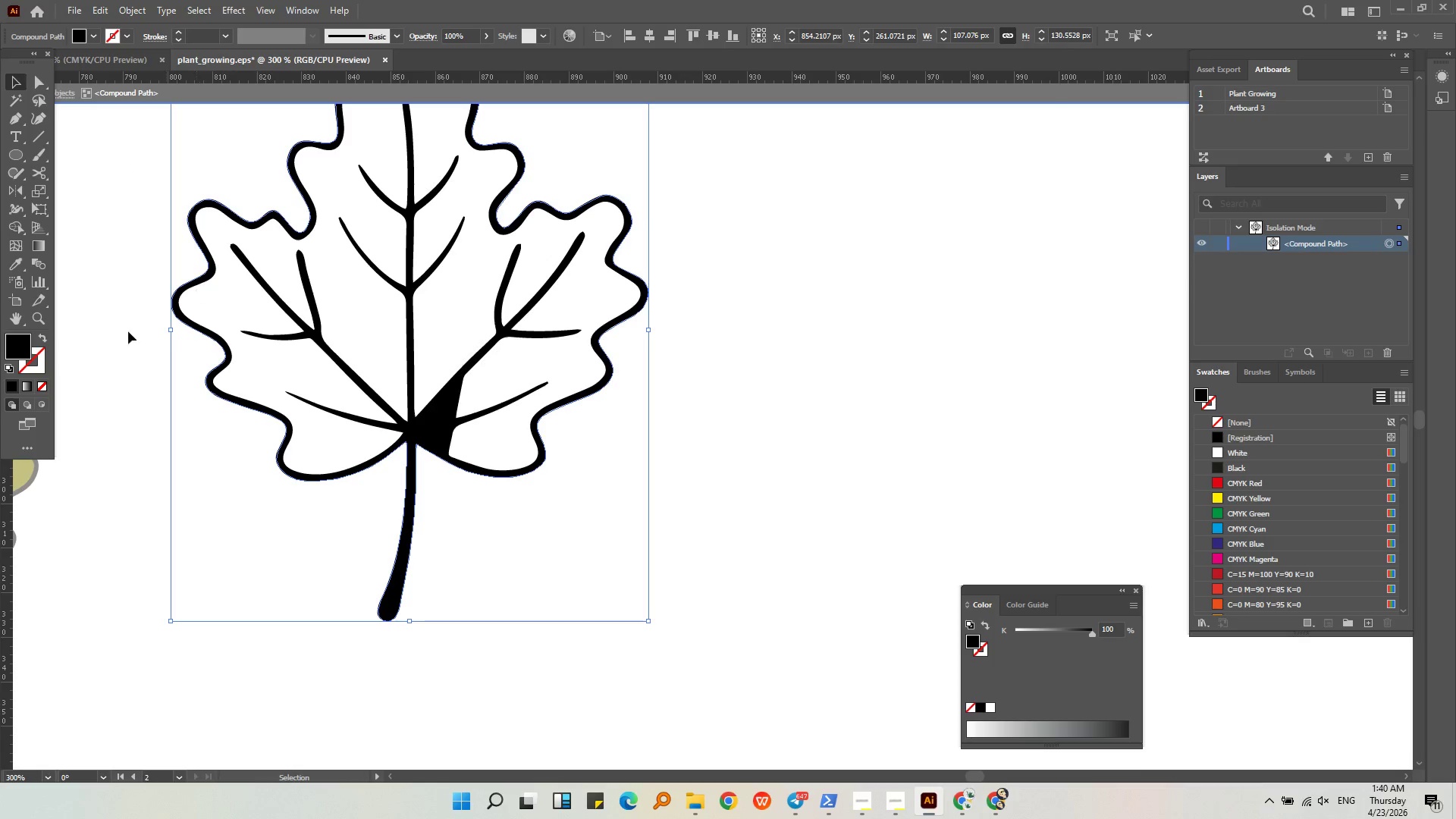 
left_click_drag(start_coordinate=[9, 340], to_coordinate=[18, 366])
 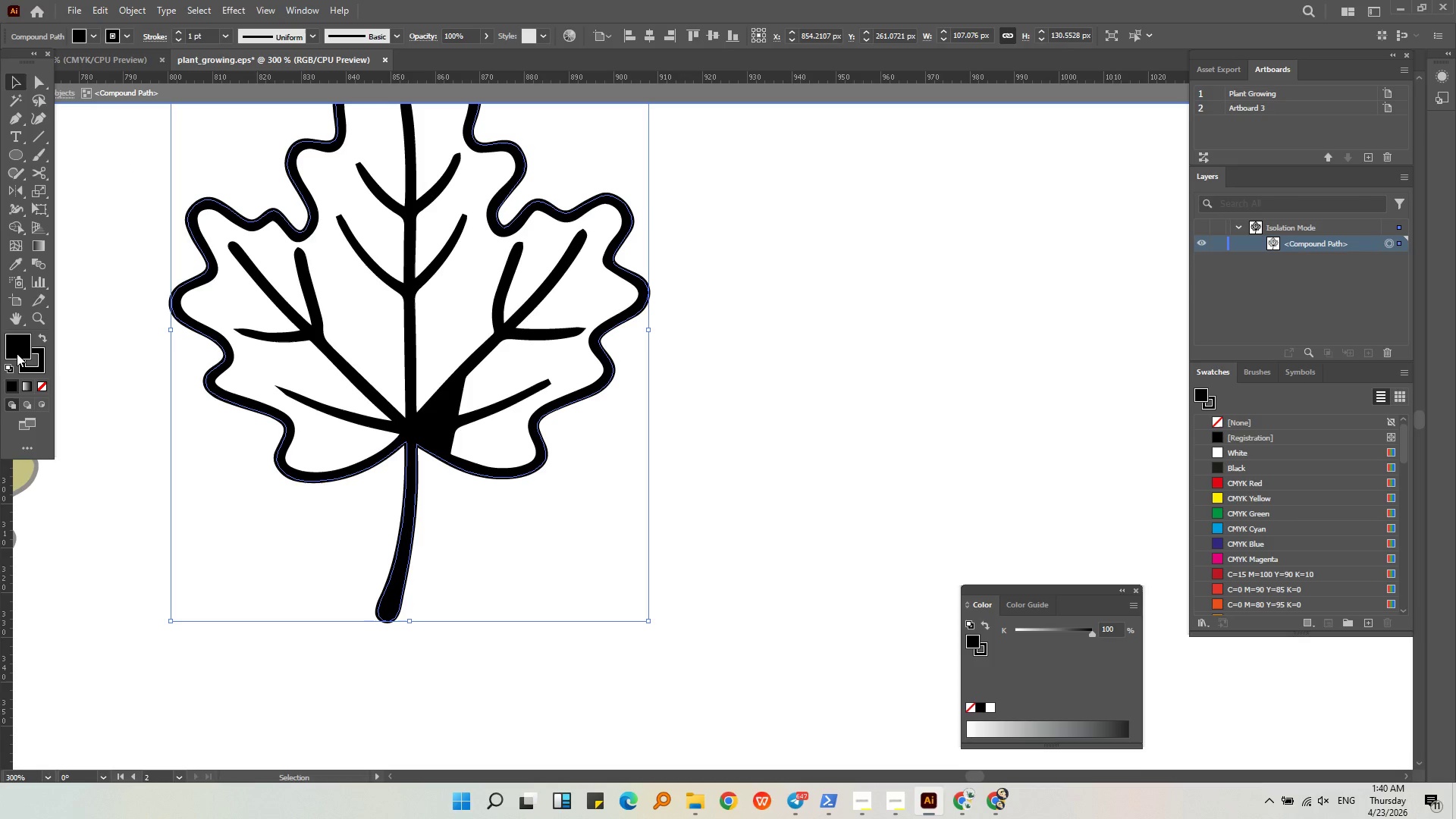 
left_click([17, 353])
 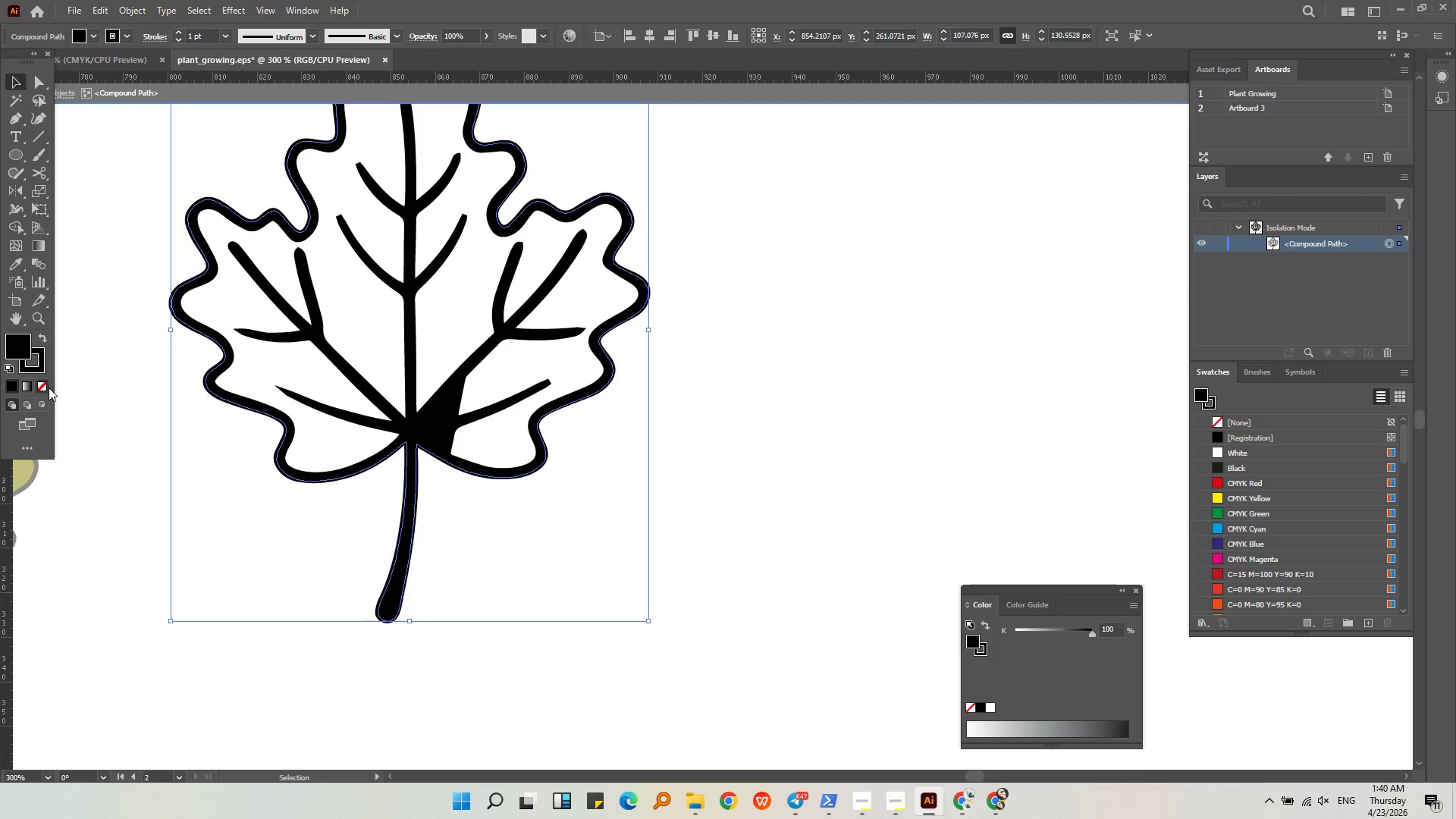 
left_click([44, 386])
 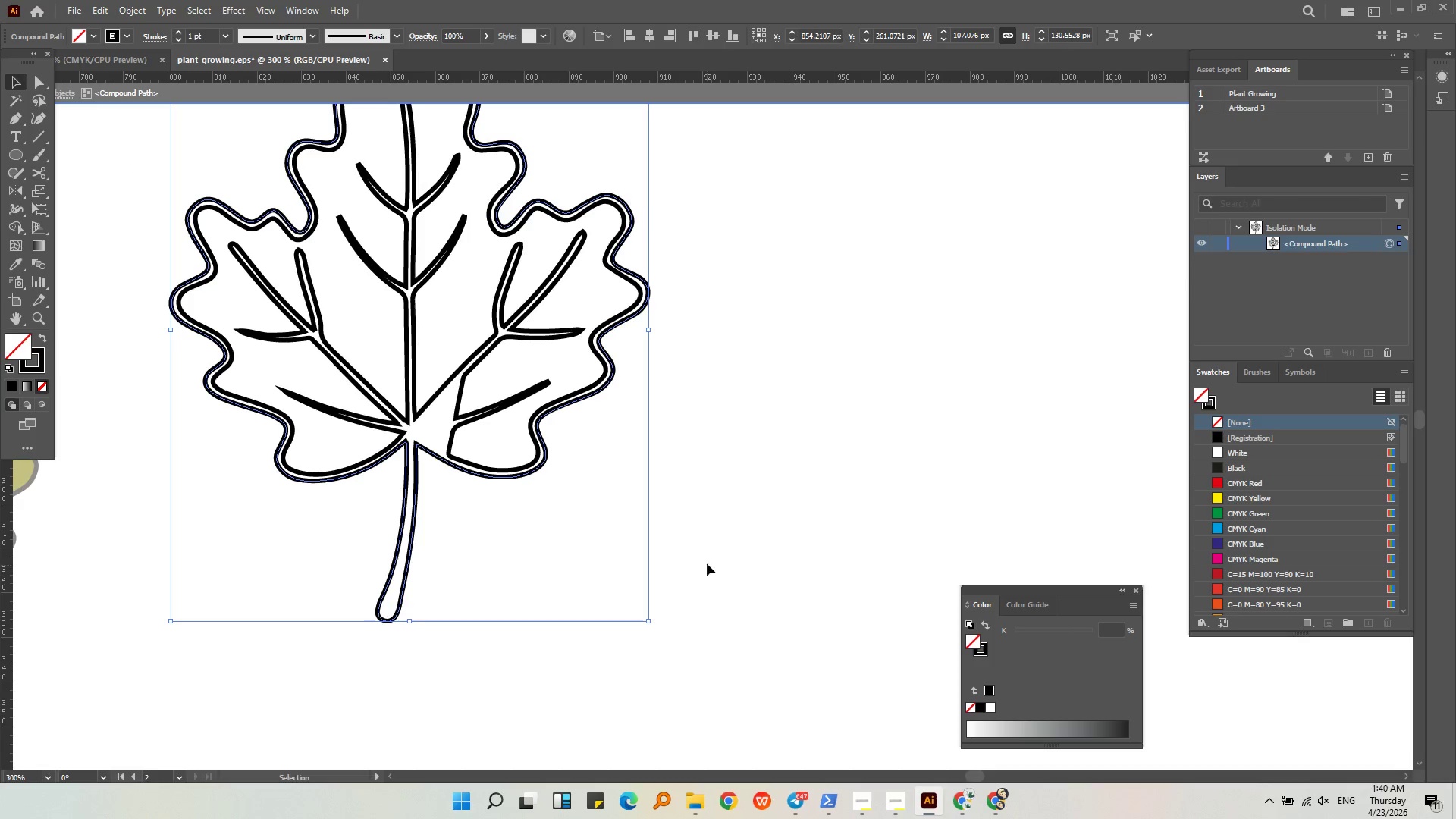 
left_click([707, 563])
 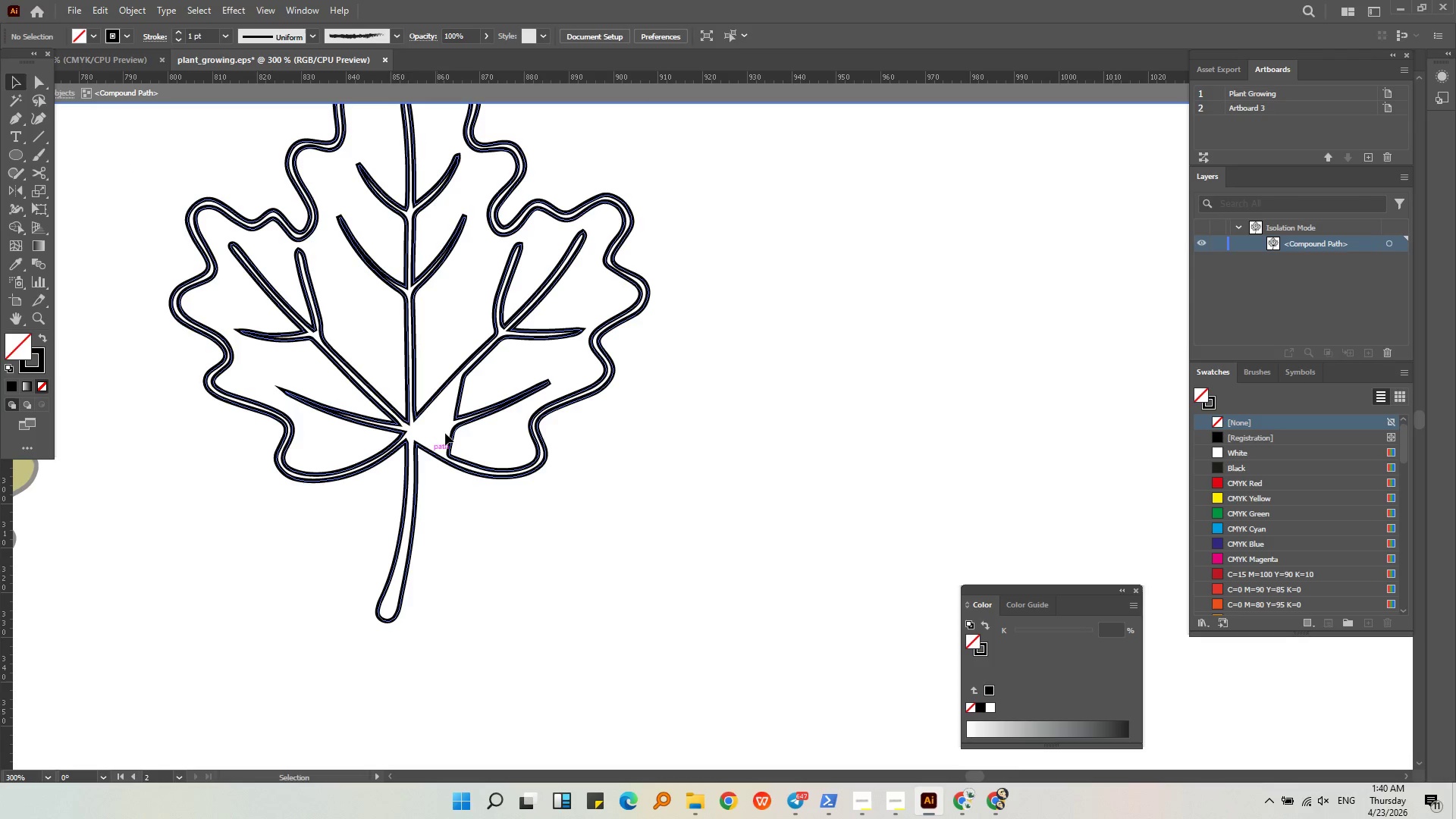 
left_click([458, 402])
 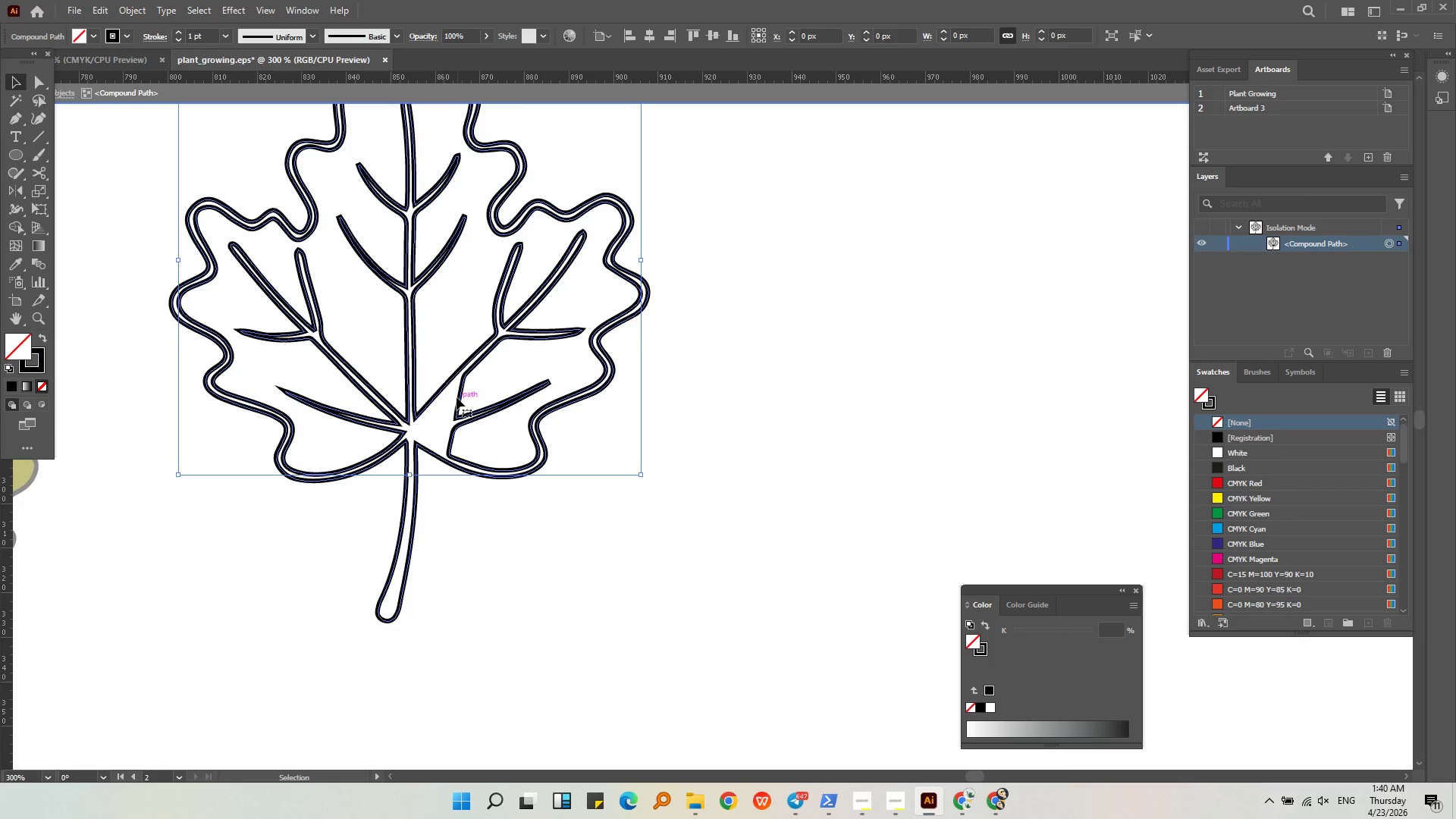 
left_click_drag(start_coordinate=[457, 397], to_coordinate=[639, 435])
 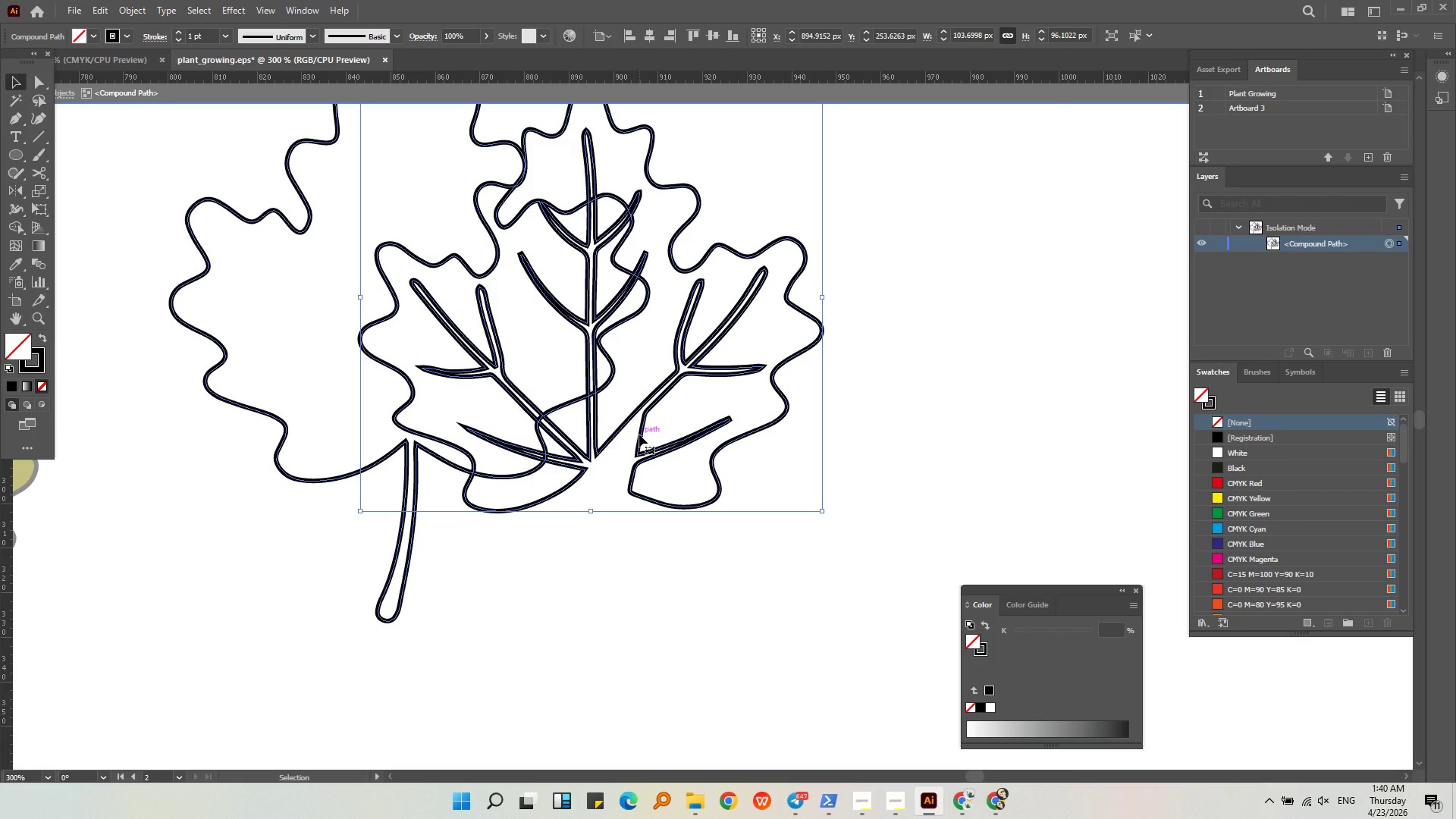 
left_click_drag(start_coordinate=[639, 435], to_coordinate=[862, 451])
 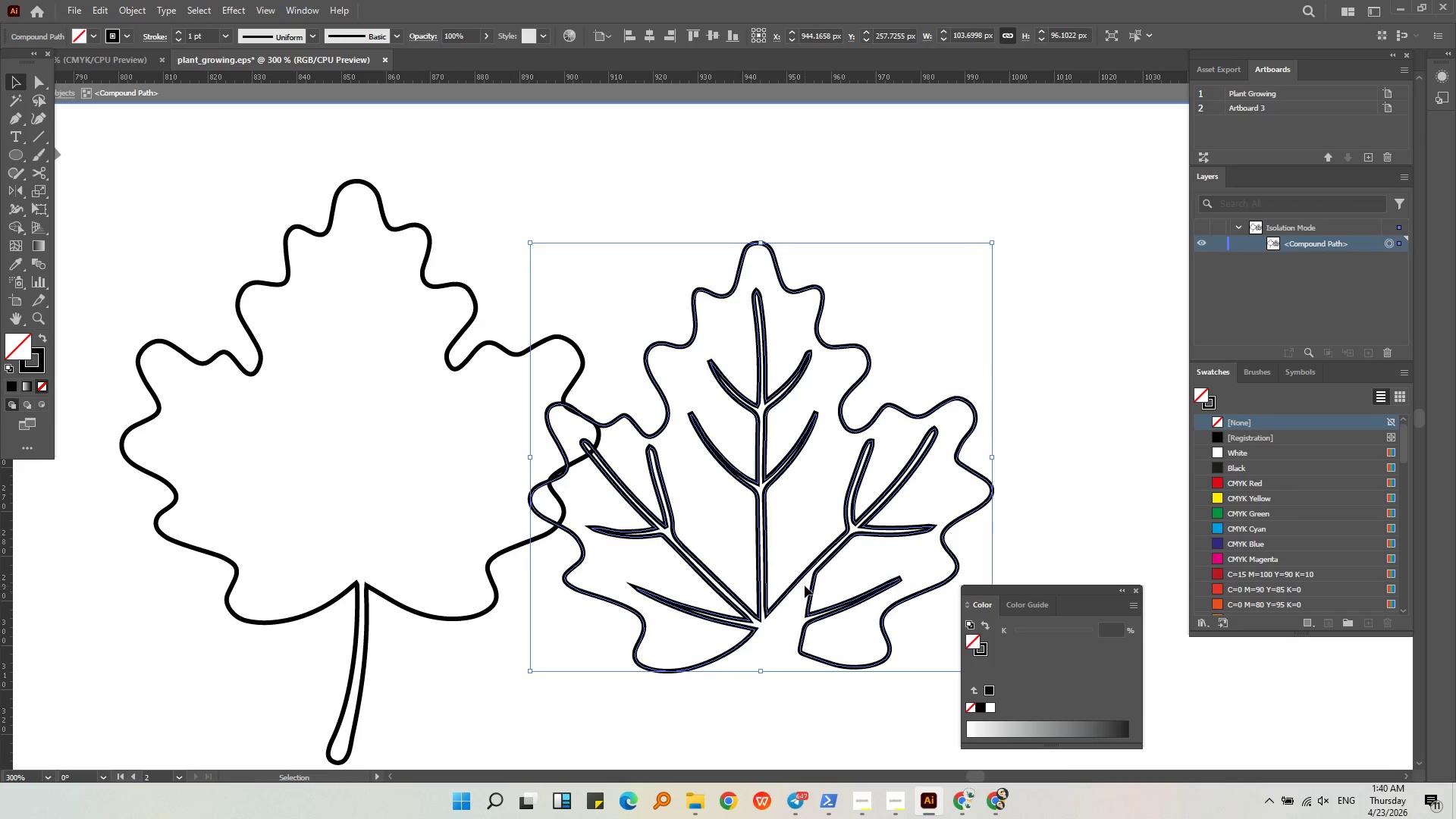 
key(Delete)
 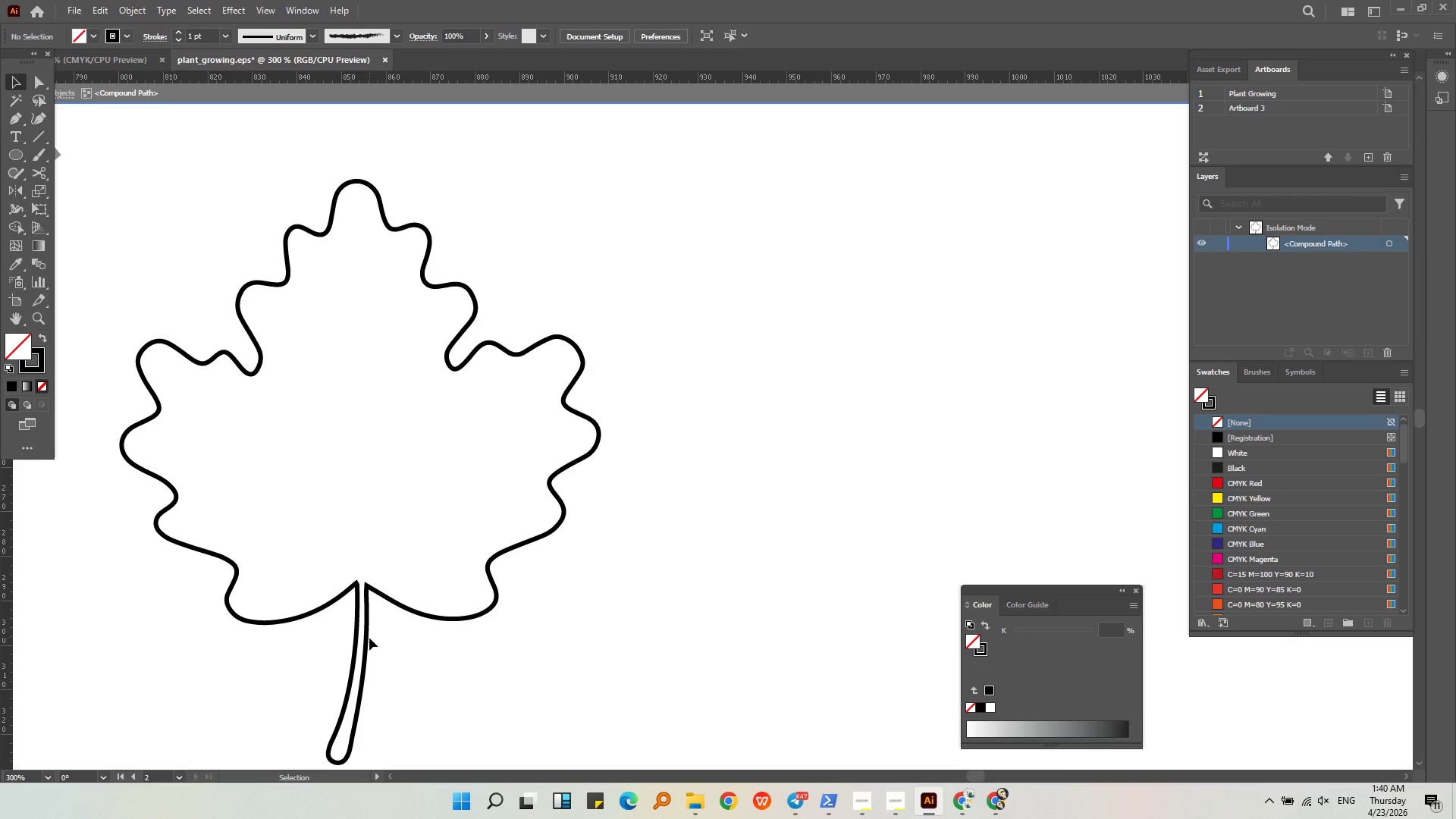 
double_click([367, 637])
 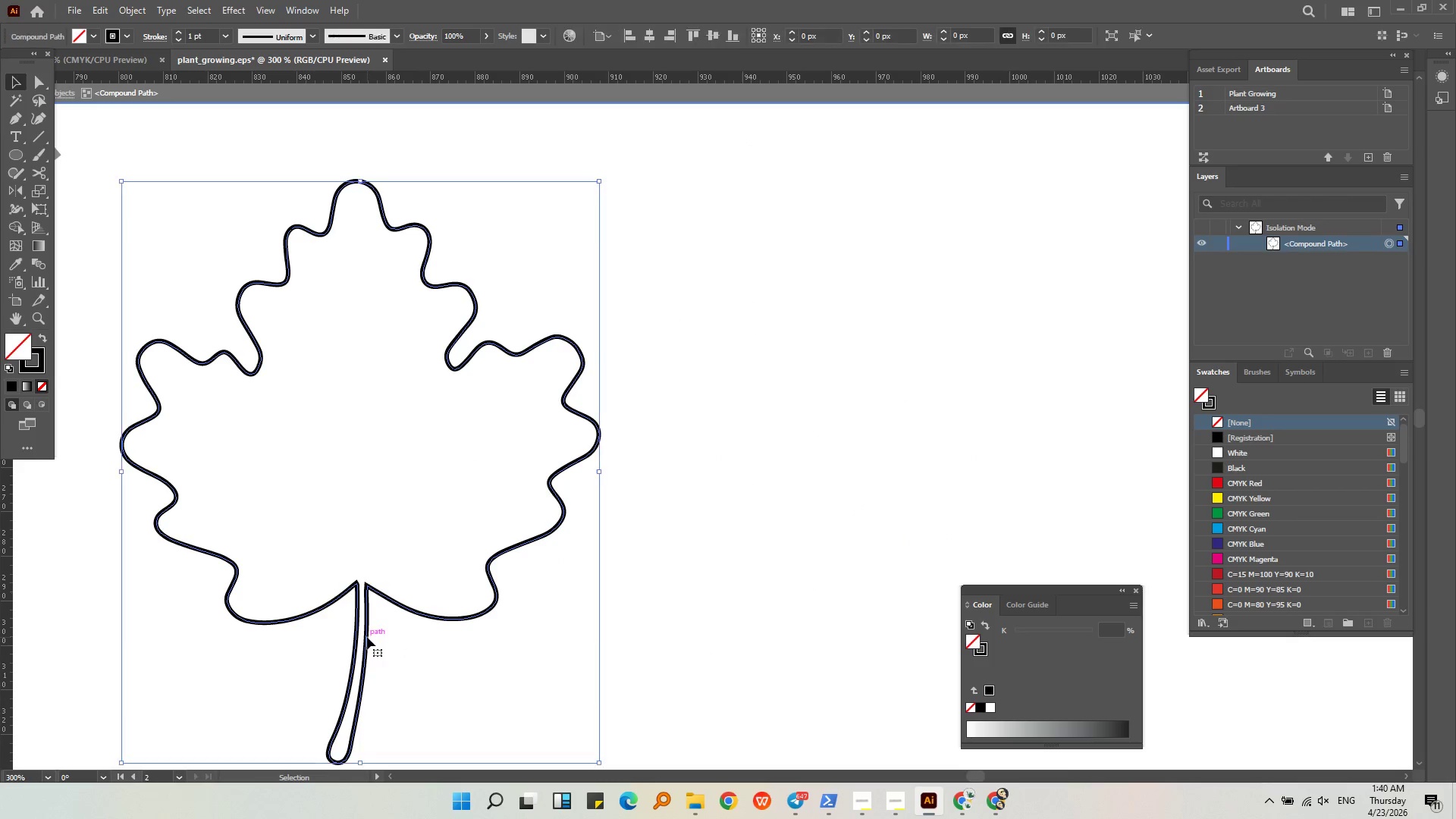 
hold_key(key=AltLeft, duration=0.38)
scroll: coordinate [516, 508], scroll_direction: down, amount: 3.0
 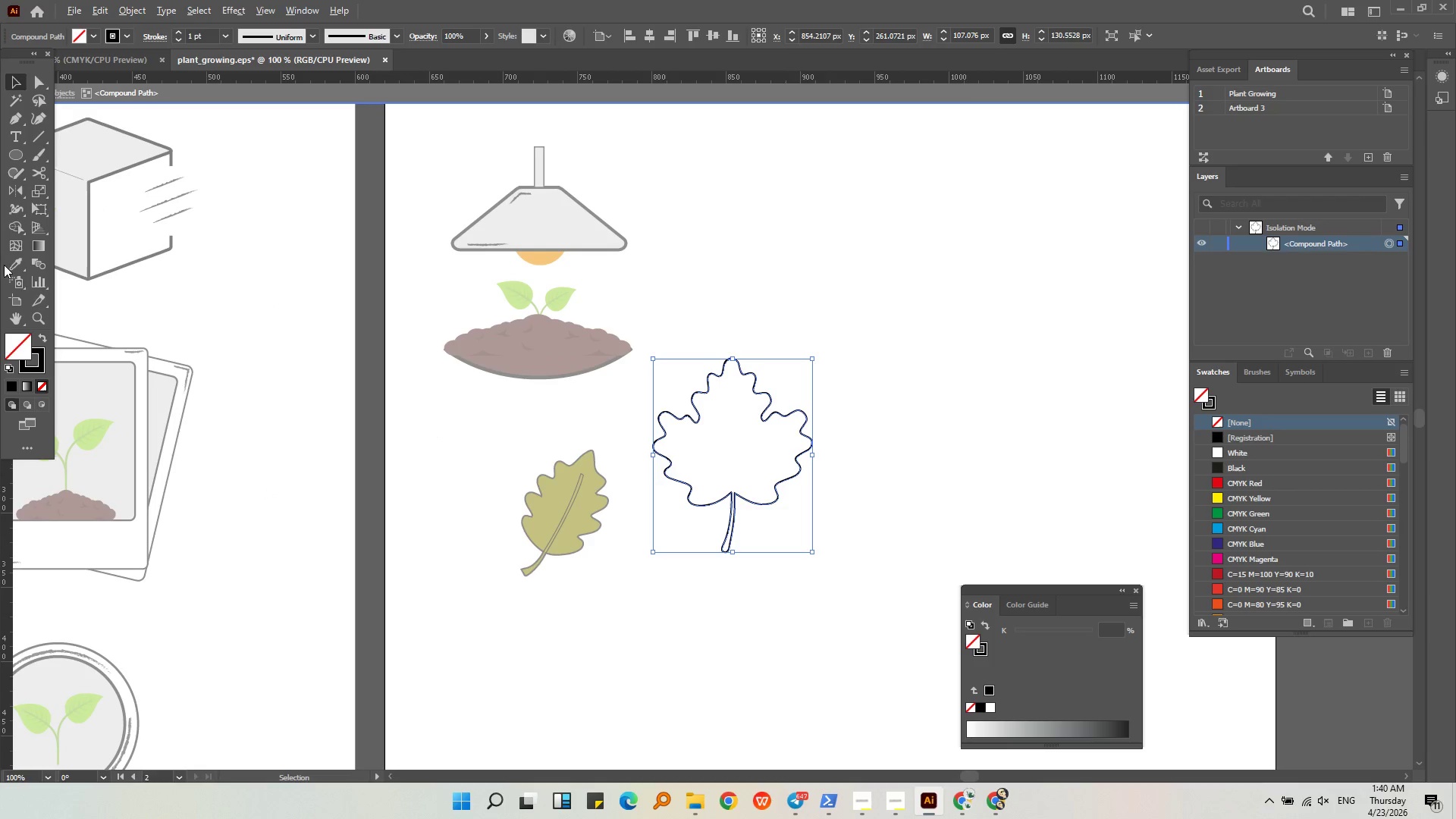 
left_click([14, 267])
 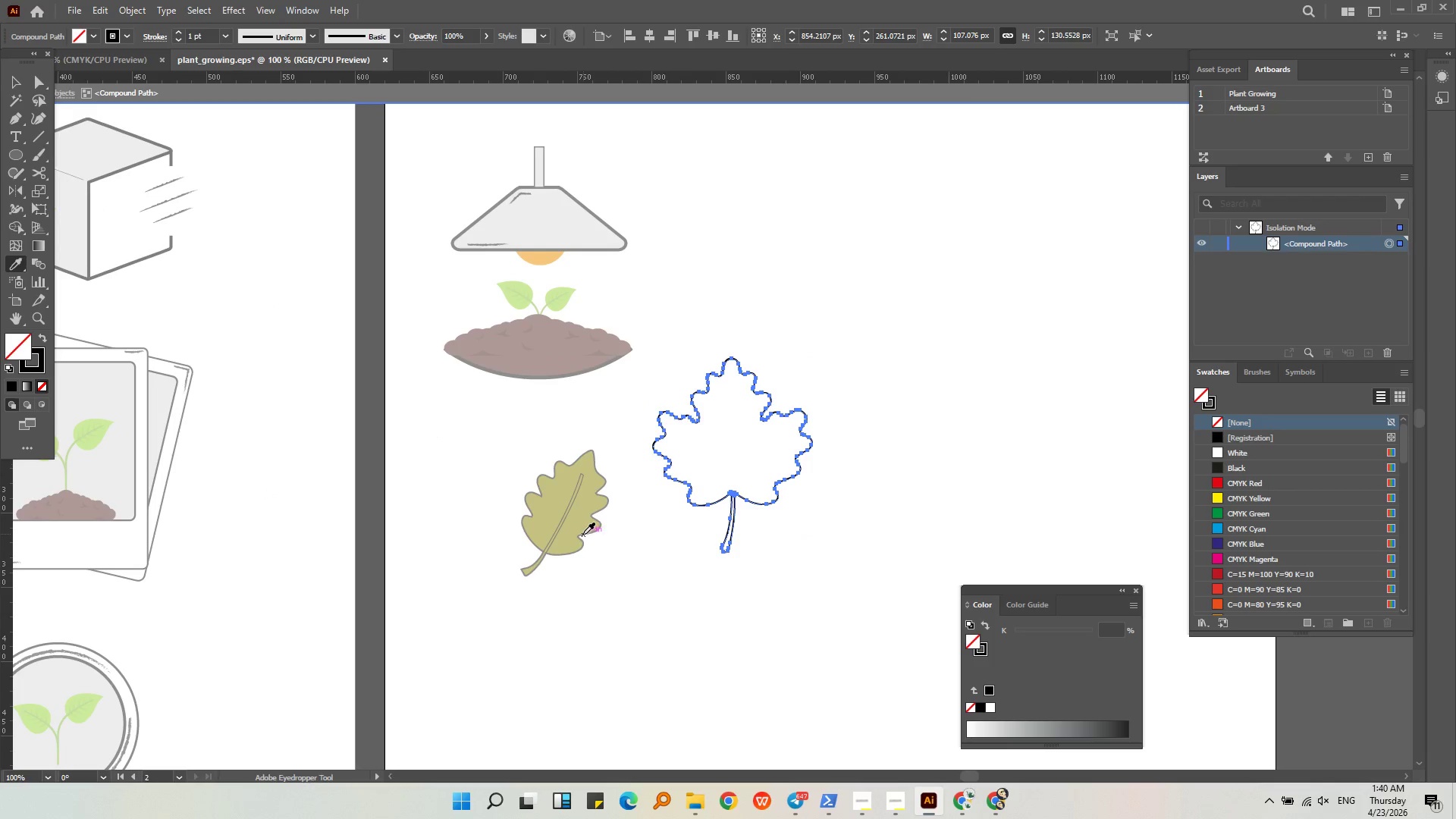 
left_click([582, 528])
 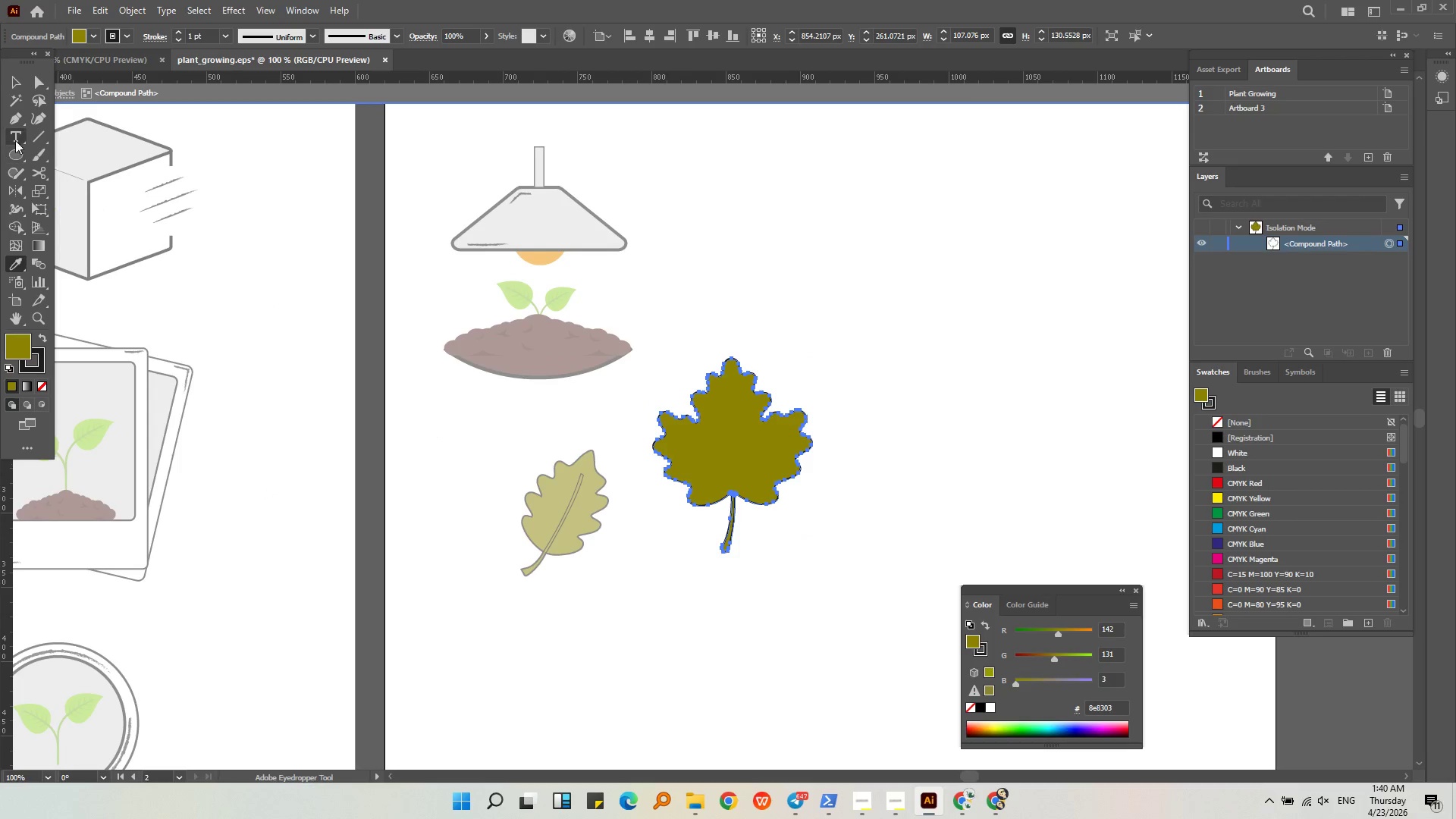 
left_click([15, 83])
 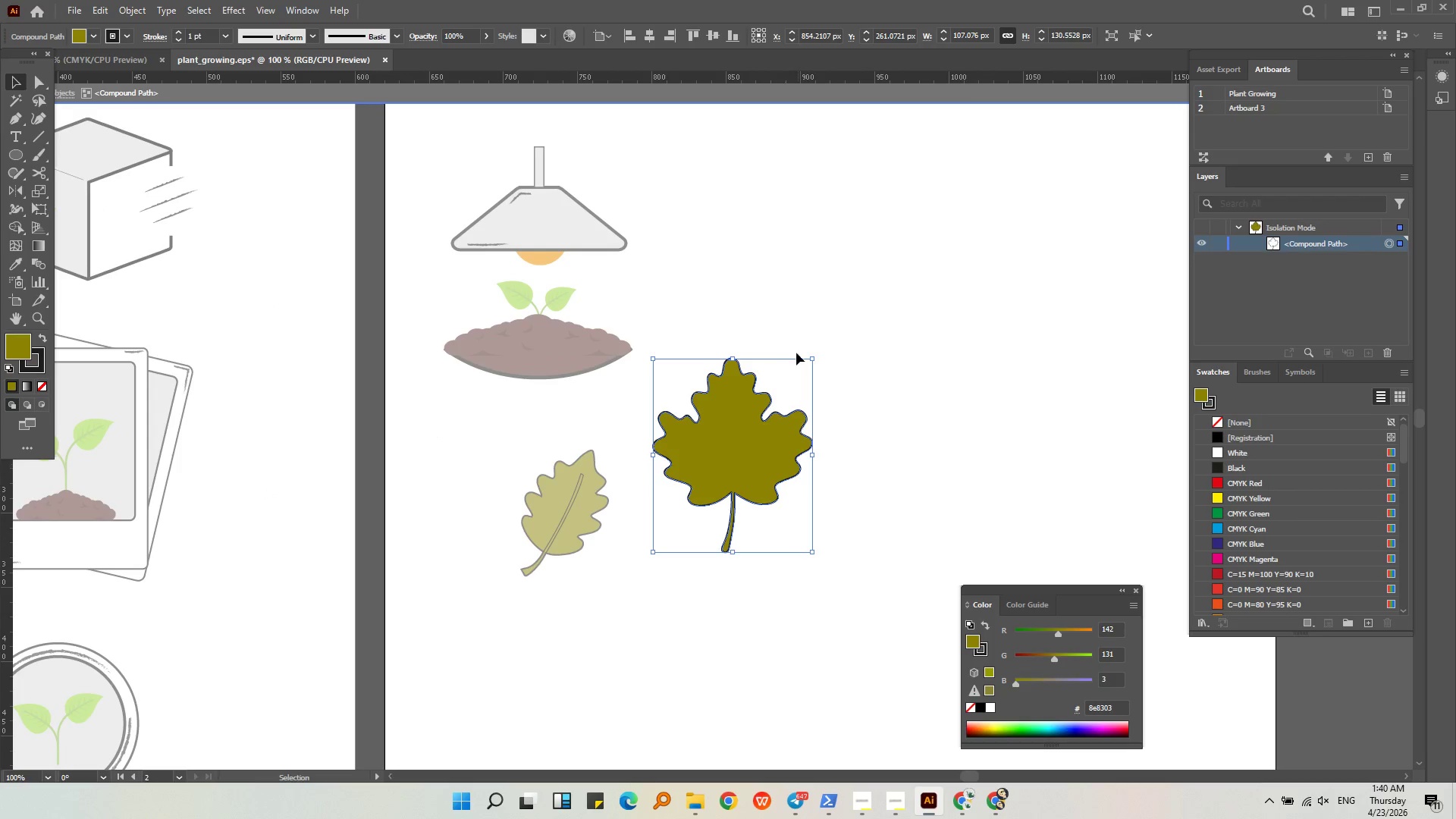 
hold_key(key=ShiftLeft, duration=1.36)
left_click_drag(start_coordinate=[811, 356], to_coordinate=[782, 401])
 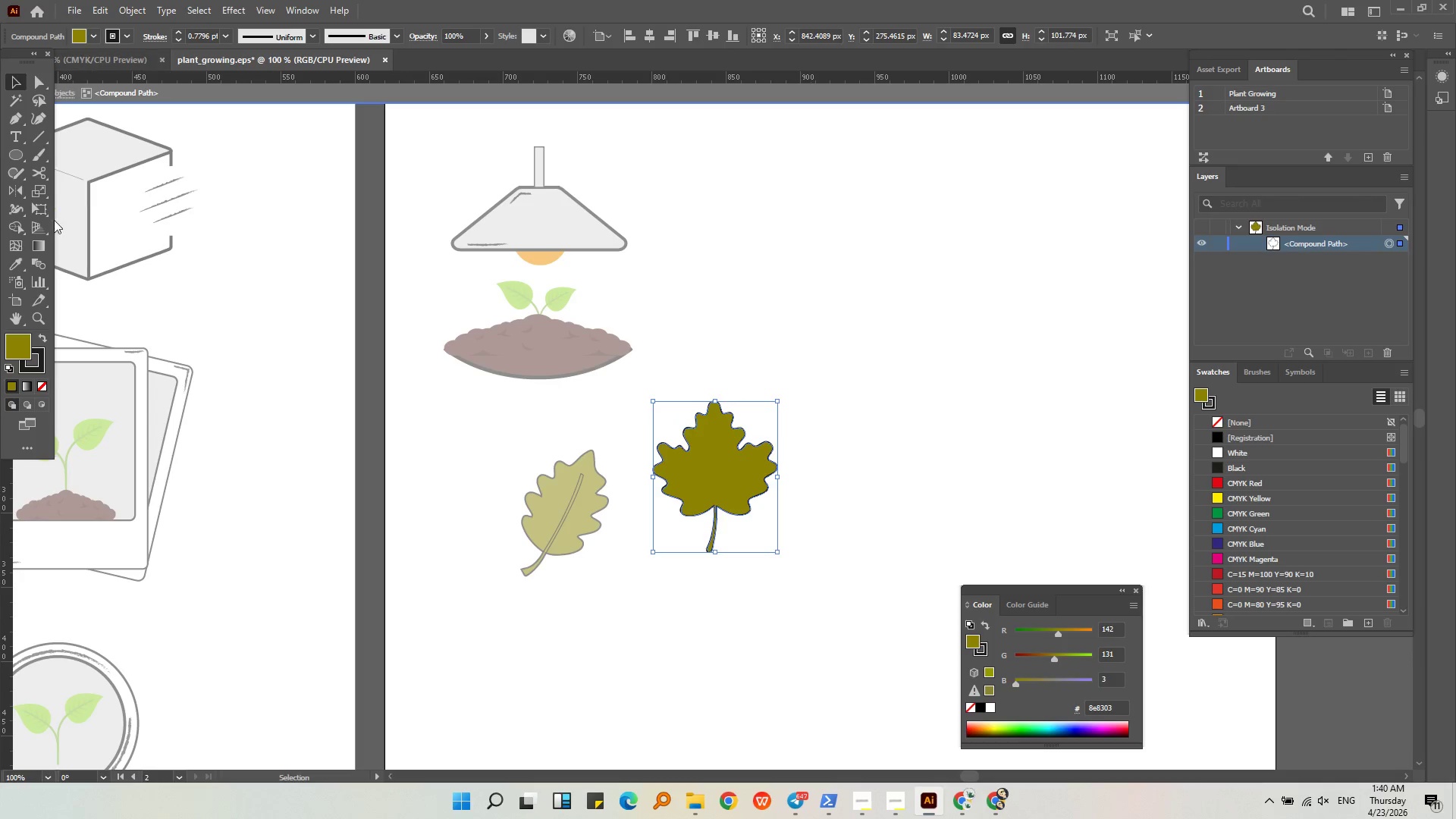 
double_click([20, 346])
 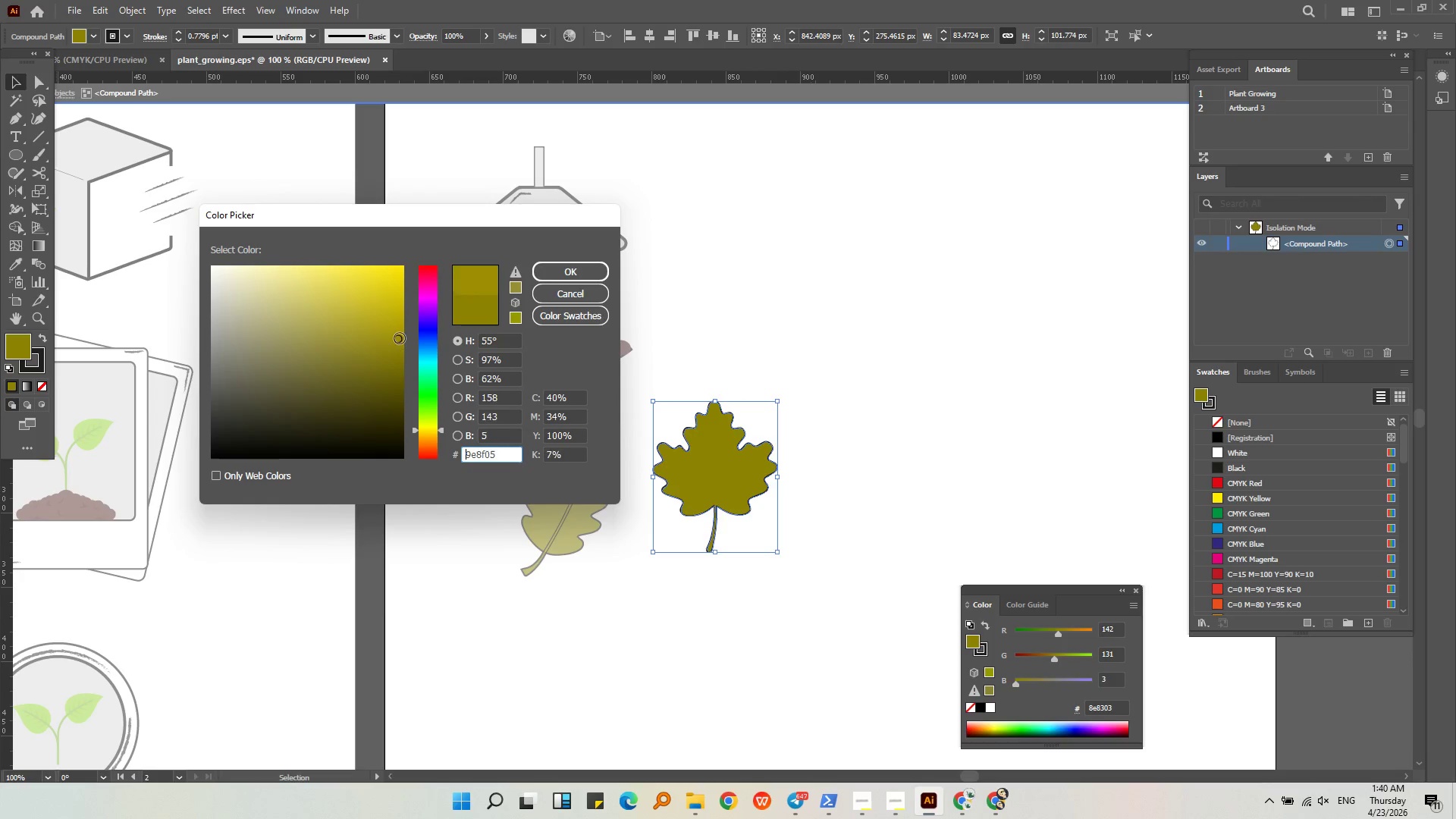 
double_click([399, 324])
 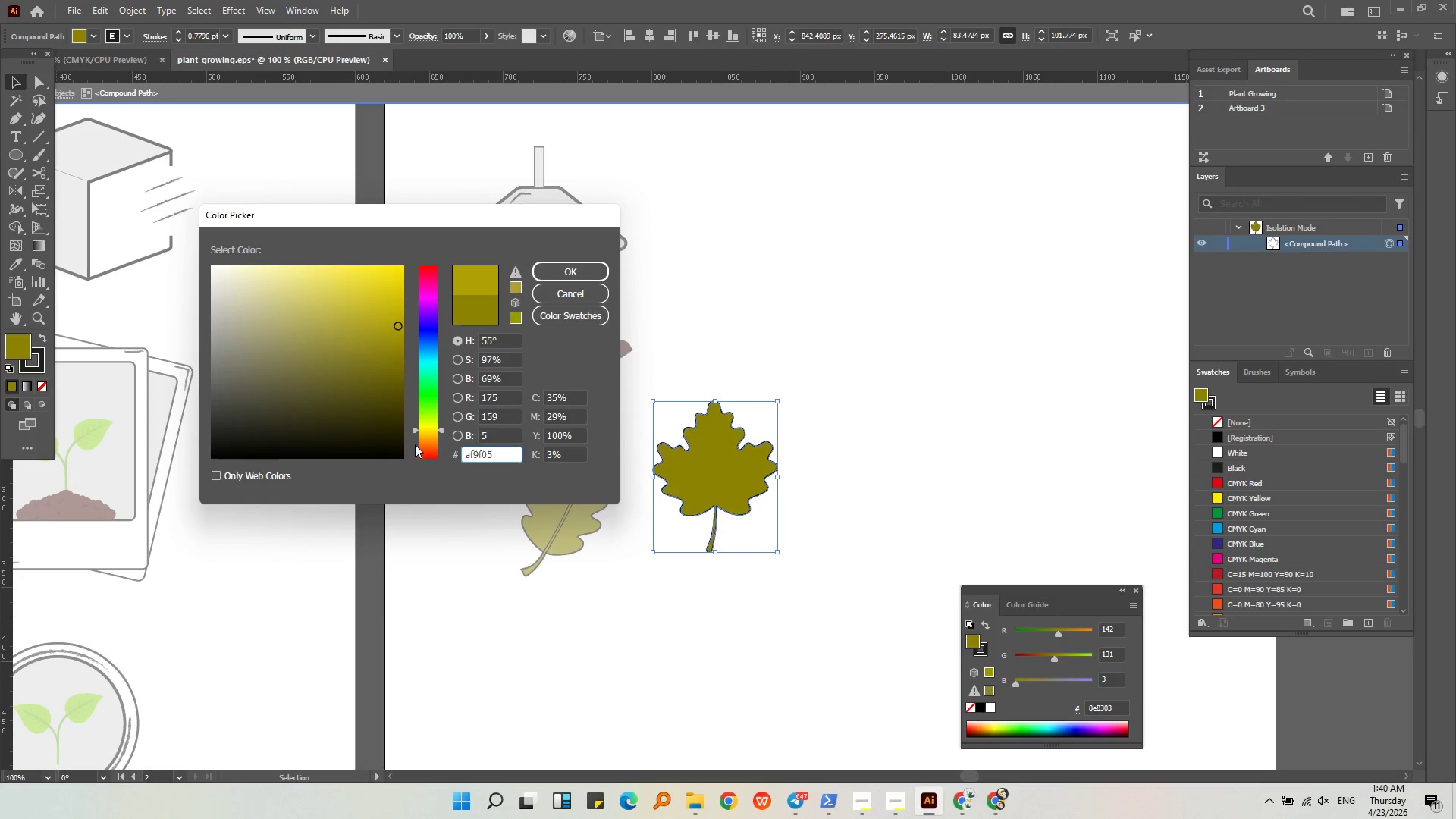 
left_click([413, 440])
 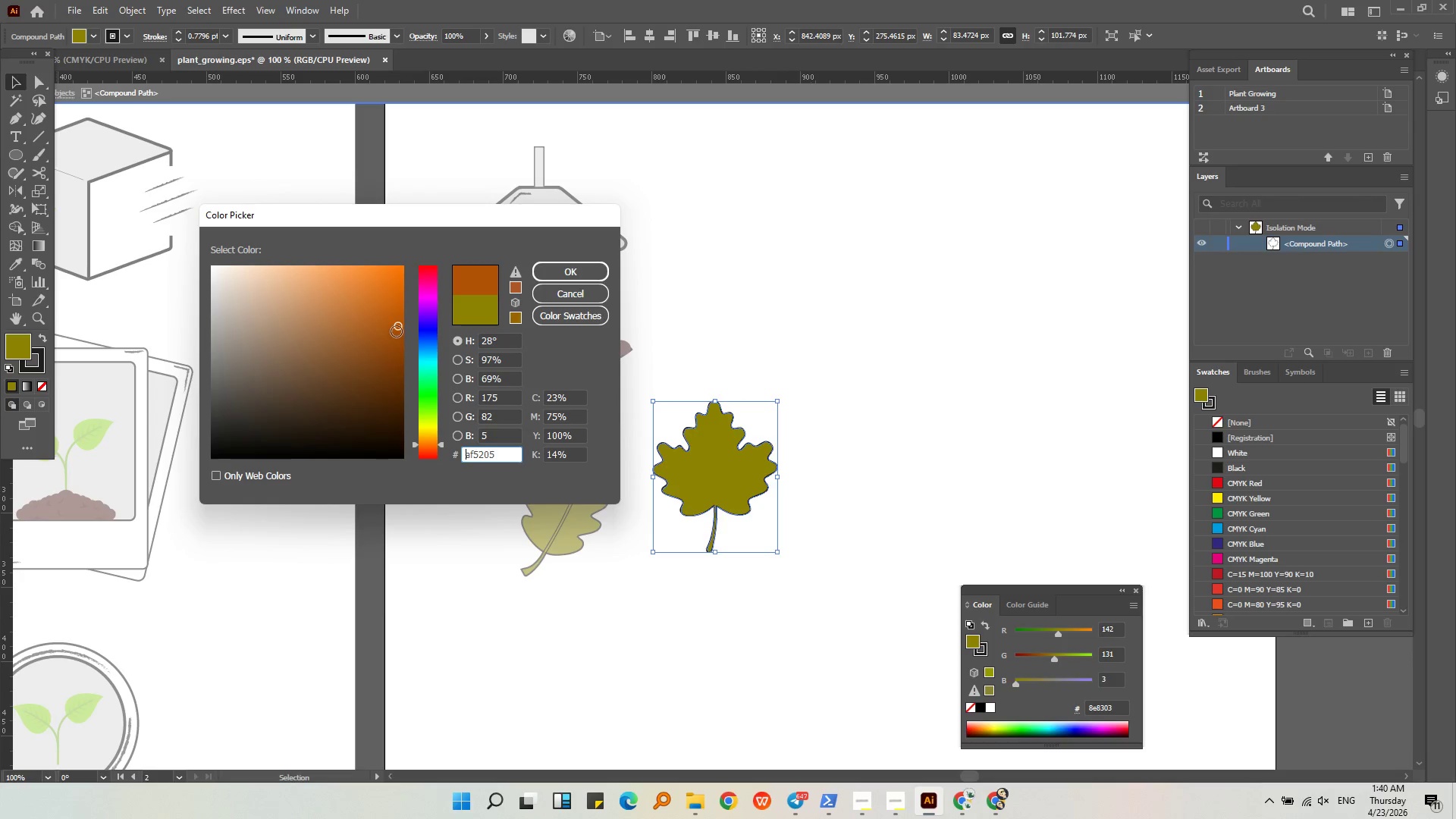 
left_click_drag(start_coordinate=[397, 329], to_coordinate=[397, 317])
 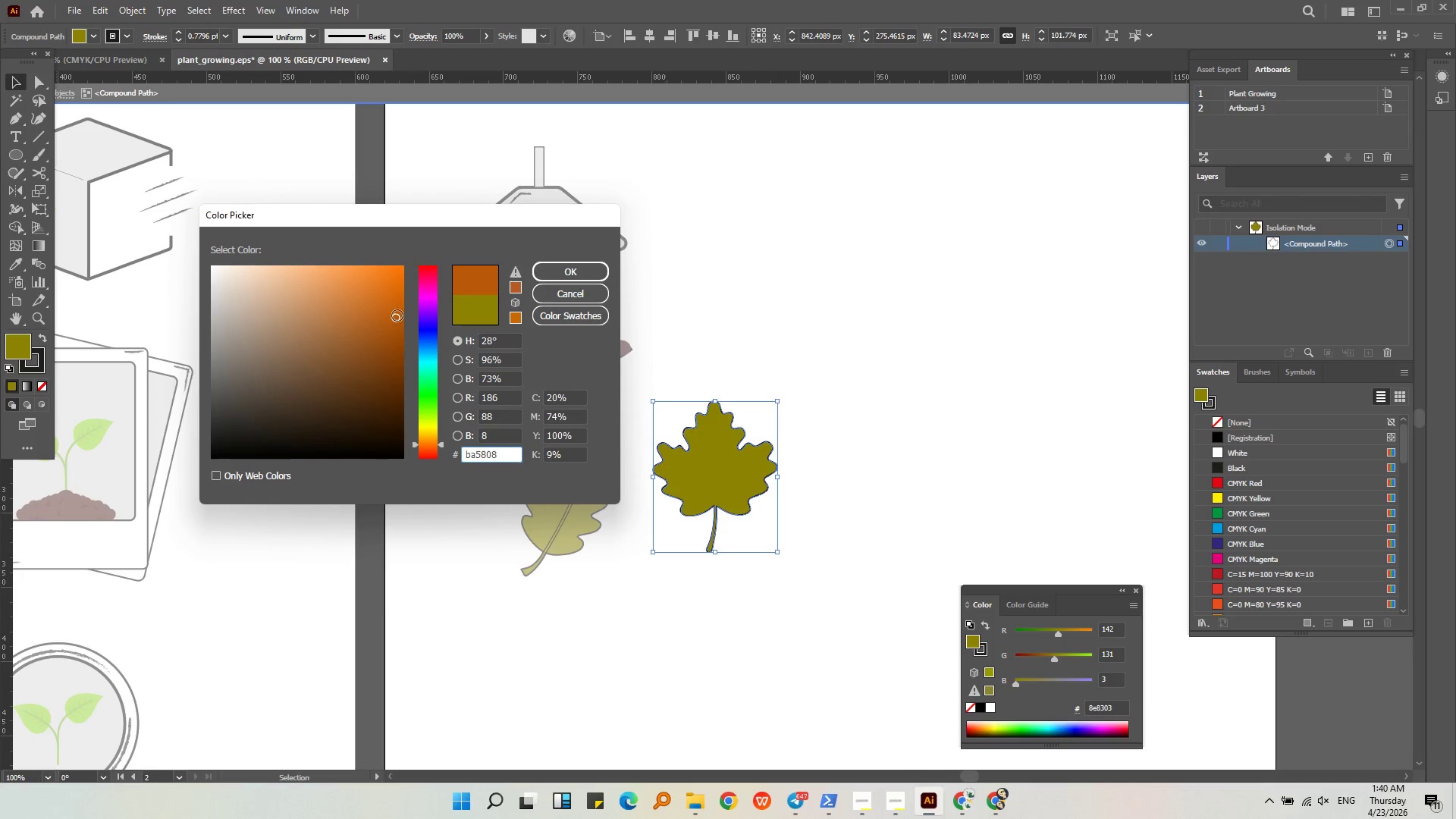 
left_click_drag(start_coordinate=[397, 317], to_coordinate=[399, 293])
 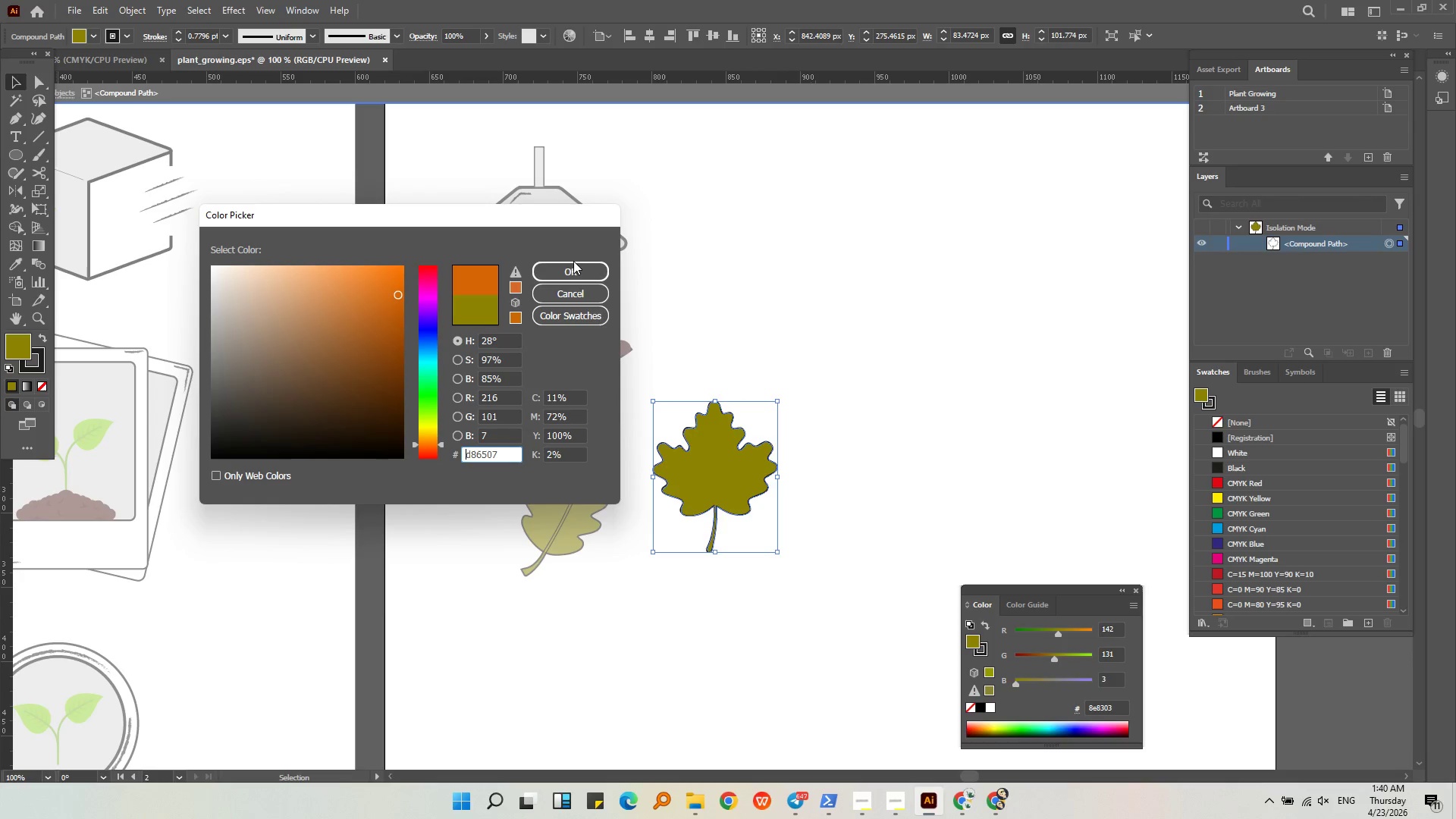 
double_click([575, 267])
 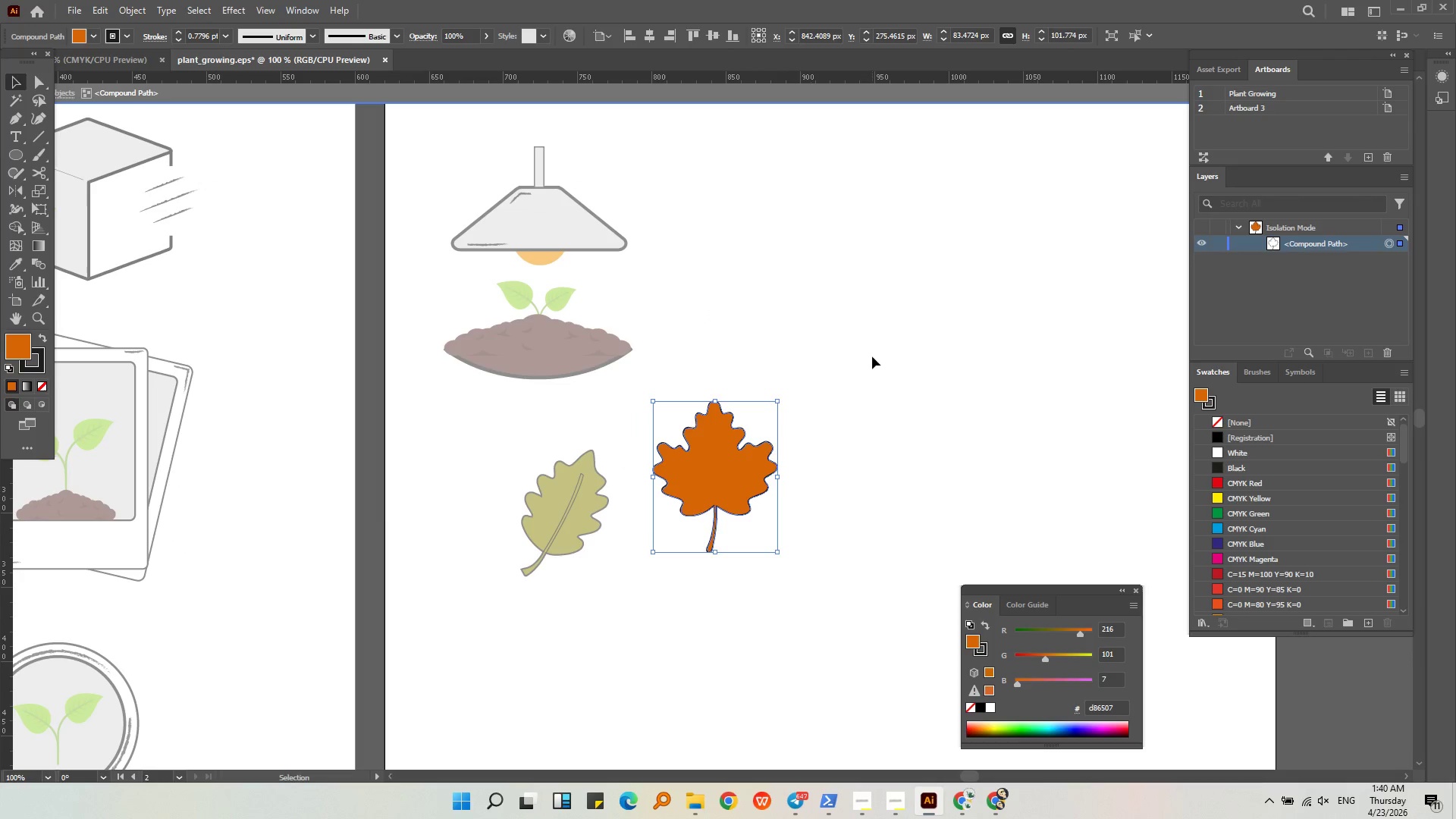 
triple_click([872, 356])
 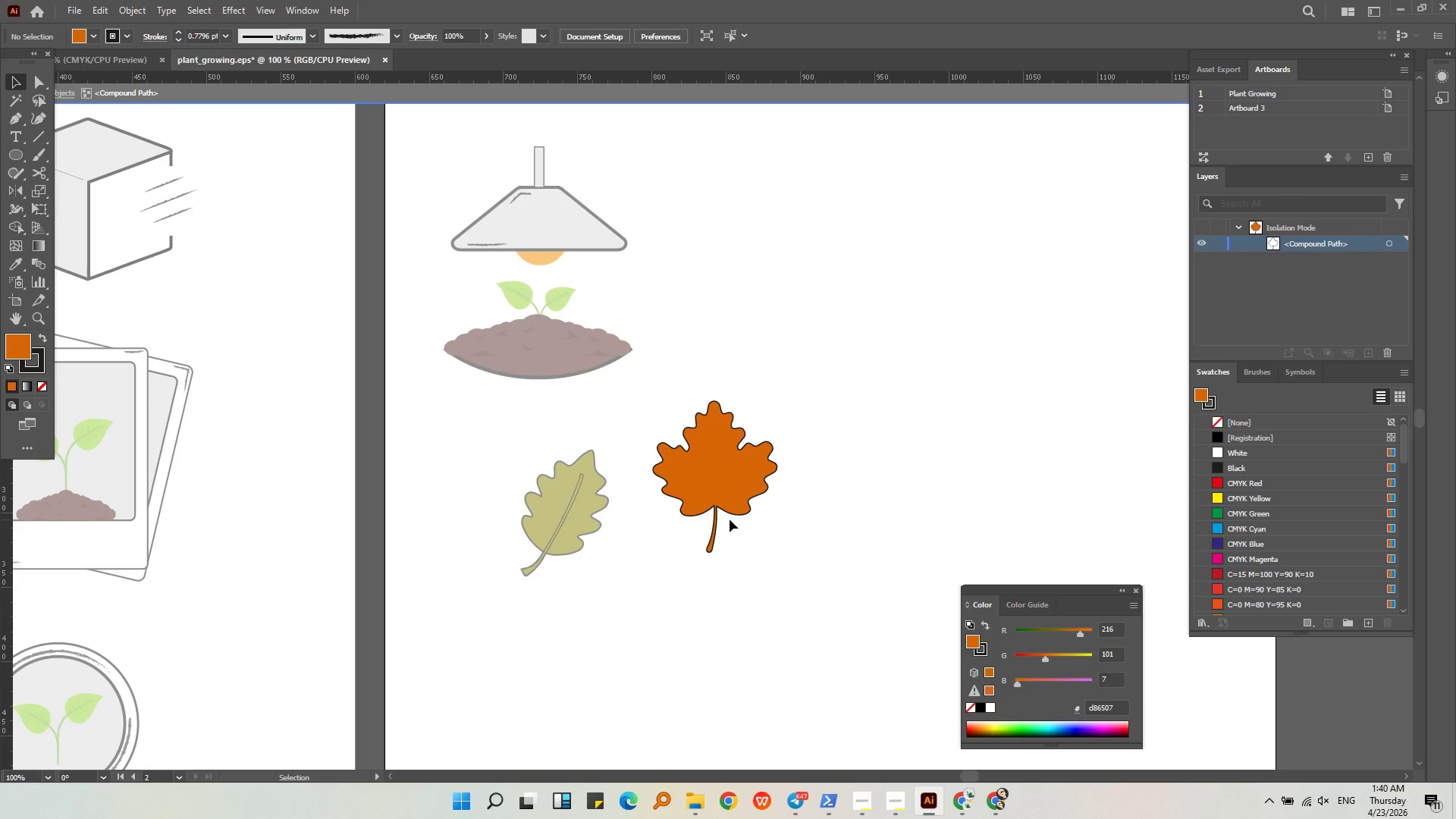 
double_click([792, 525])
 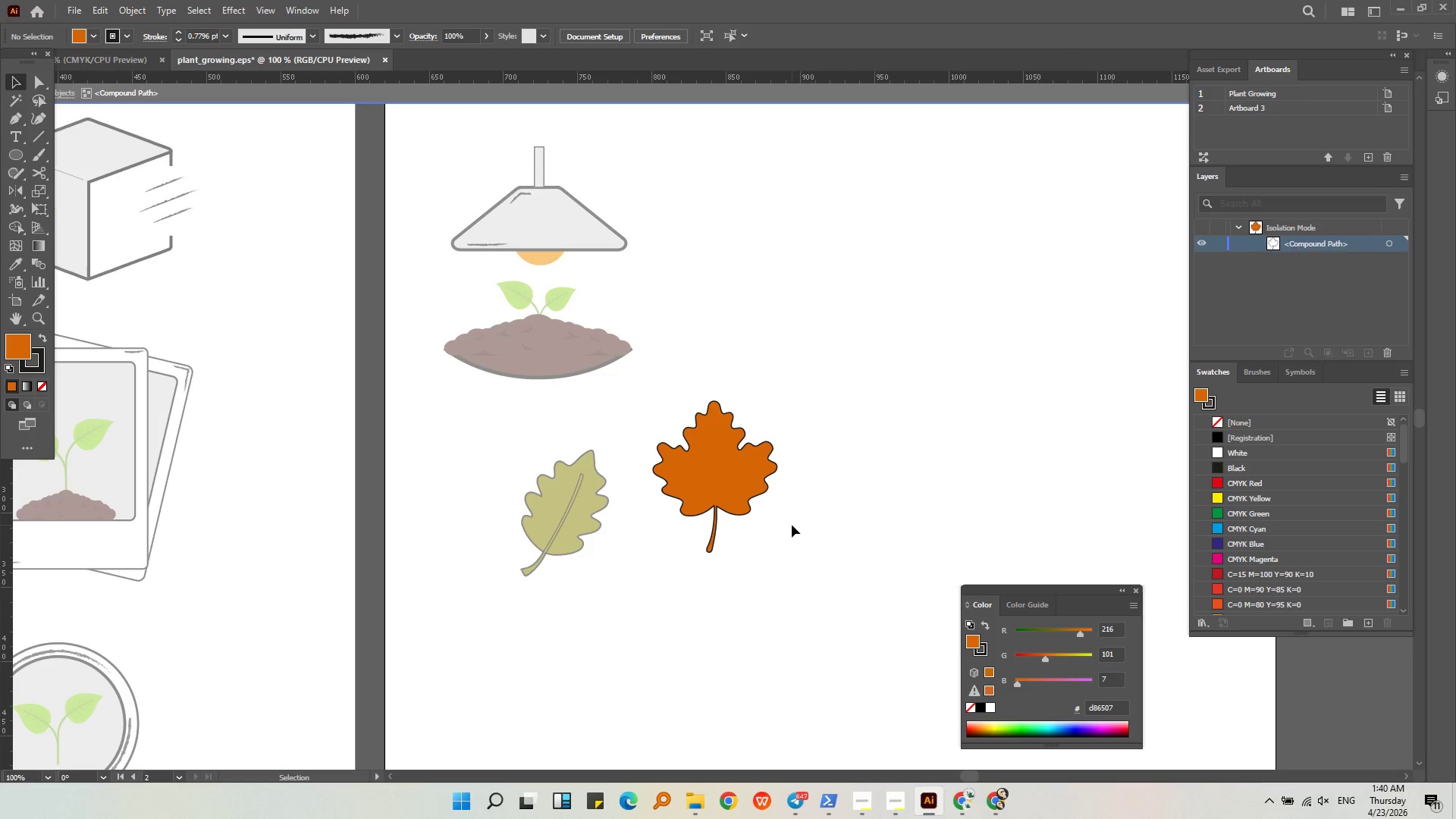 
triple_click([792, 525])
 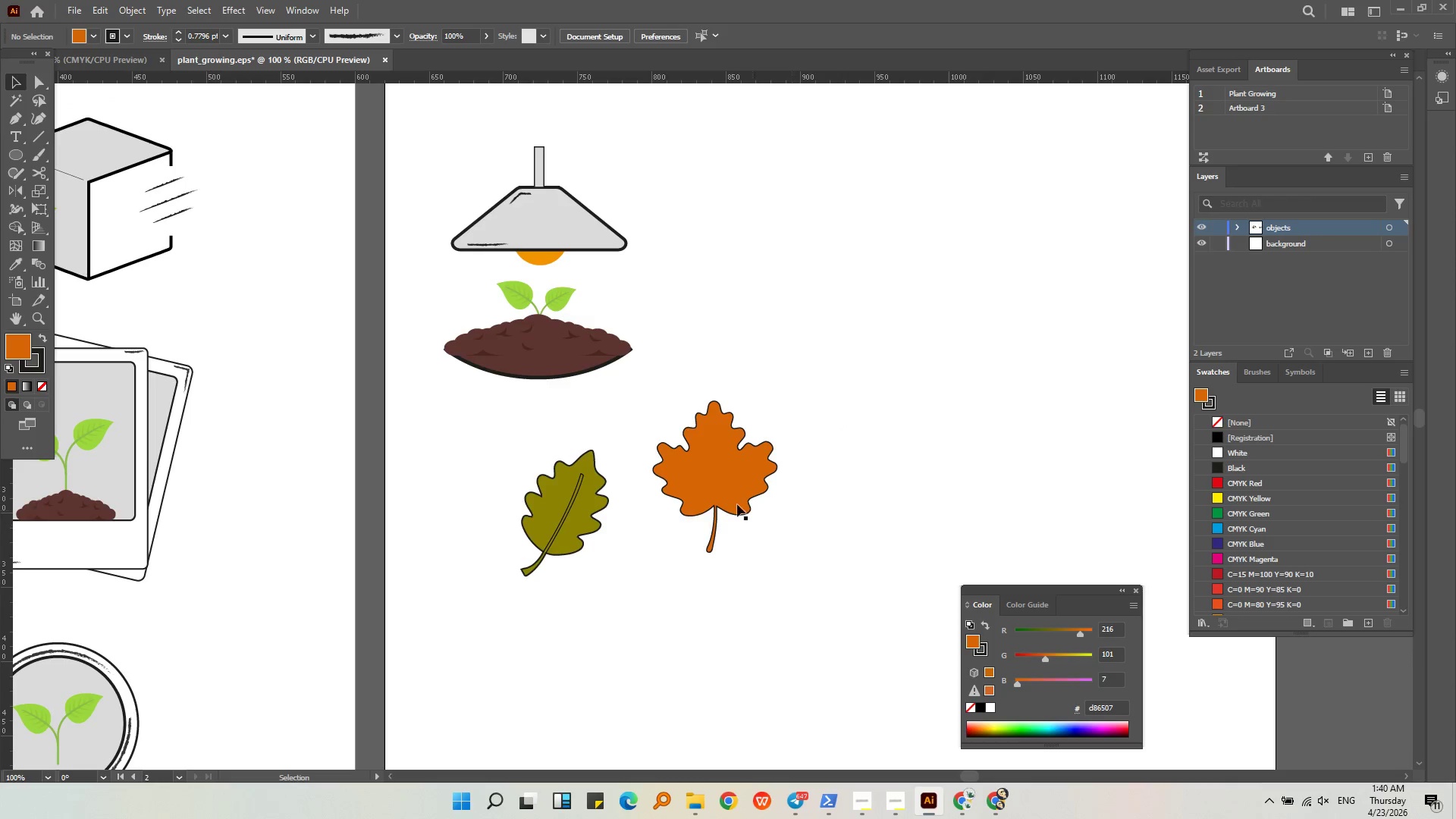 
triple_click([724, 499])
 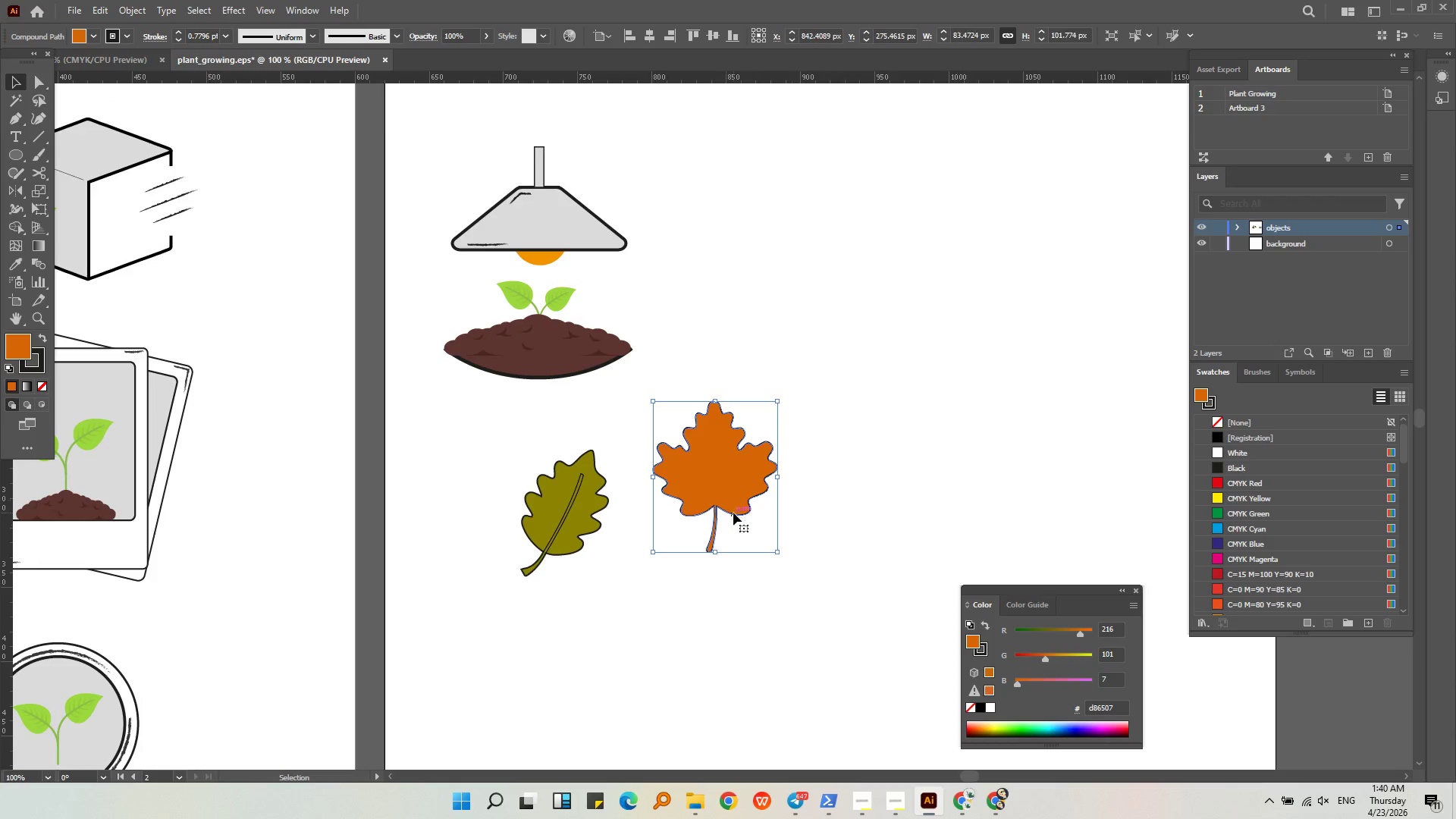 
left_click_drag(start_coordinate=[726, 499], to_coordinate=[506, 538])
 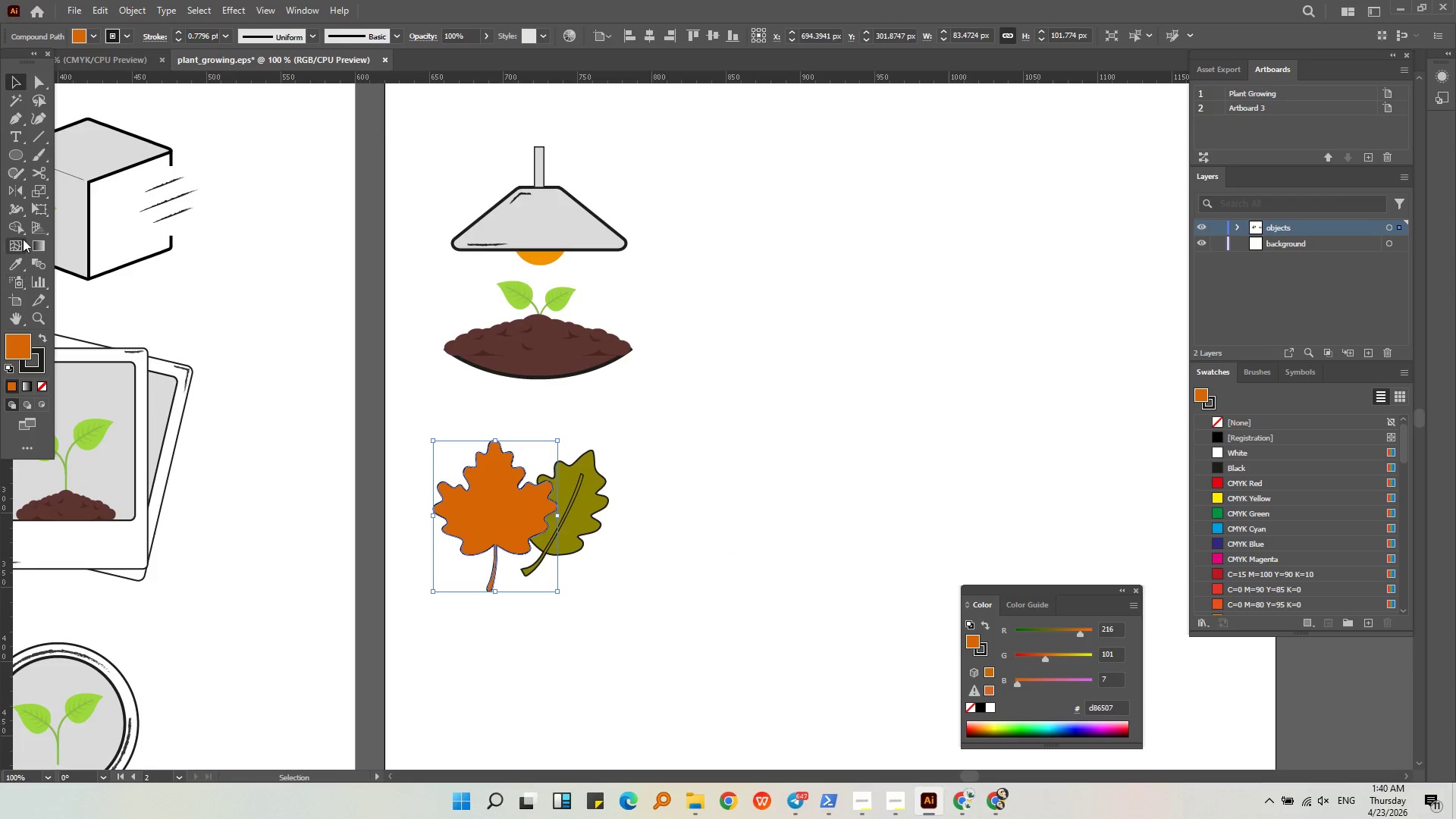 
left_click_drag(start_coordinate=[14, 187], to_coordinate=[66, 185])
 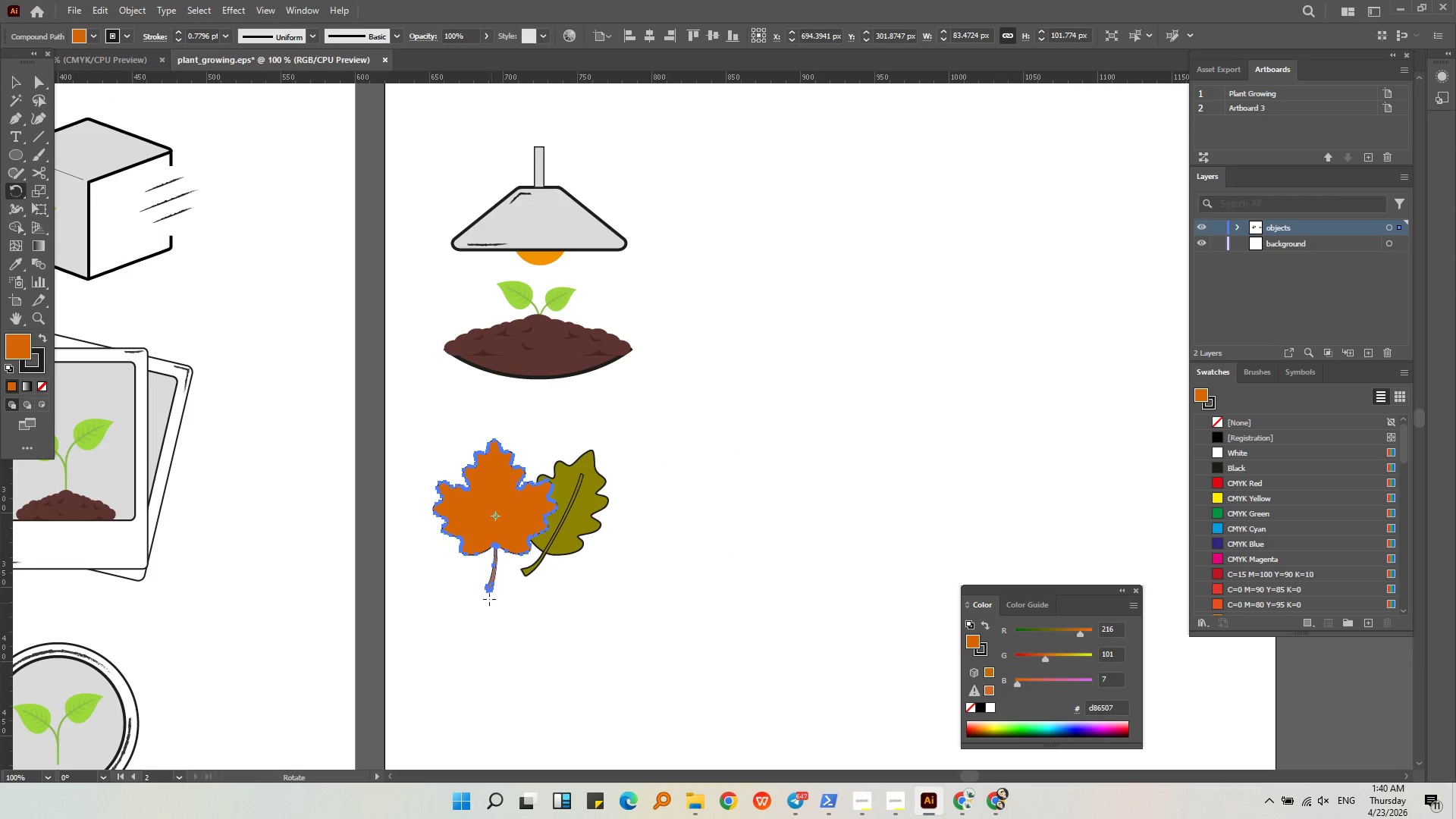 
left_click_drag(start_coordinate=[490, 591], to_coordinate=[533, 592])
 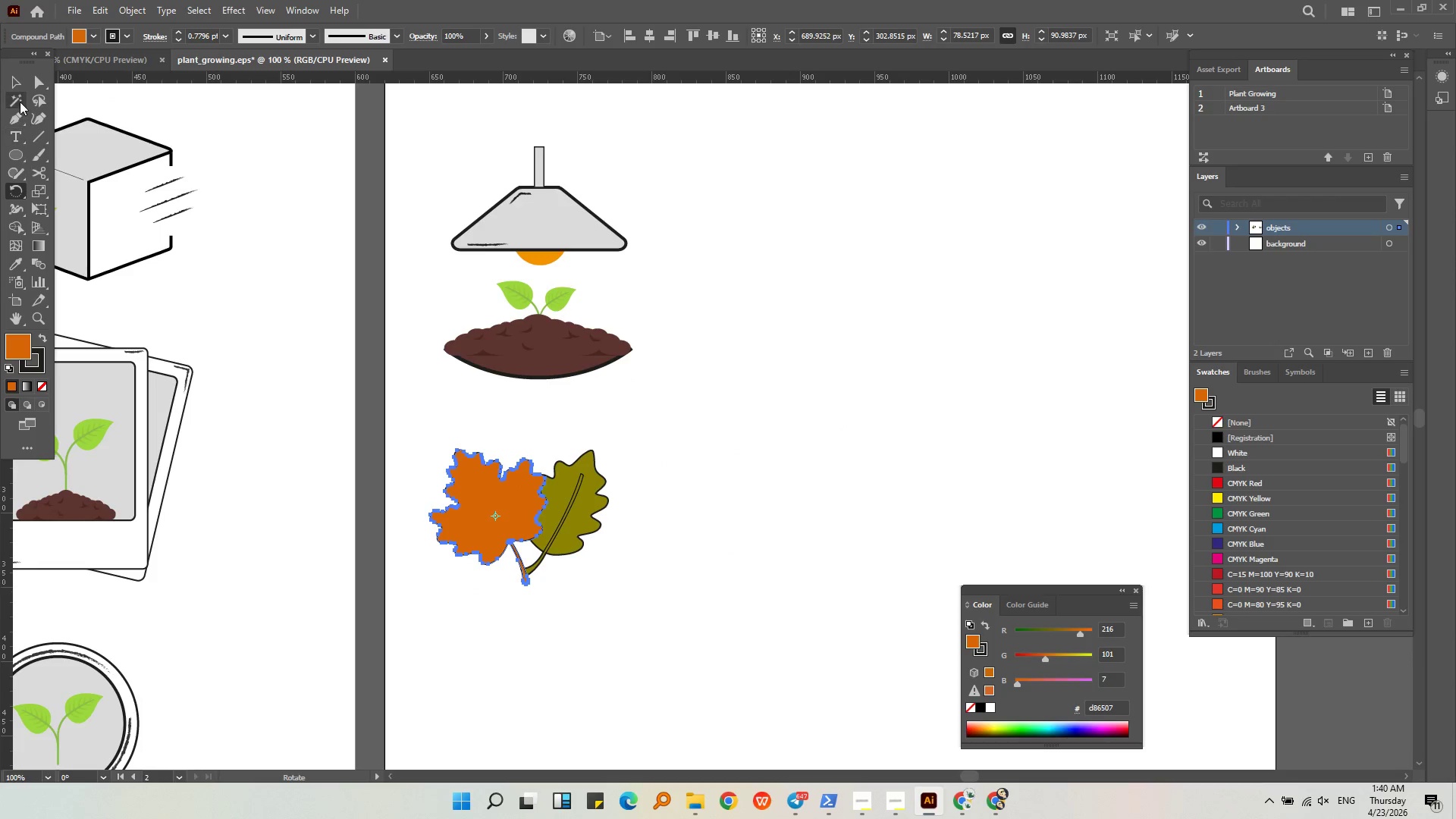 
left_click([12, 82])
 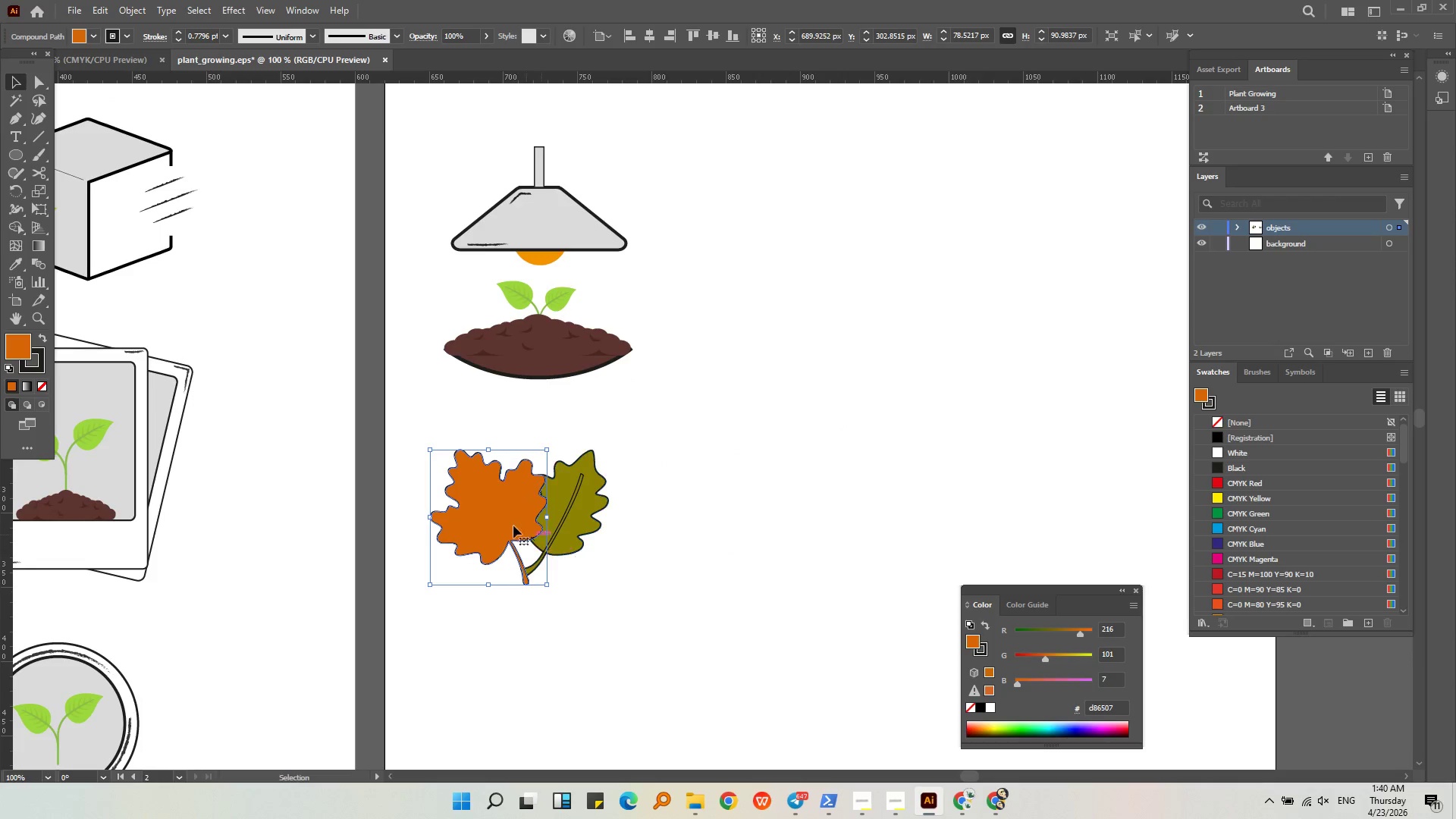 
left_click_drag(start_coordinate=[493, 516], to_coordinate=[455, 491])
 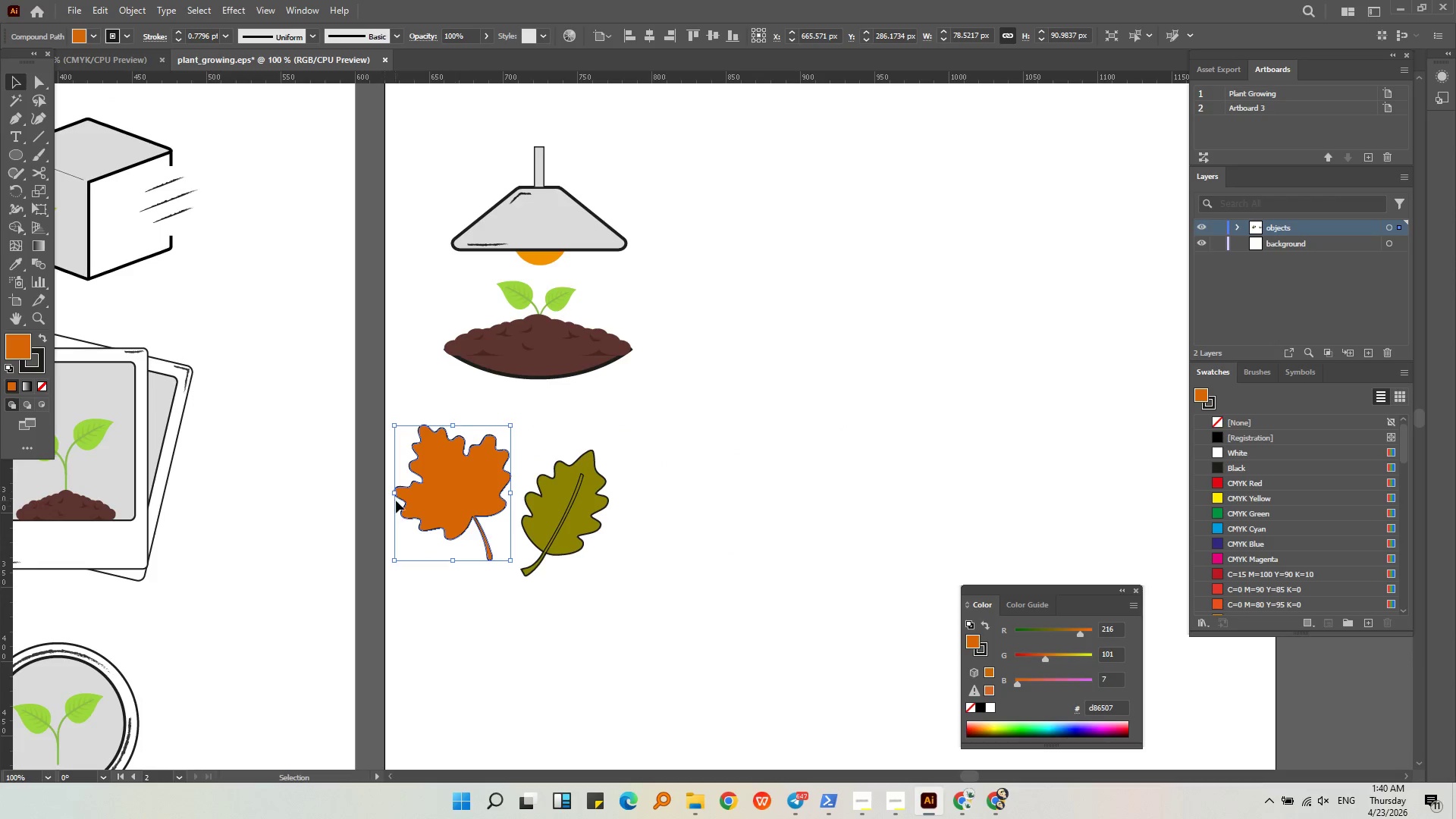 
left_click_drag(start_coordinate=[422, 496], to_coordinate=[431, 516])
 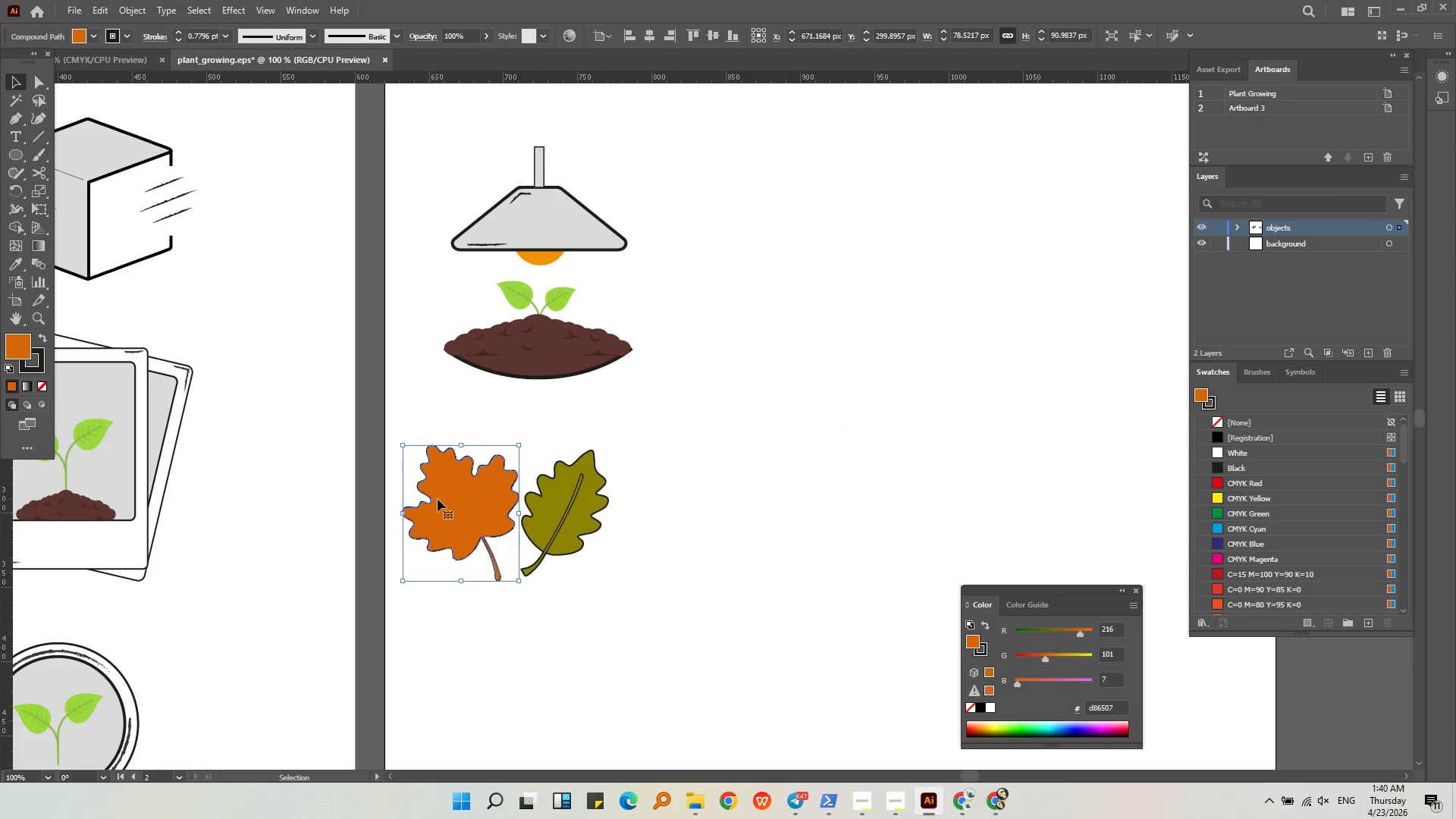 
left_click_drag(start_coordinate=[438, 498], to_coordinate=[434, 498])
 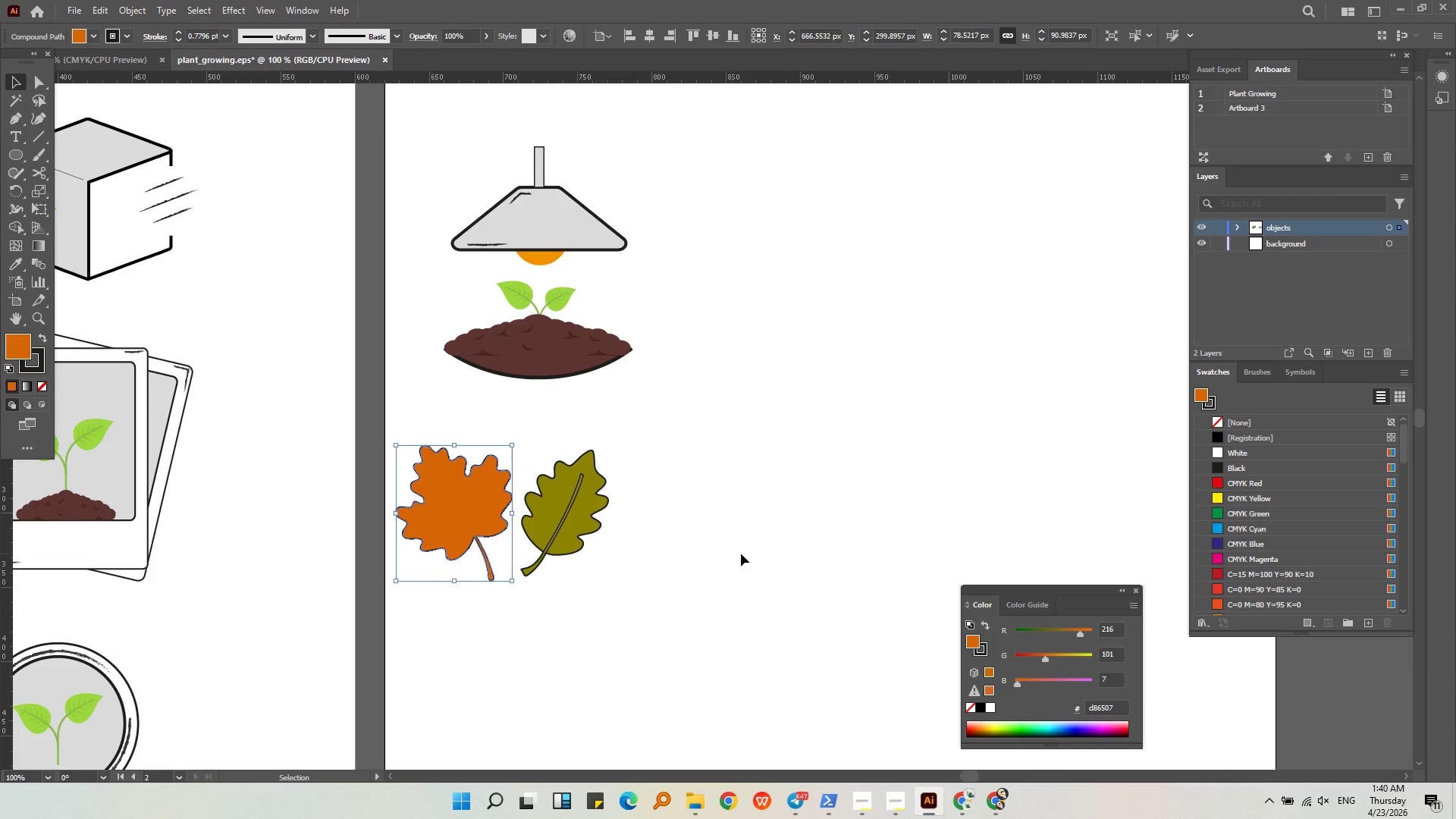 
left_click([741, 554])
 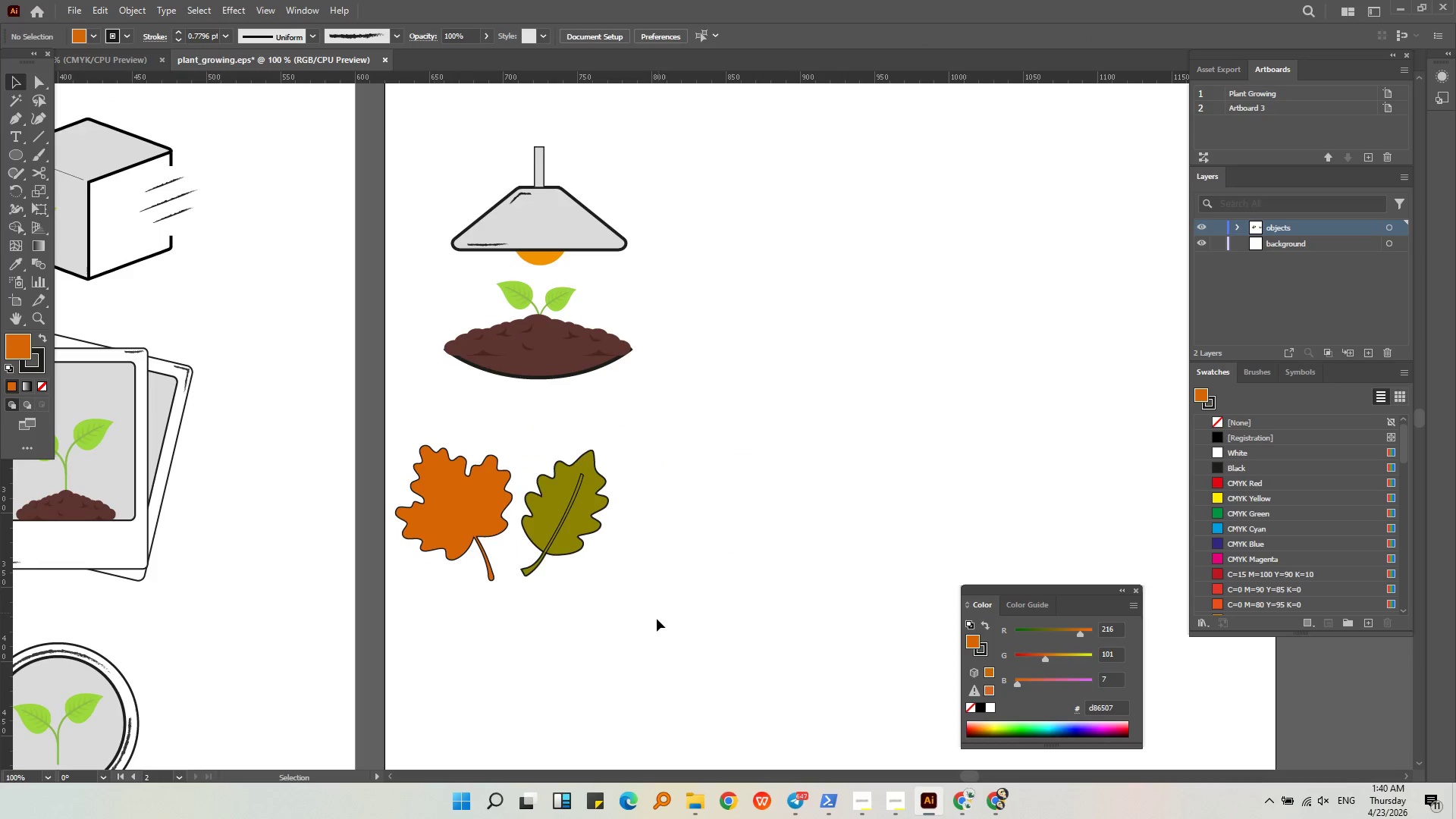 
left_click_drag(start_coordinate=[656, 621], to_coordinate=[418, 494])
 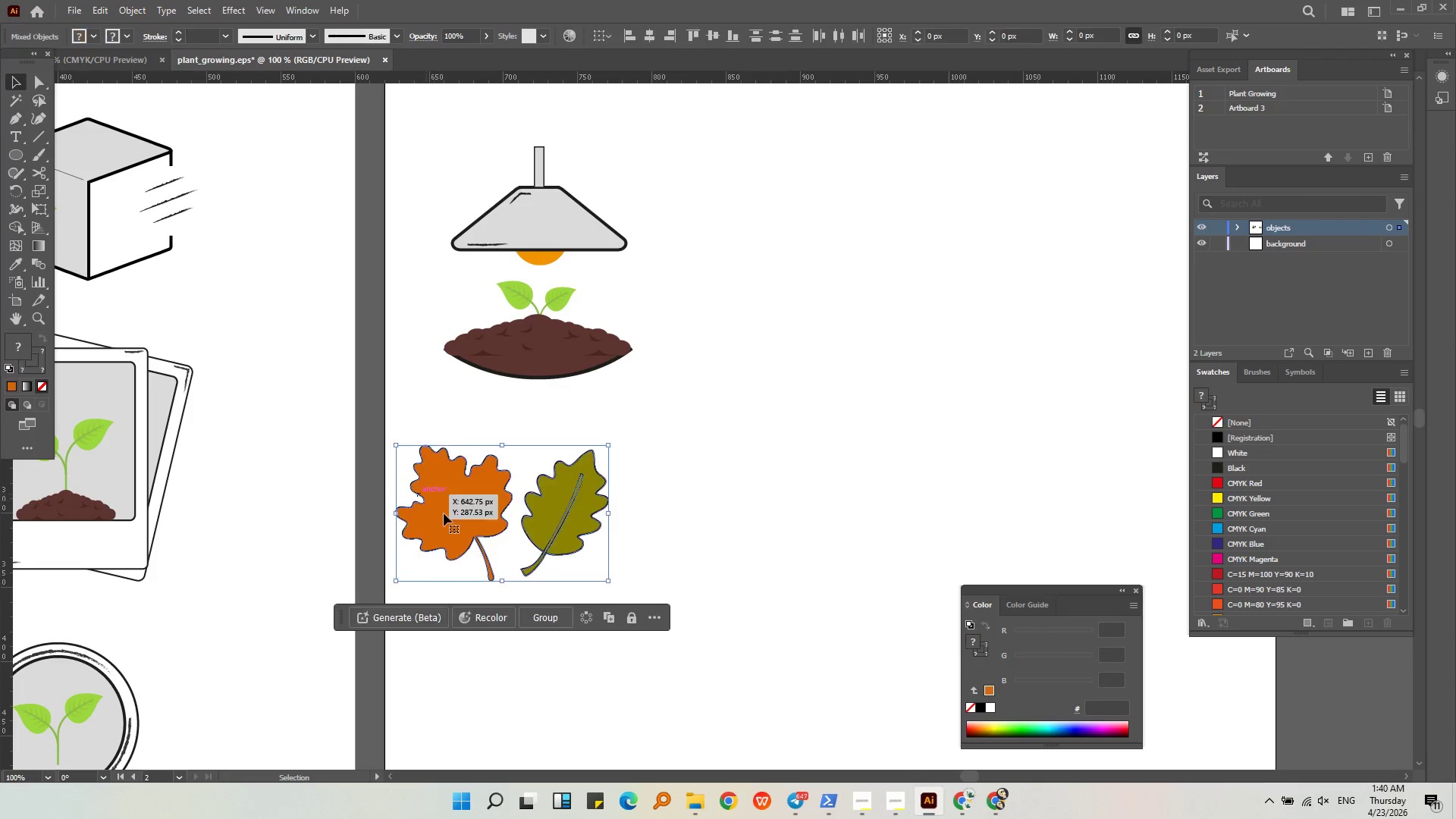 
left_click_drag(start_coordinate=[444, 513], to_coordinate=[480, 514])
 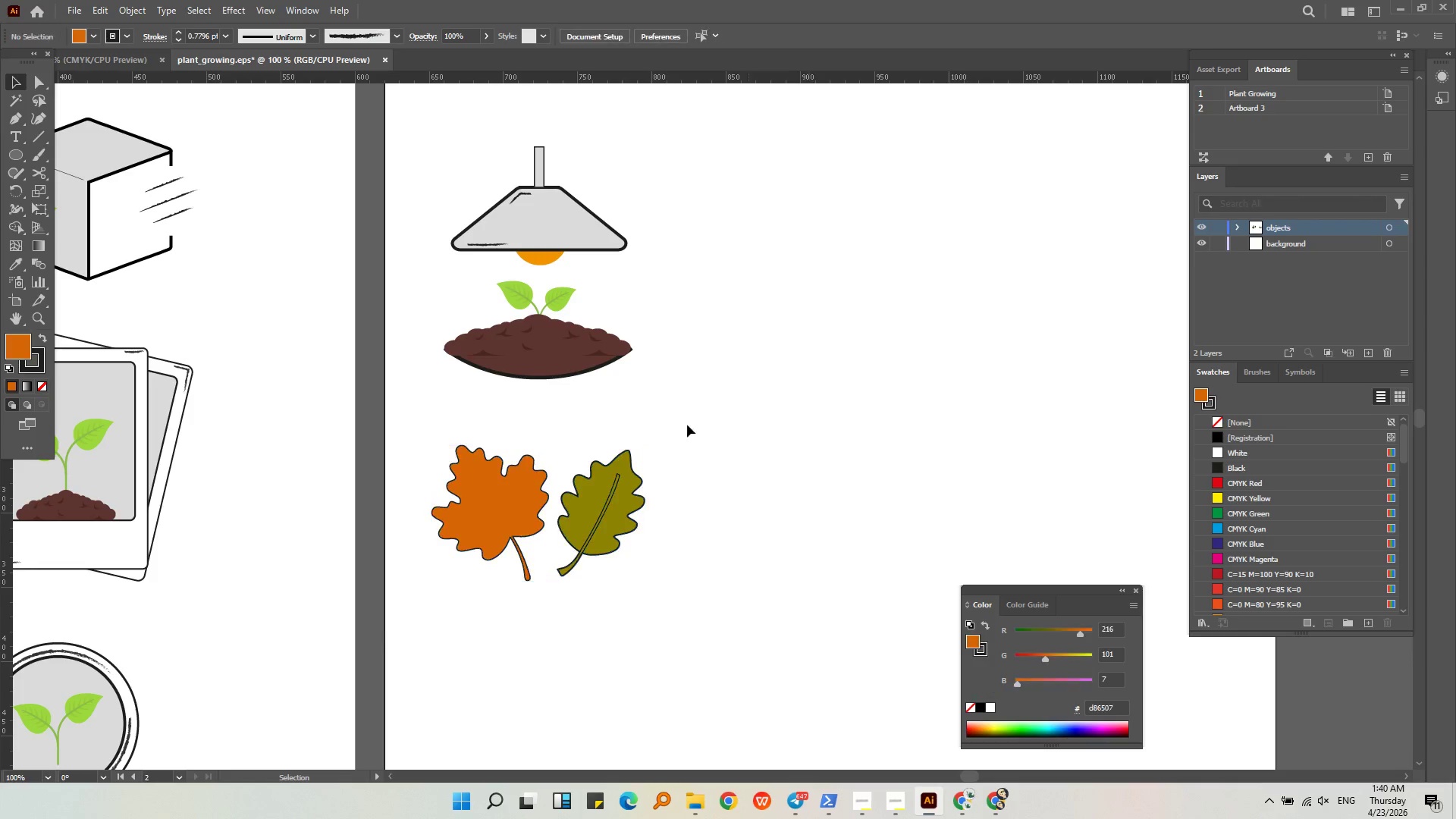 
hold_key(key=ShiftLeft, duration=0.48)
 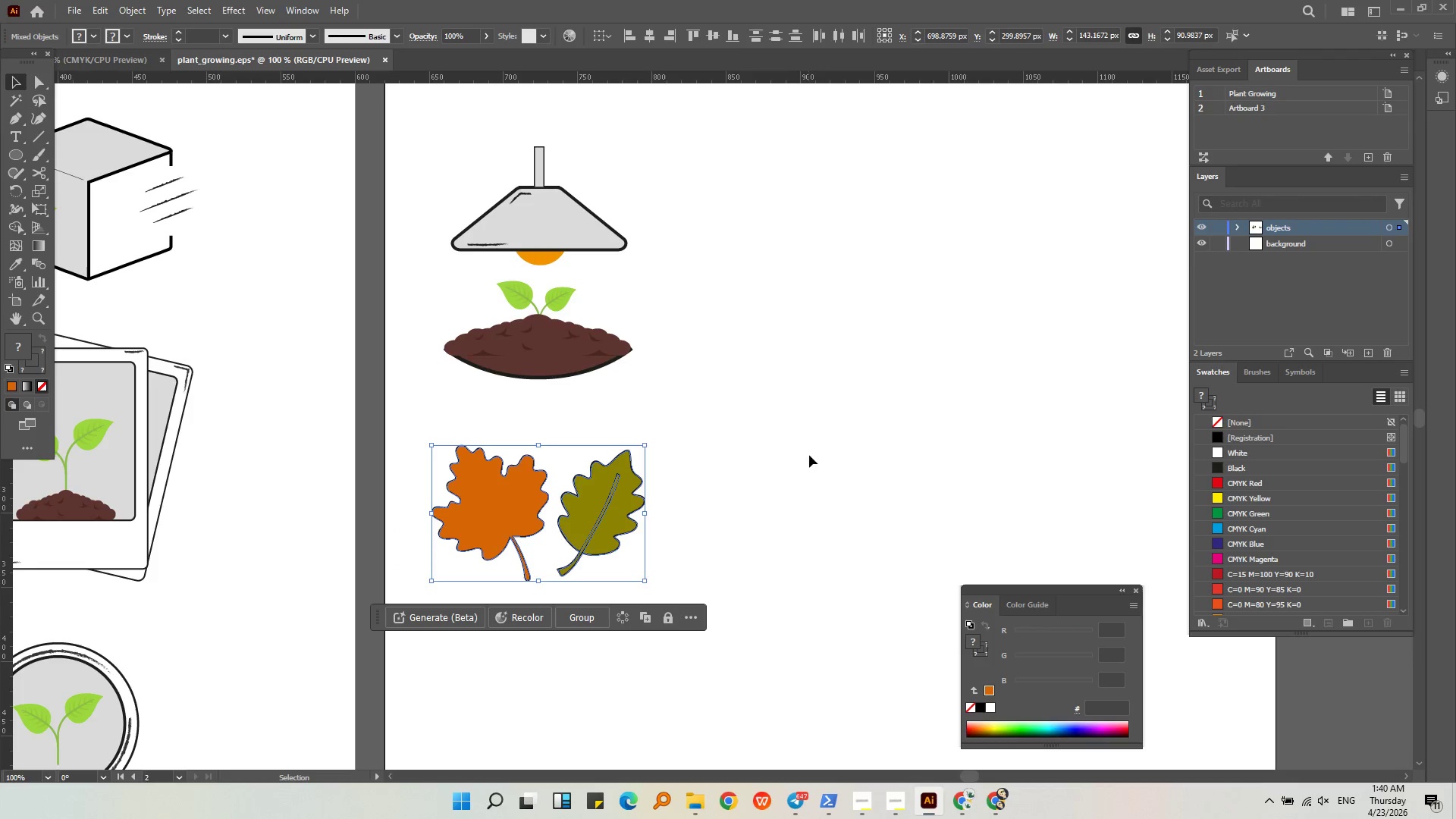 
left_click([809, 455])
 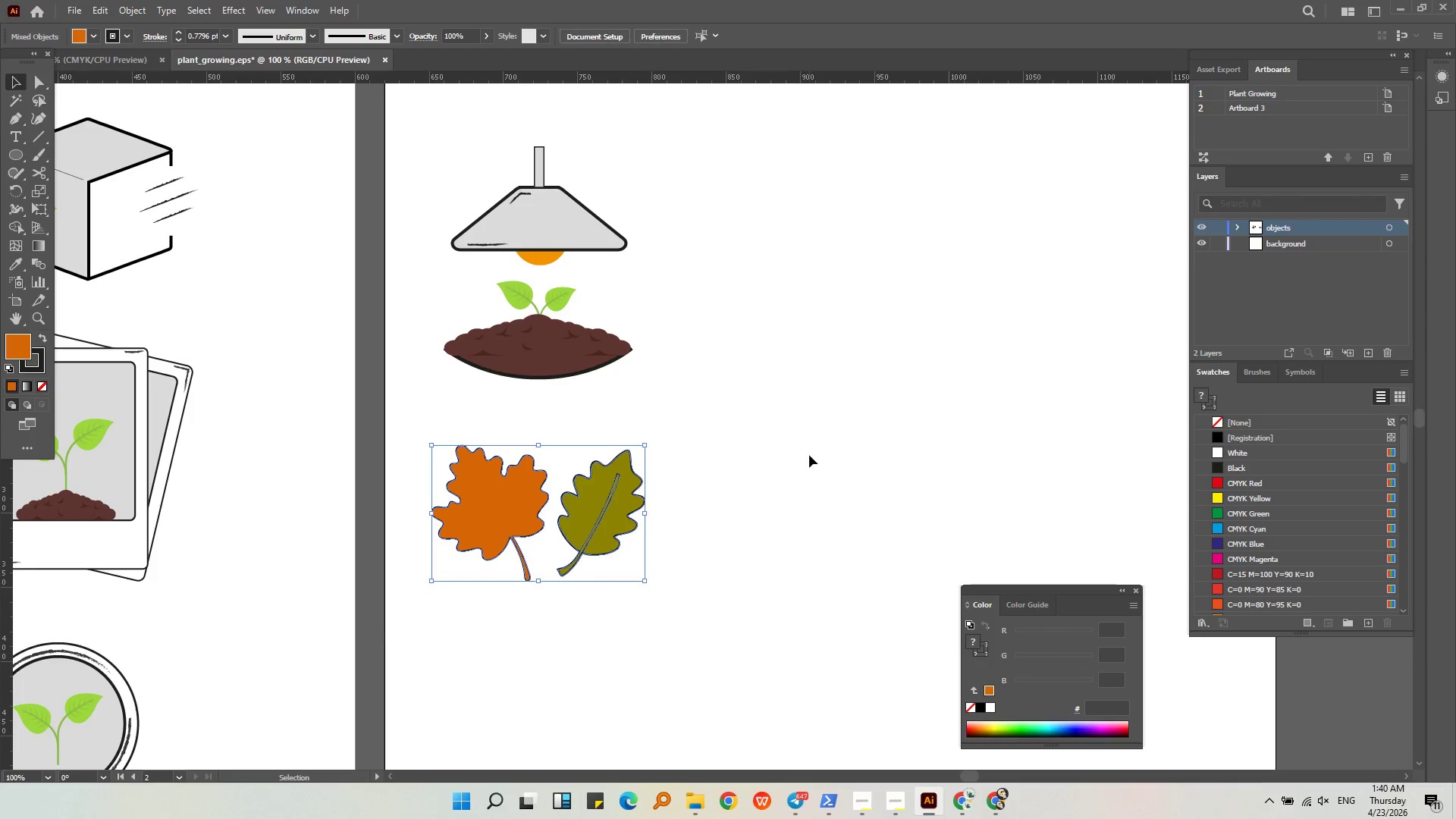 
hold_key(key=AltLeft, duration=0.52)
scroll: coordinate [537, 411], scroll_direction: down, amount: 3.0
 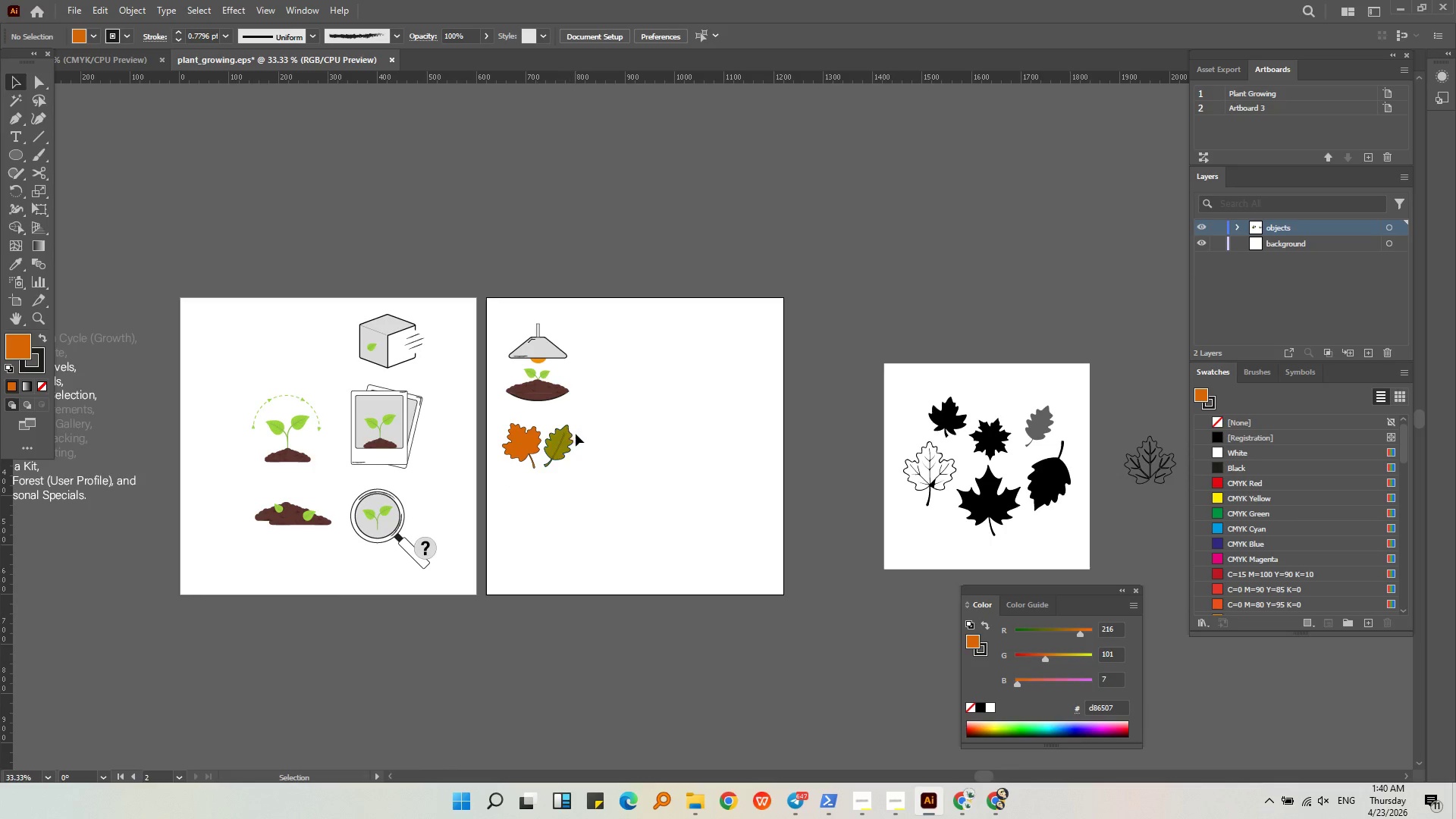 
hold_key(key=AltLeft, duration=0.38)
scroll: coordinate [577, 441], scroll_direction: up, amount: 3.0
 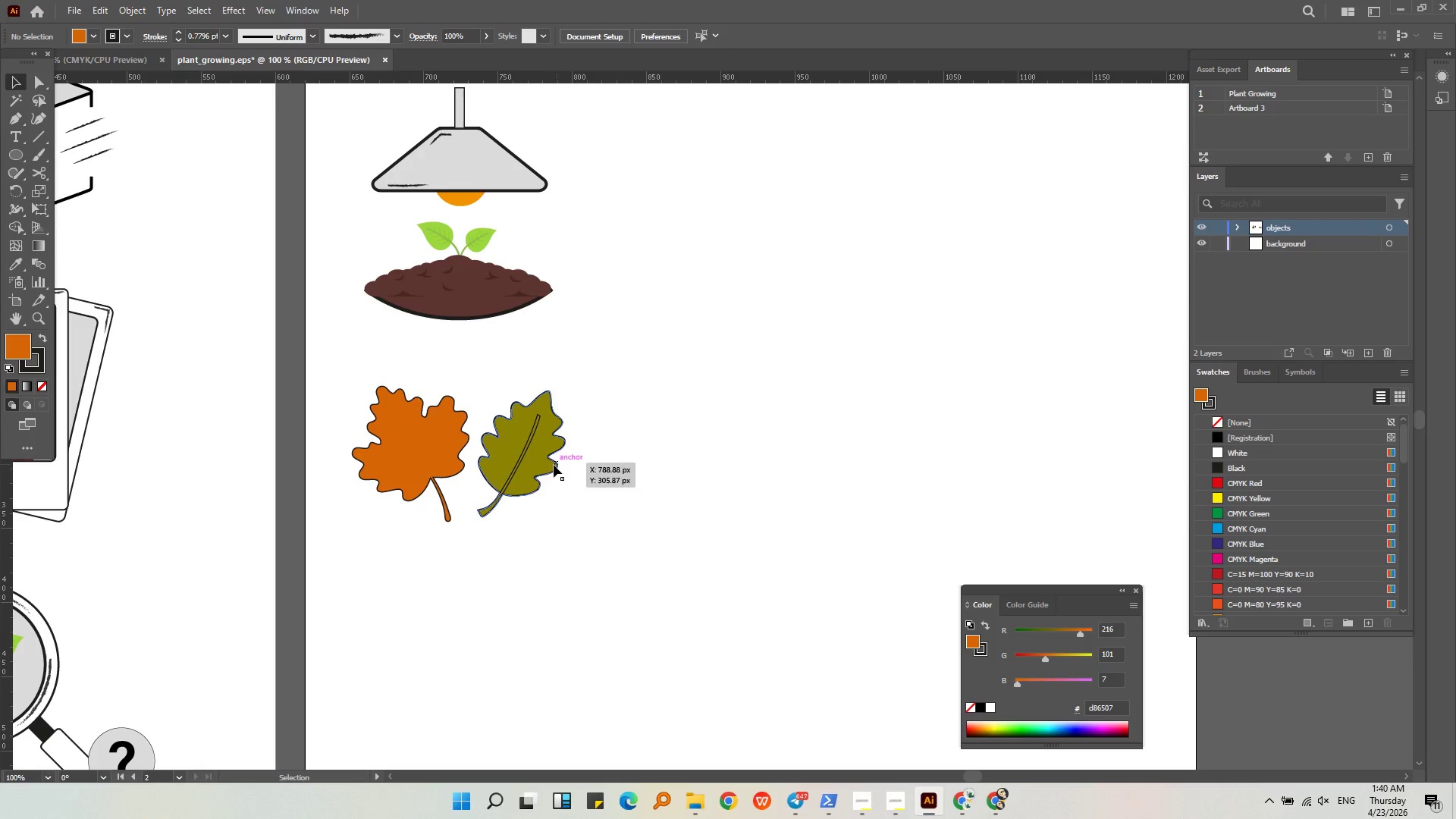 
left_click_drag(start_coordinate=[549, 467], to_coordinate=[538, 472])
 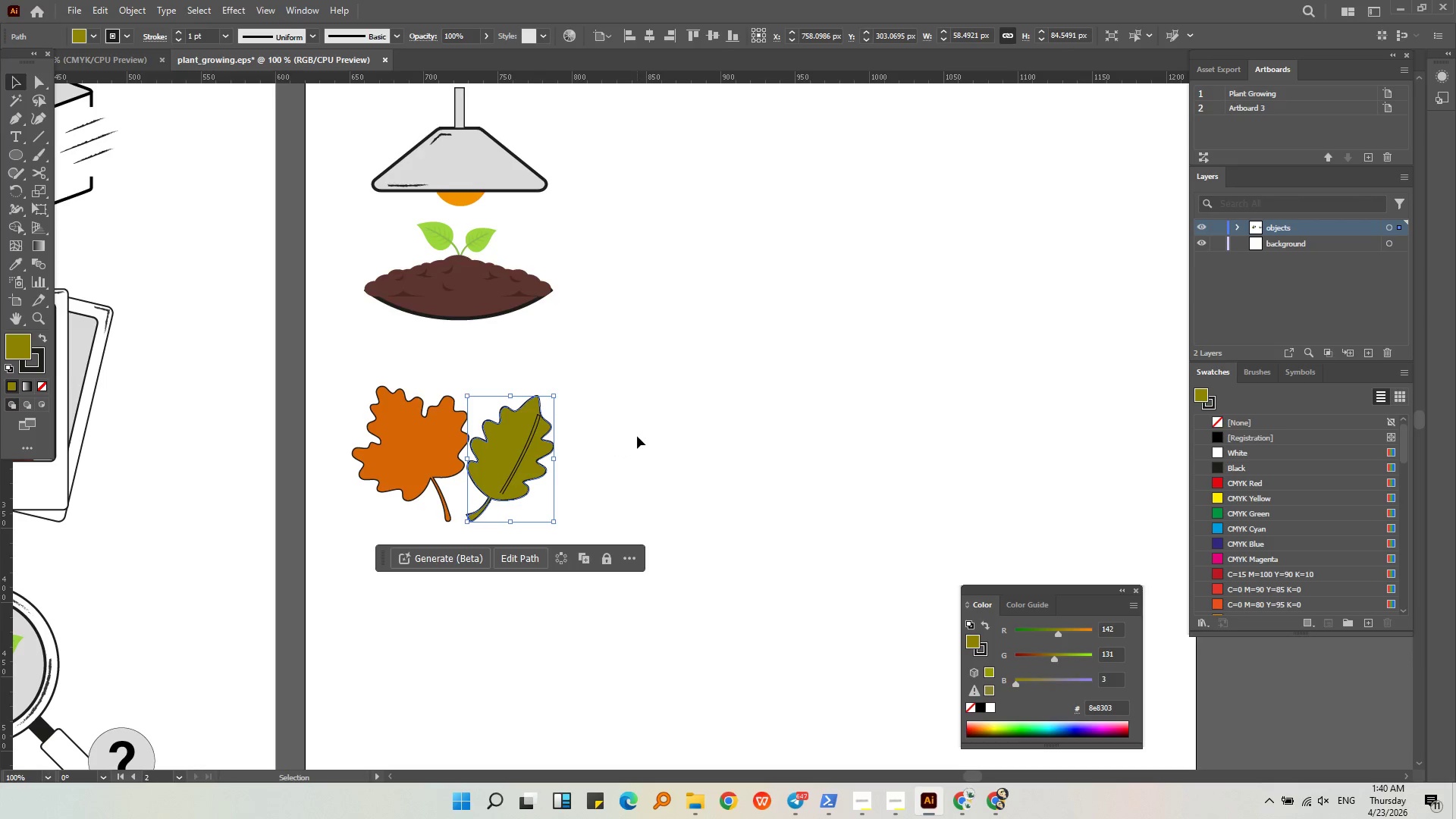 
left_click([637, 436])
 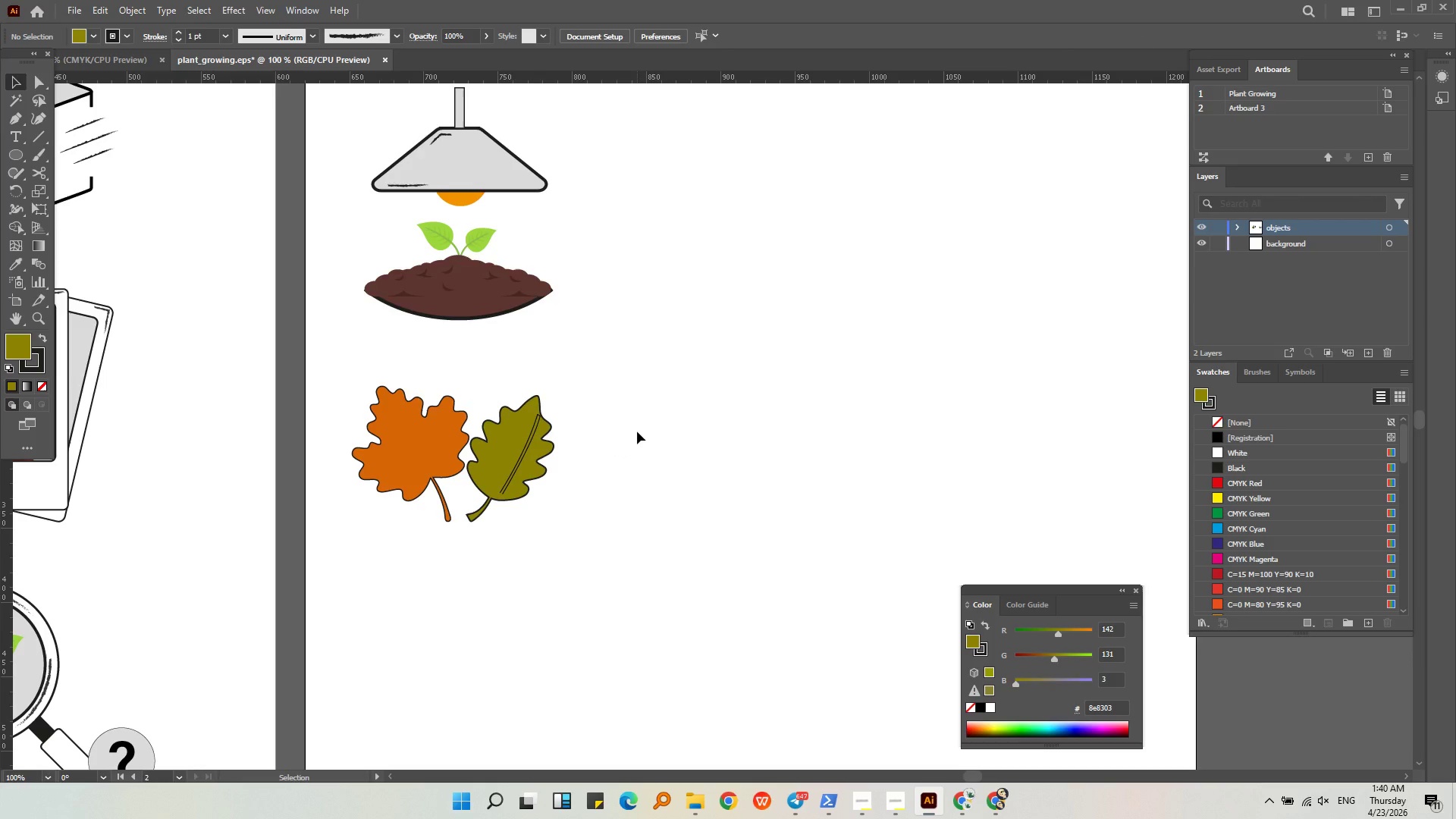 
hold_key(key=AltLeft, duration=0.72)
scroll: coordinate [637, 431], scroll_direction: down, amount: 2.0
 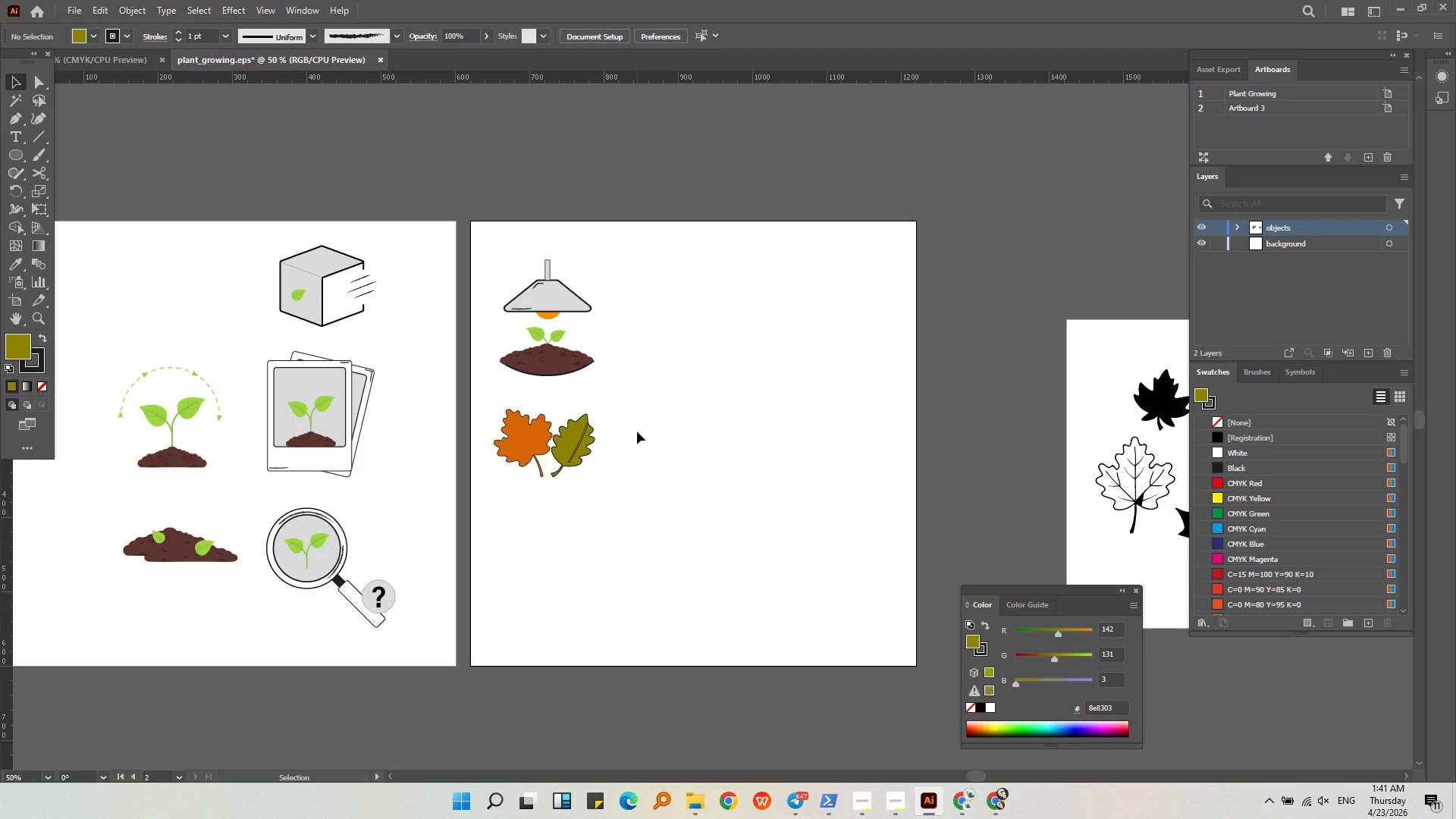 
hold_key(key=AltLeft, duration=0.53)
scroll: coordinate [617, 461], scroll_direction: up, amount: 7.0
 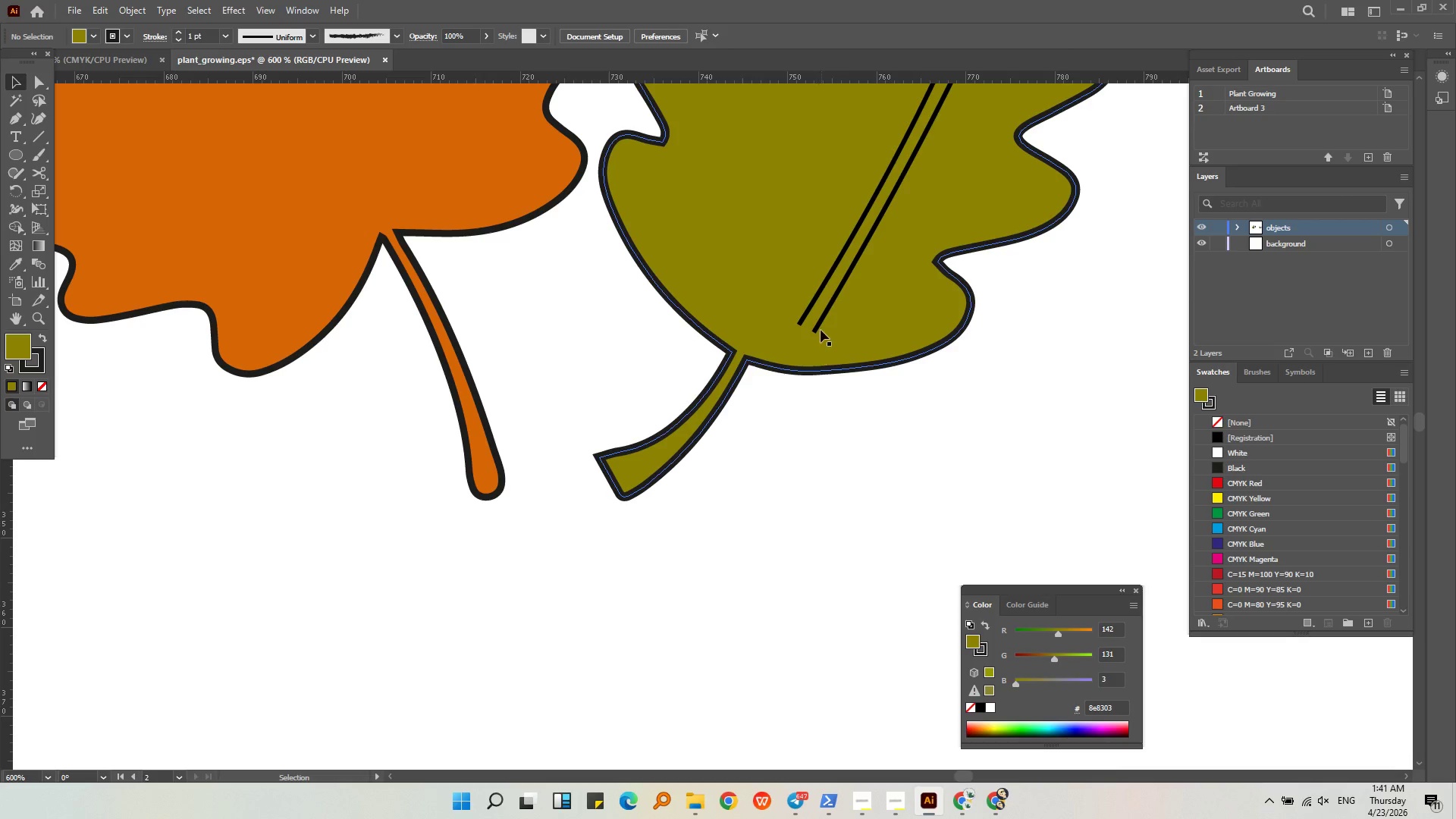 
left_click_drag(start_coordinate=[818, 326], to_coordinate=[750, 357])
 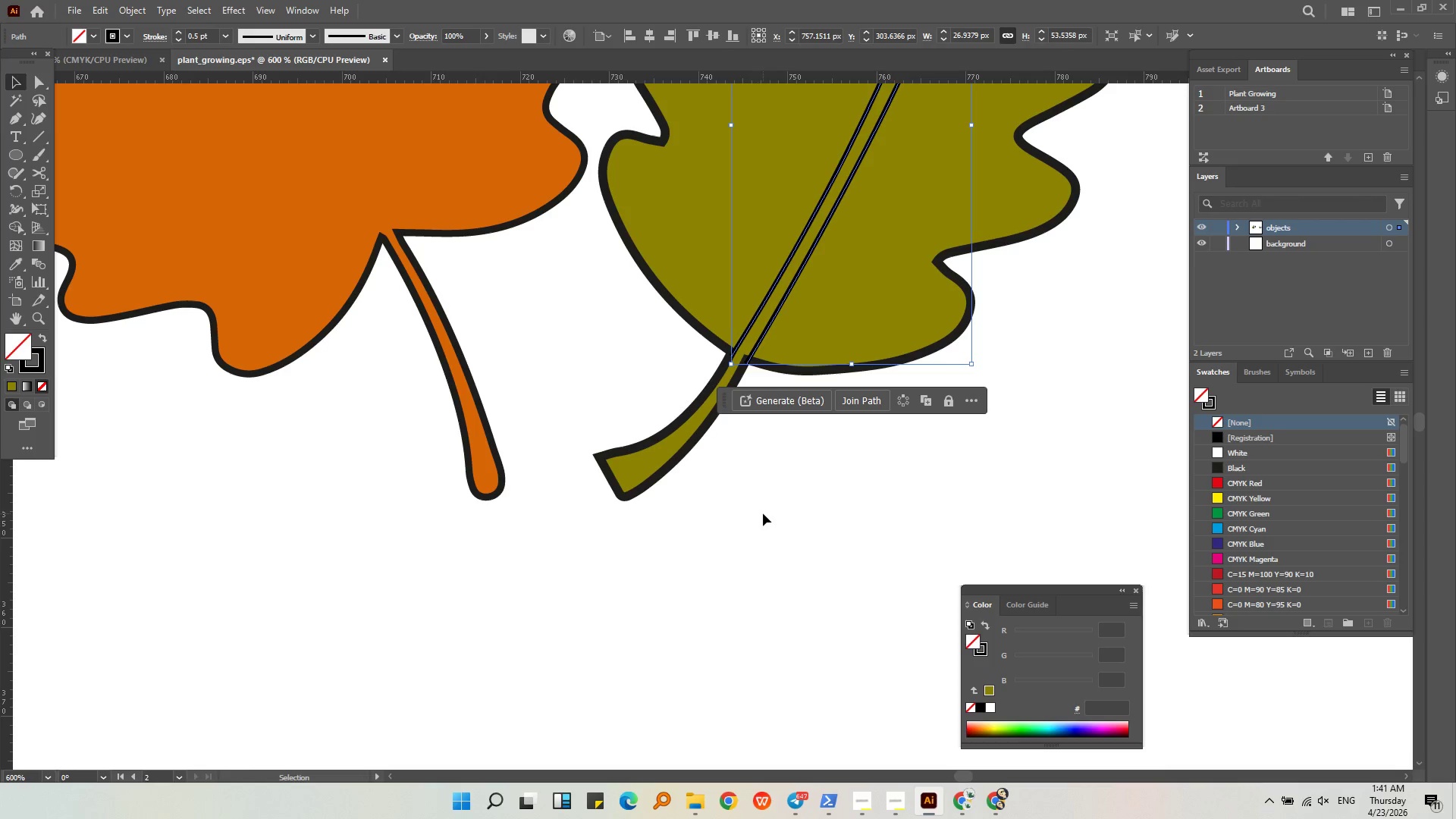 
left_click([763, 513])
 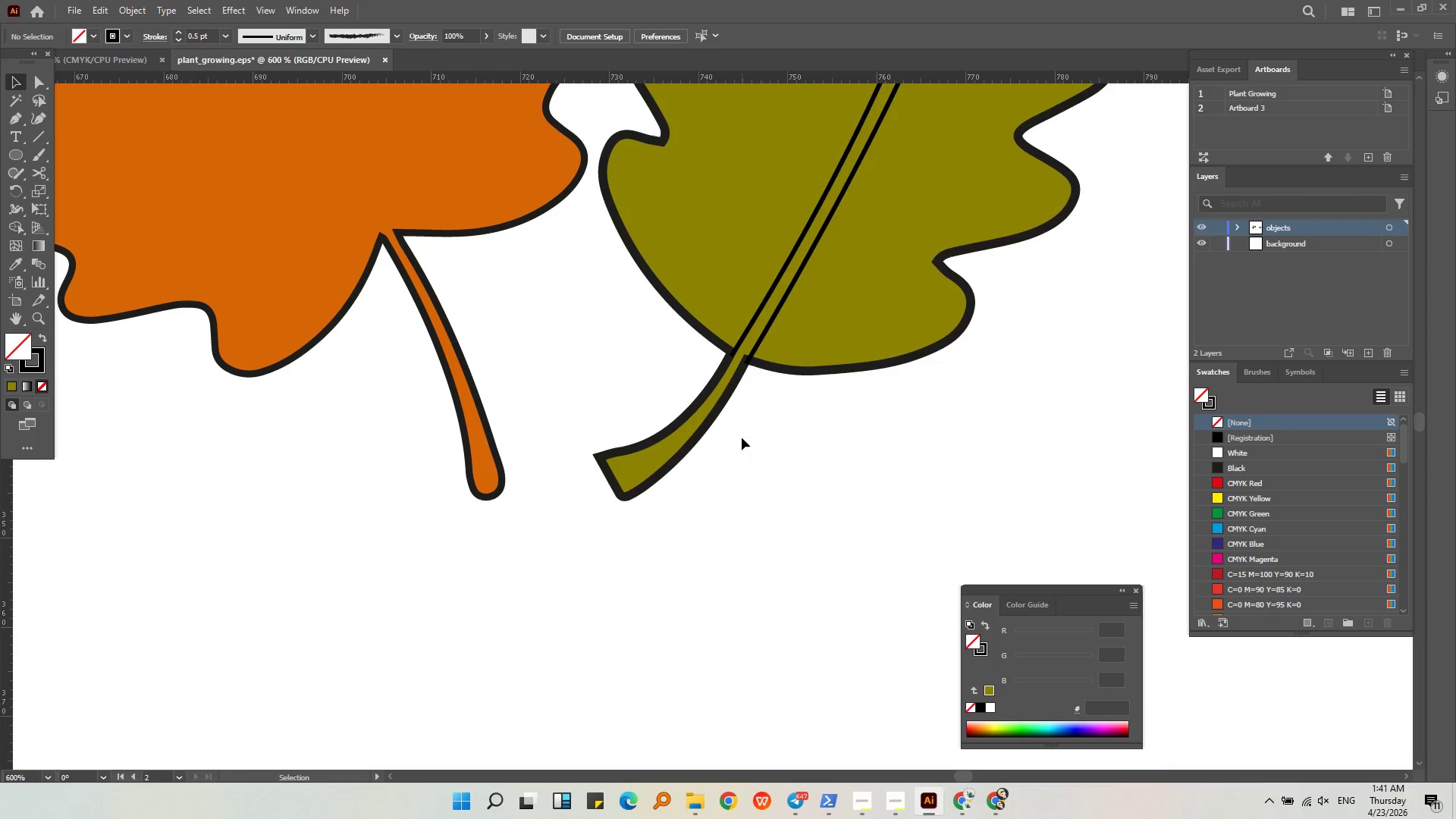 
hold_key(key=AltLeft, duration=0.33)
scroll: coordinate [715, 518], scroll_direction: down, amount: 2.0
 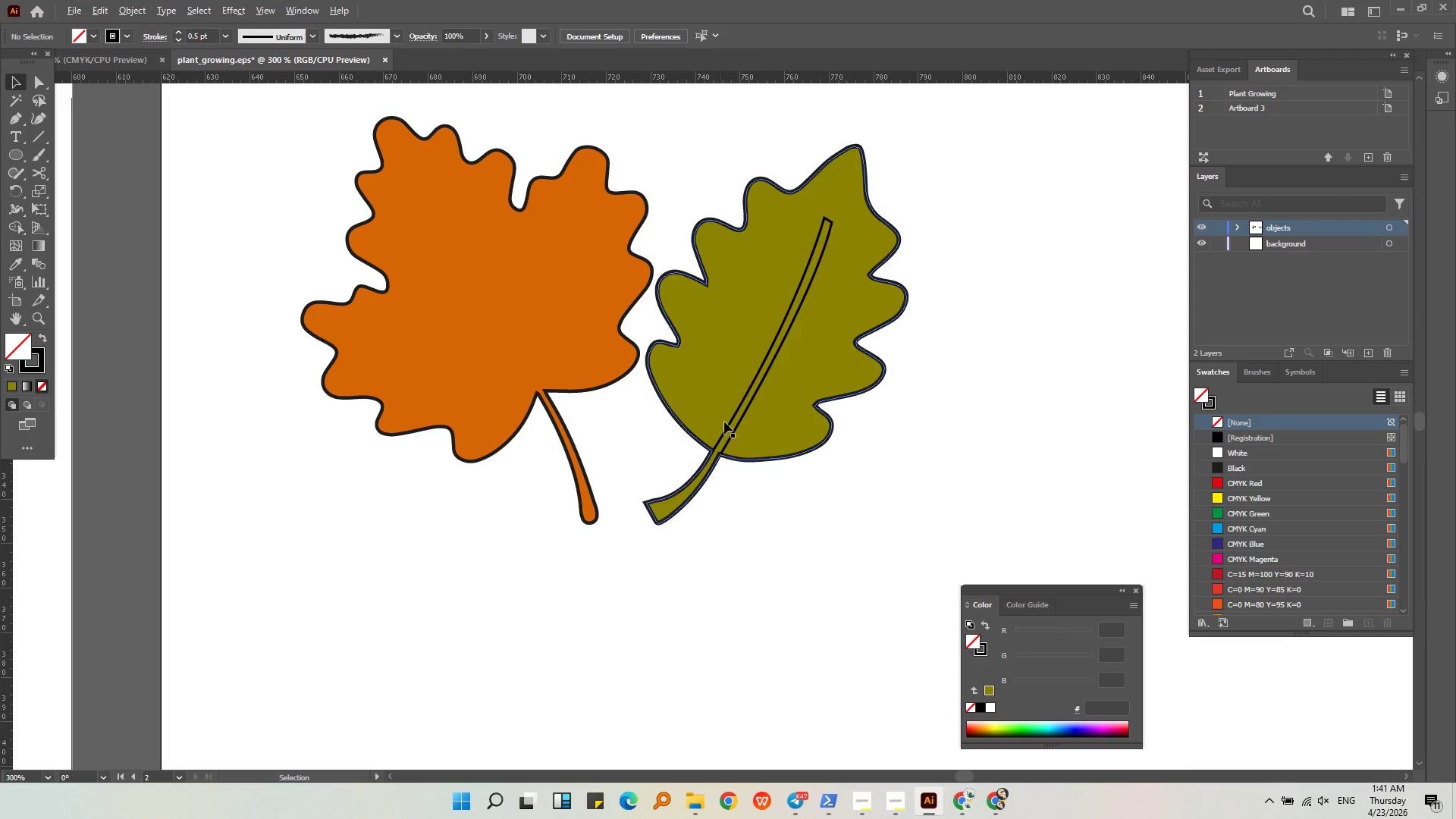 
left_click([729, 431])
 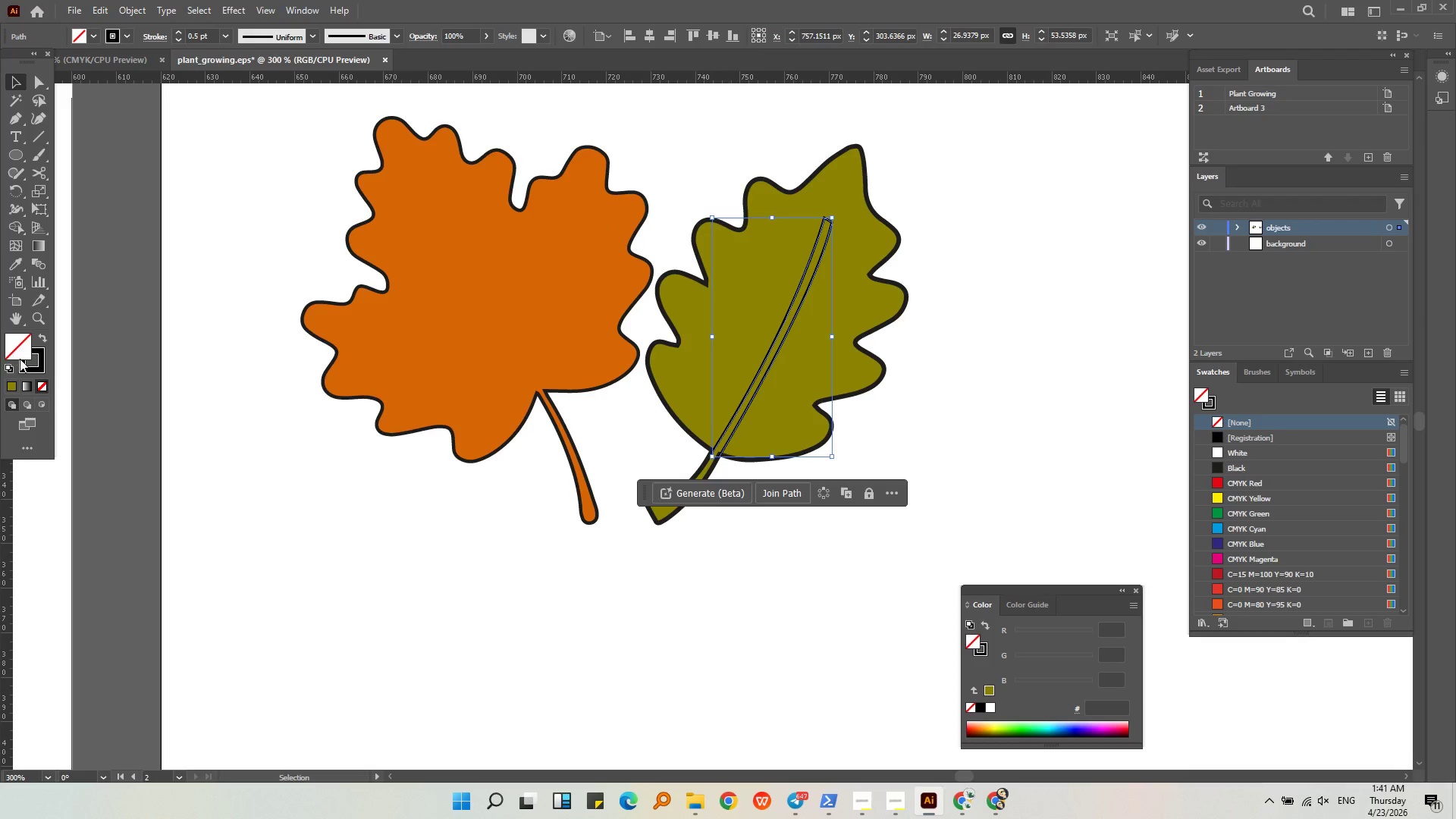 
left_click_drag(start_coordinate=[33, 366], to_coordinate=[22, 350])
 